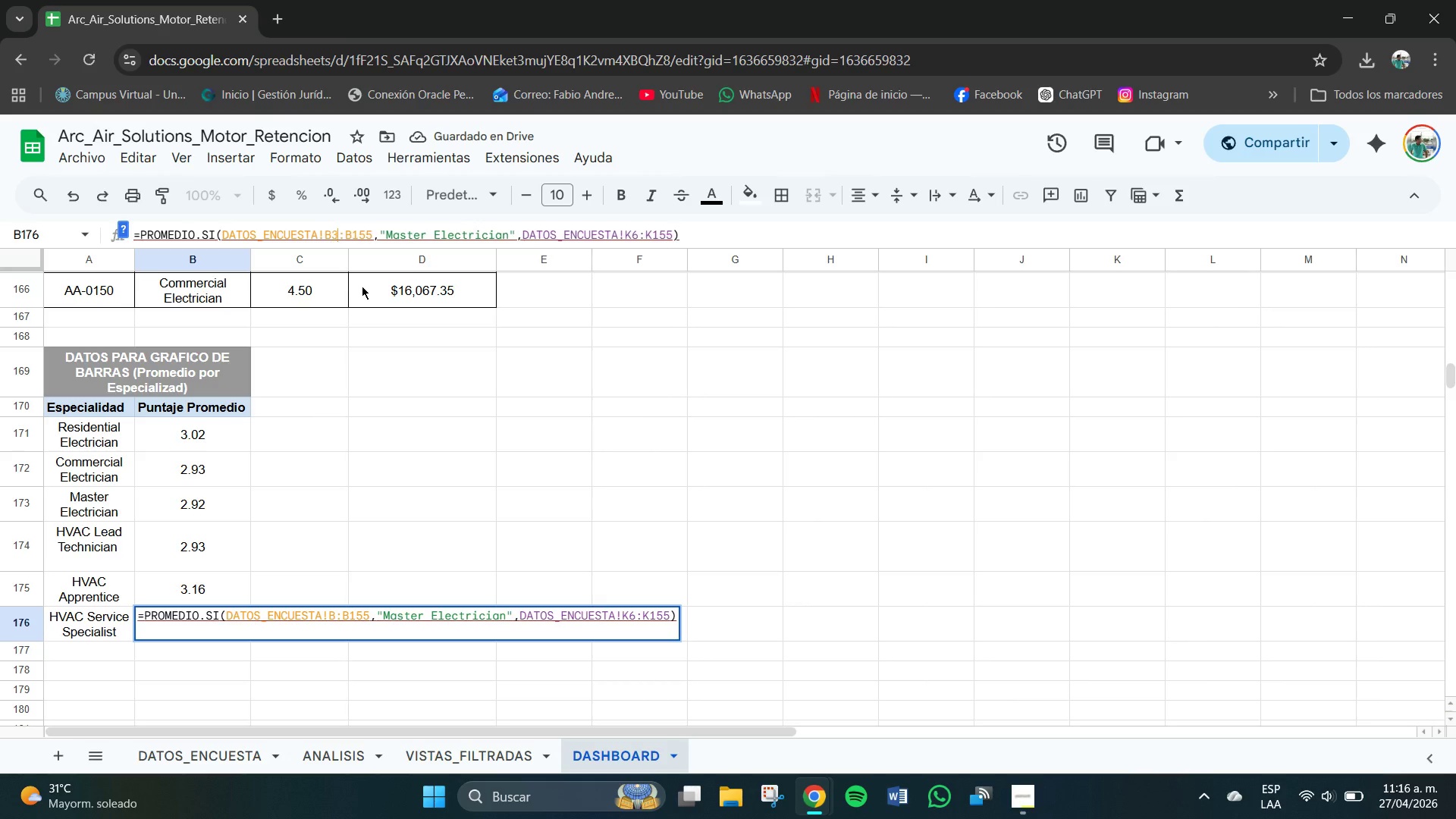 
key(Numpad3)
 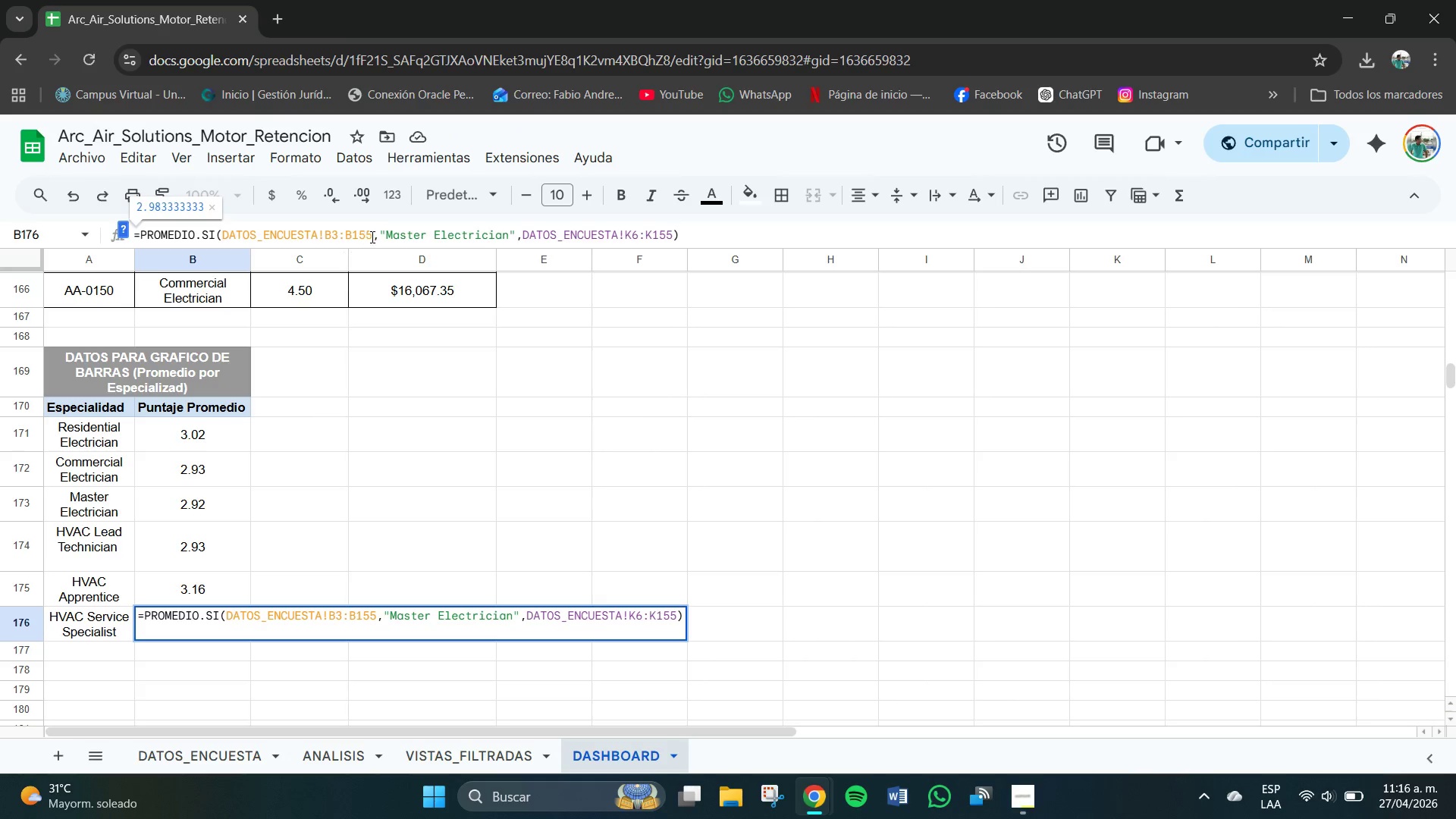 
left_click([372, 235])
 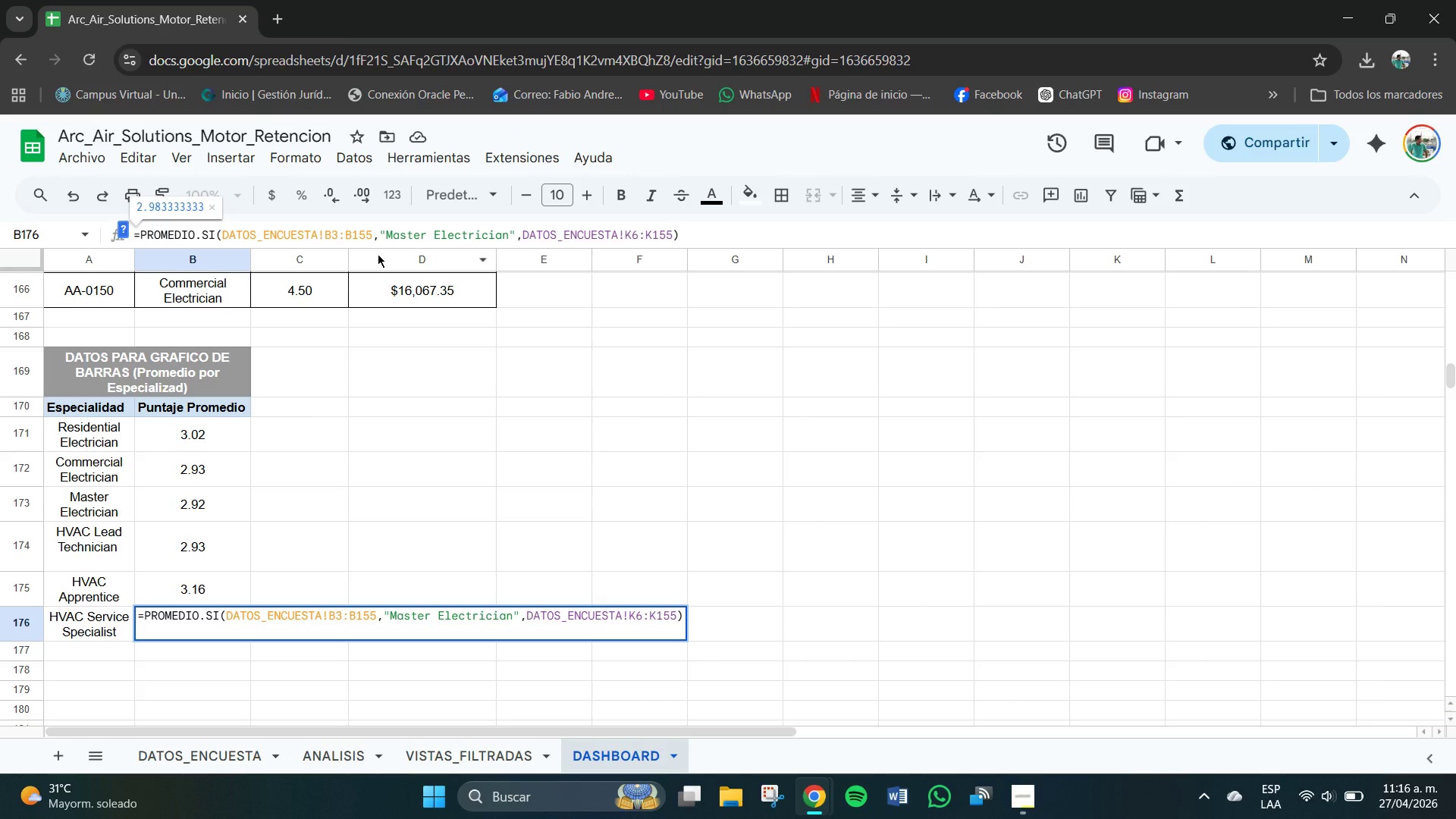 
key(Backspace)
 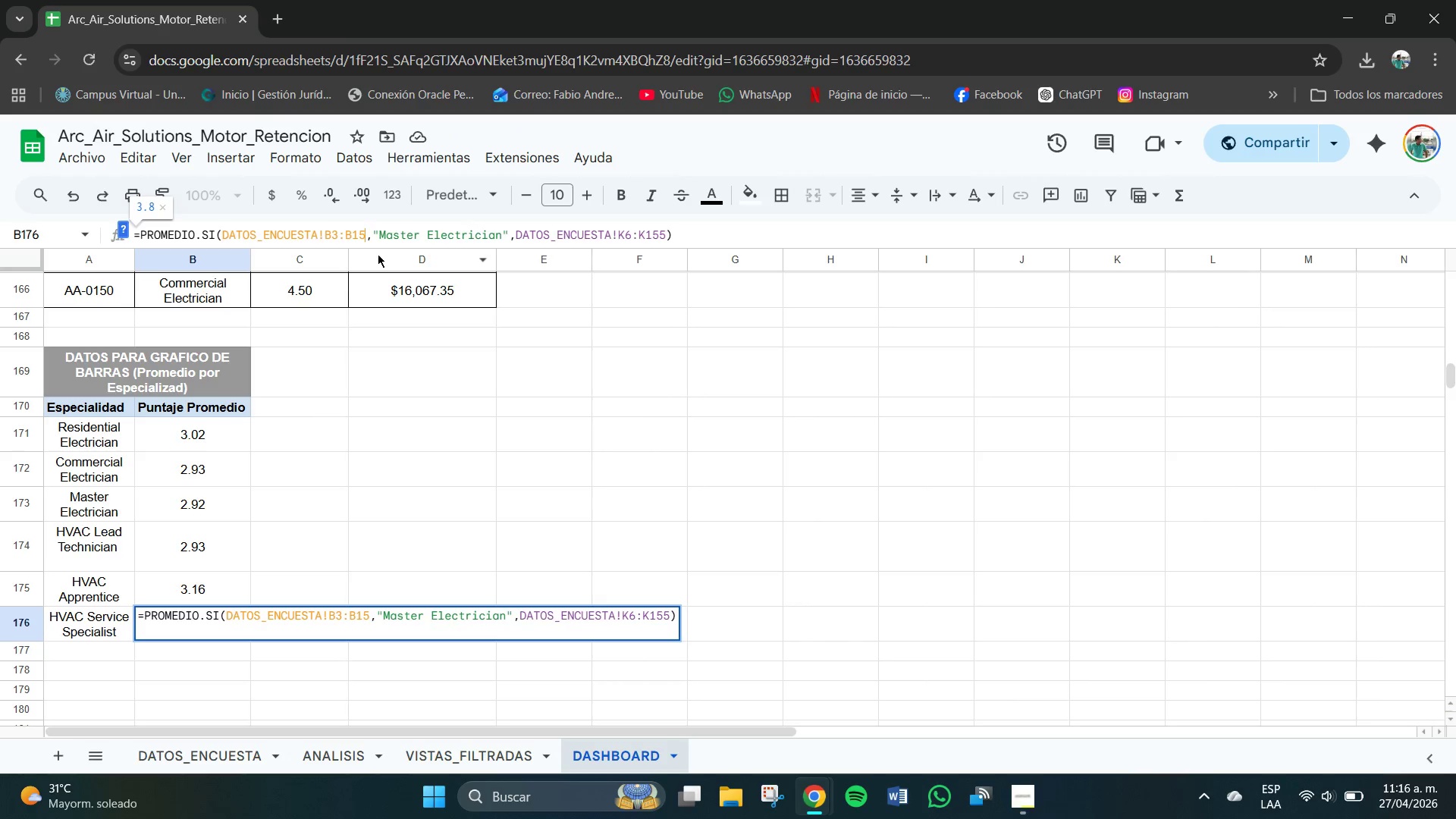 
key(Numpad2)
 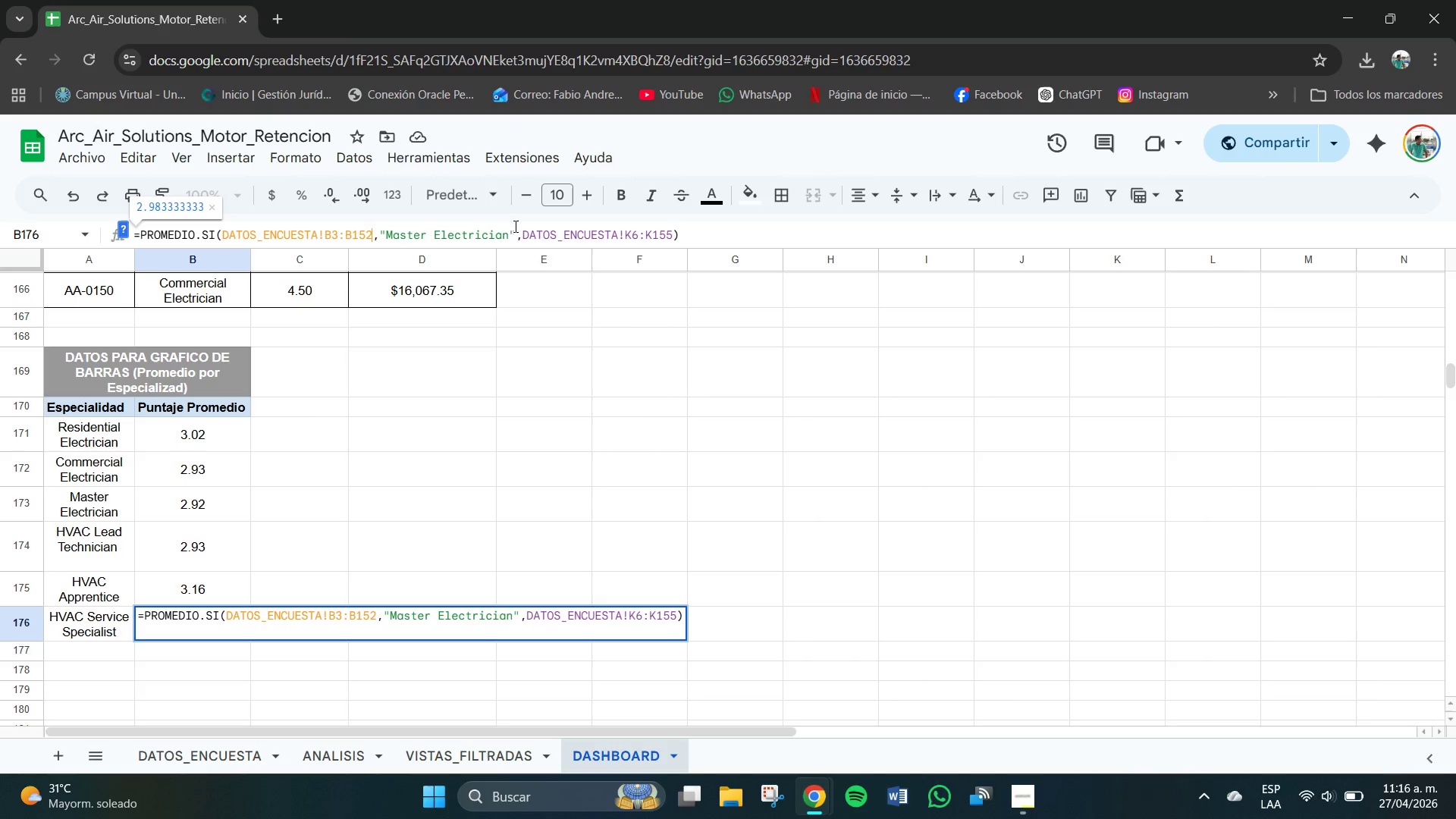 
hold_key(key=Backspace, duration=0.72)
 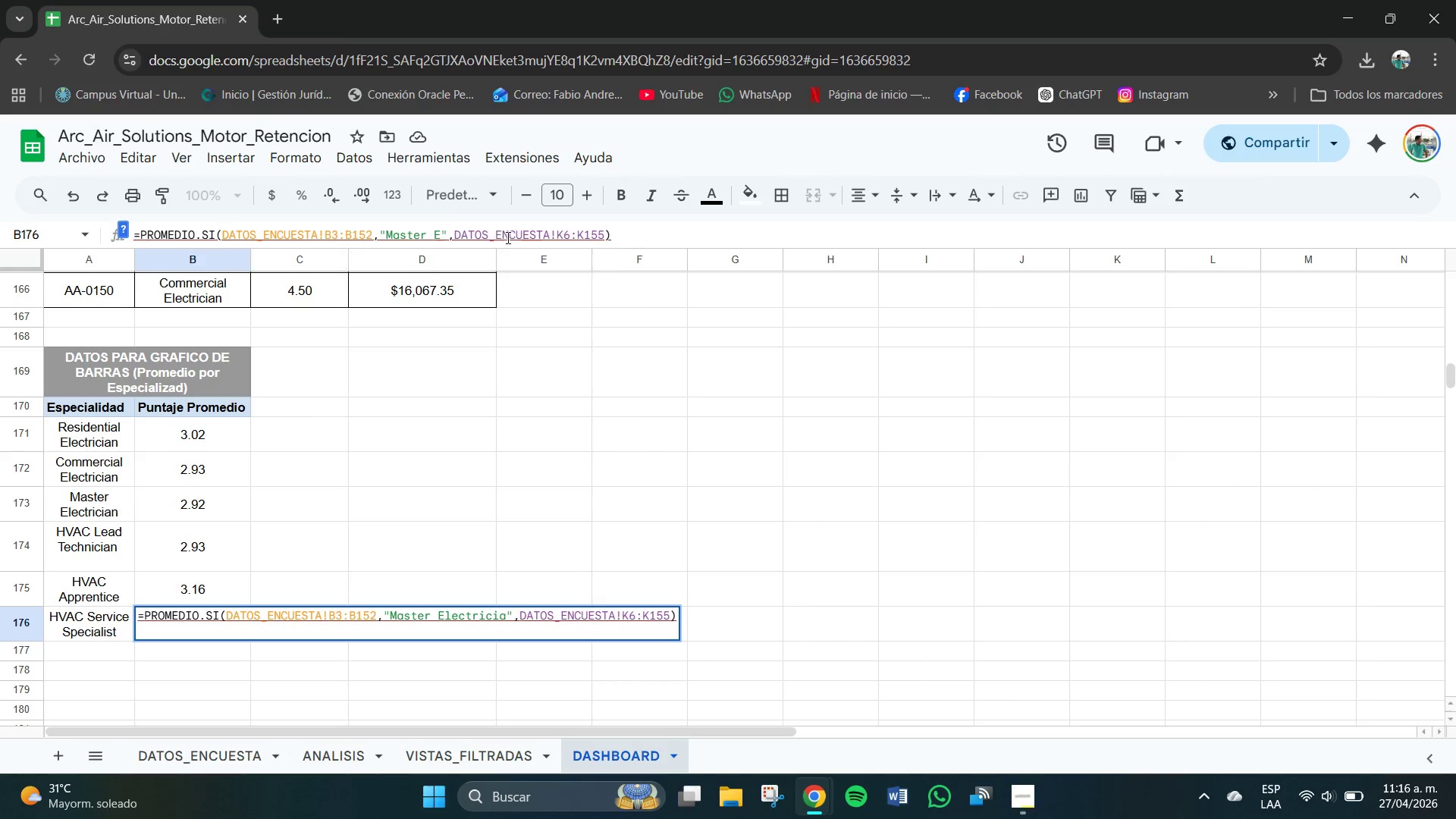 
key(Backspace)
 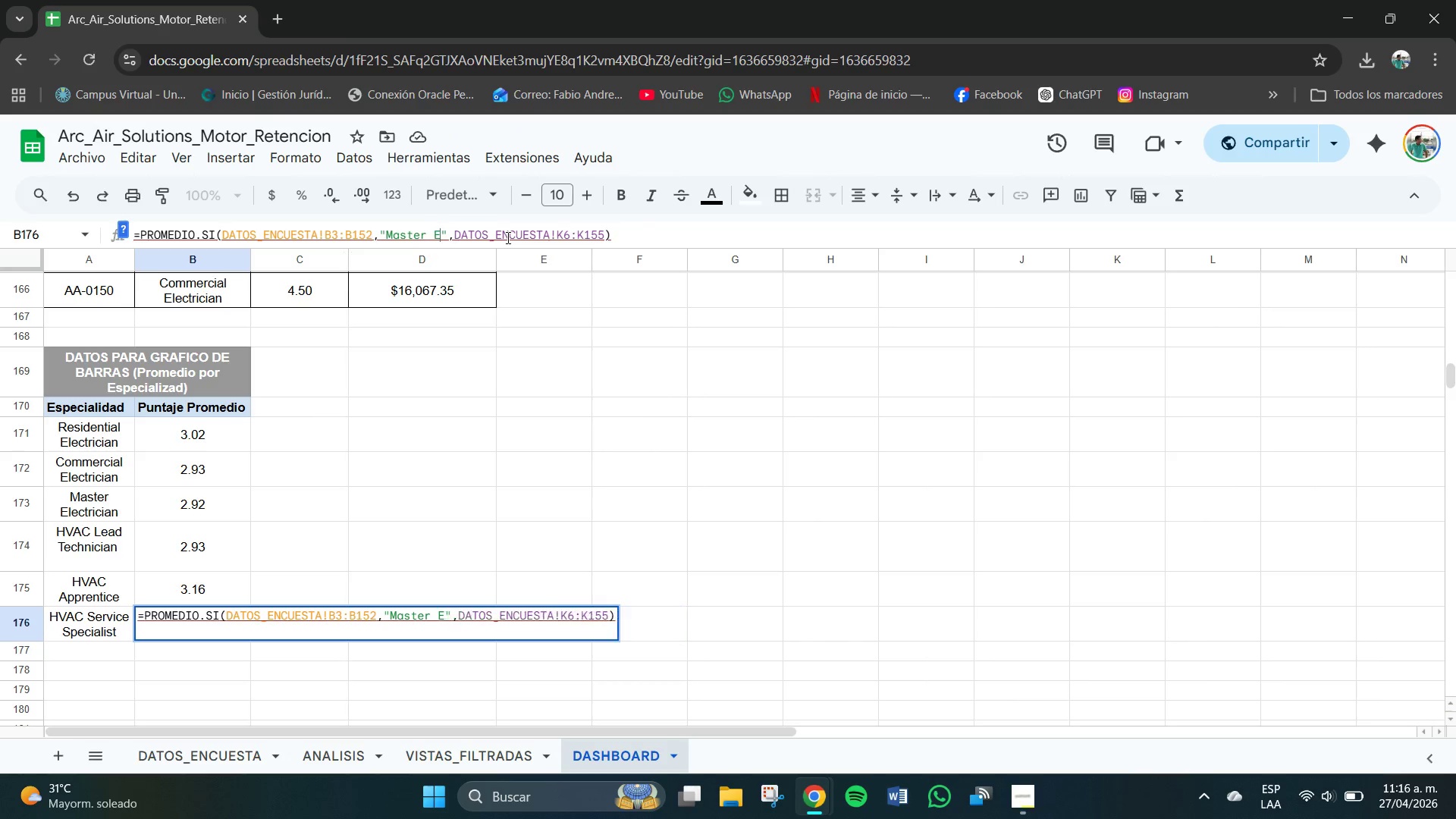 
key(Backspace)
 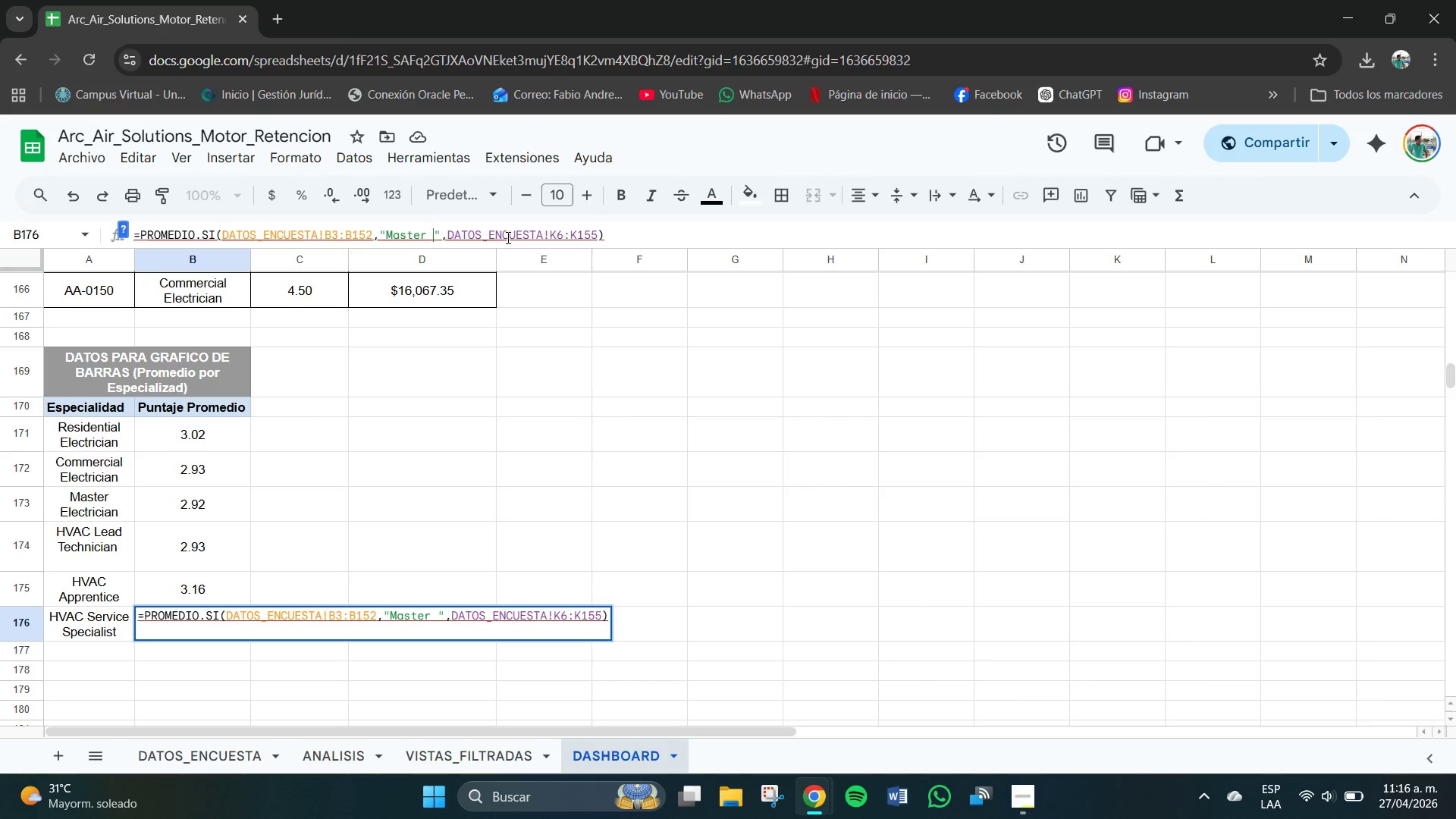 
key(Backspace)
 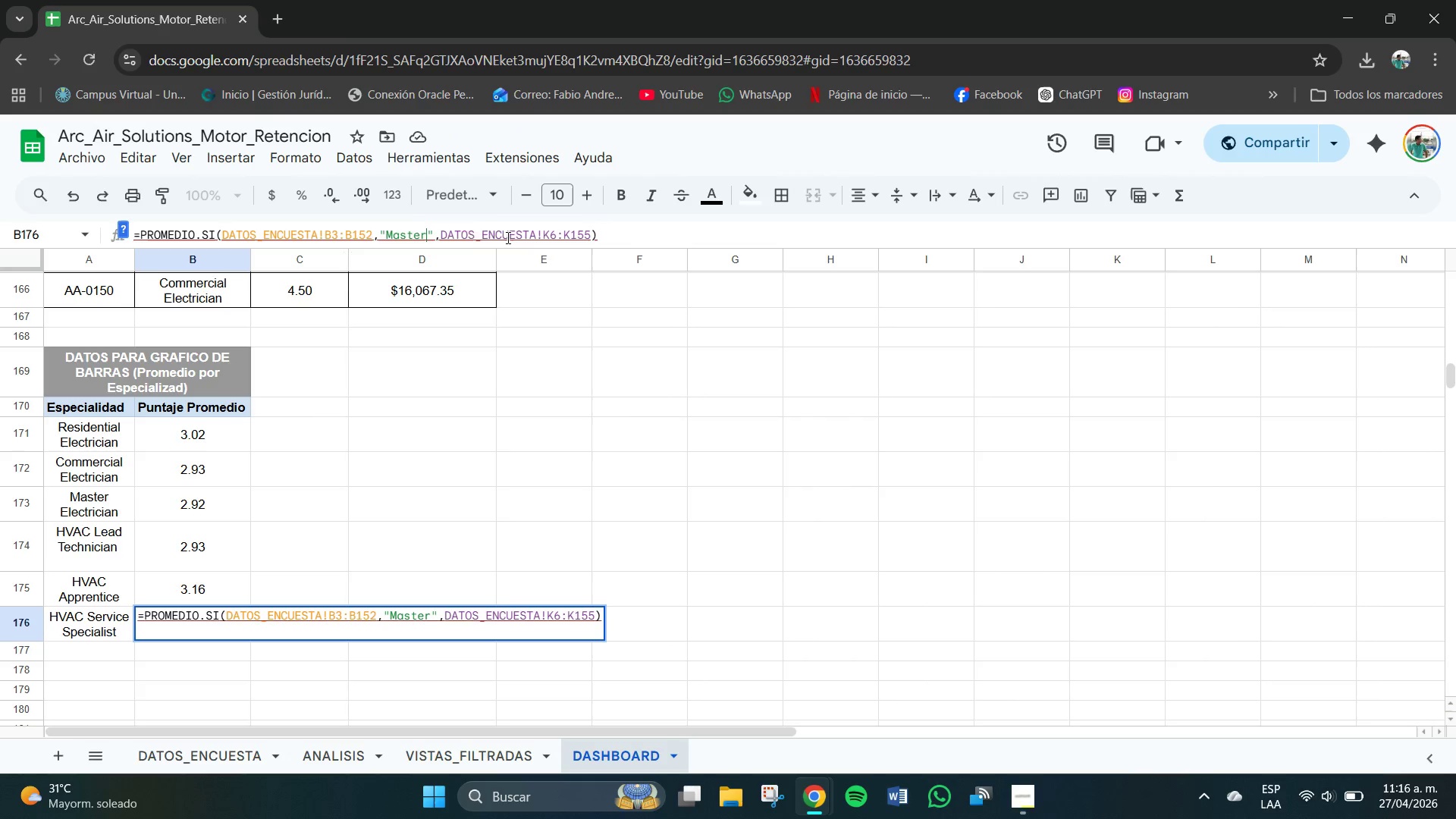 
key(Backspace)
 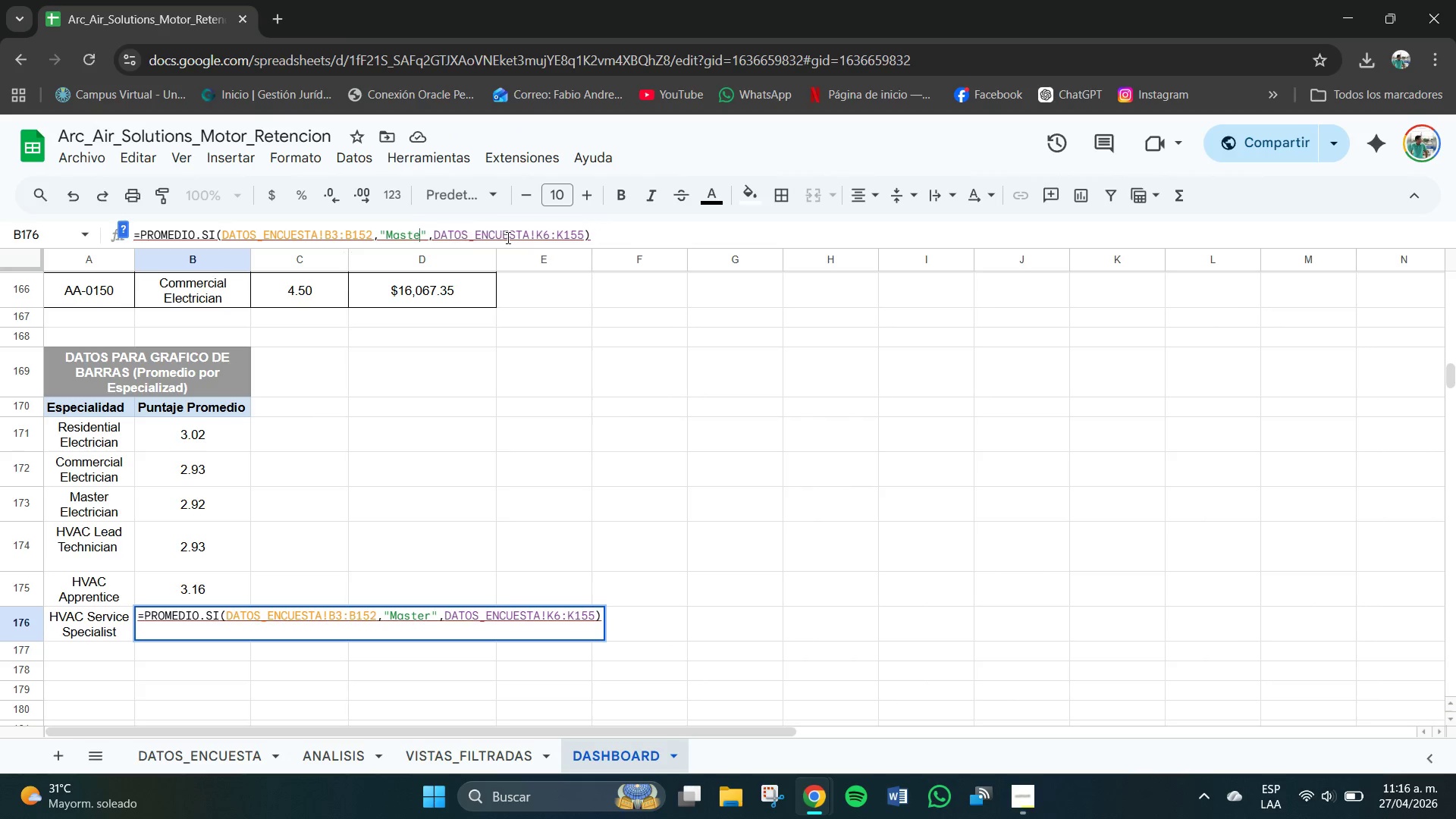 
key(Backspace)
 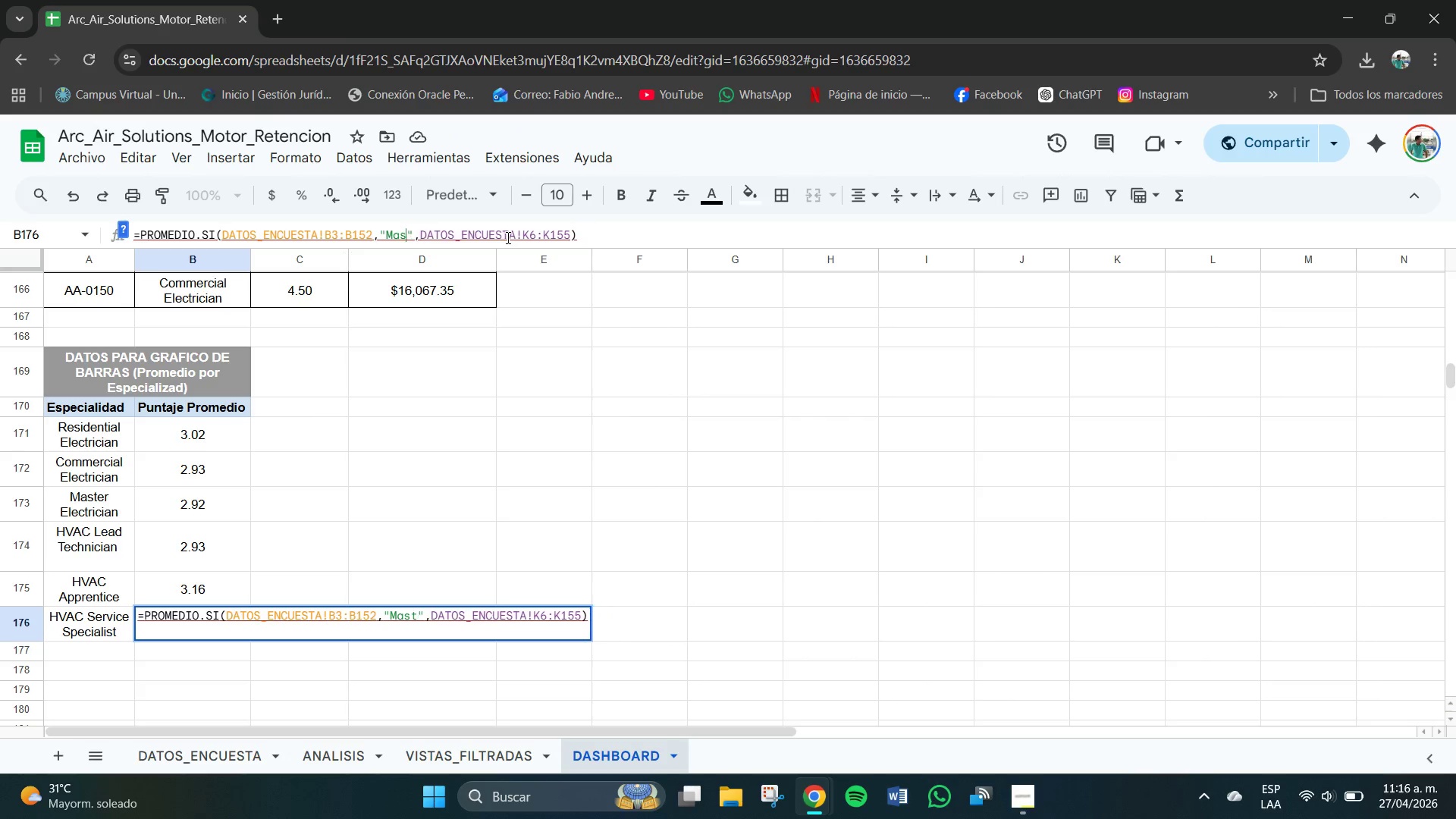 
key(Backspace)
 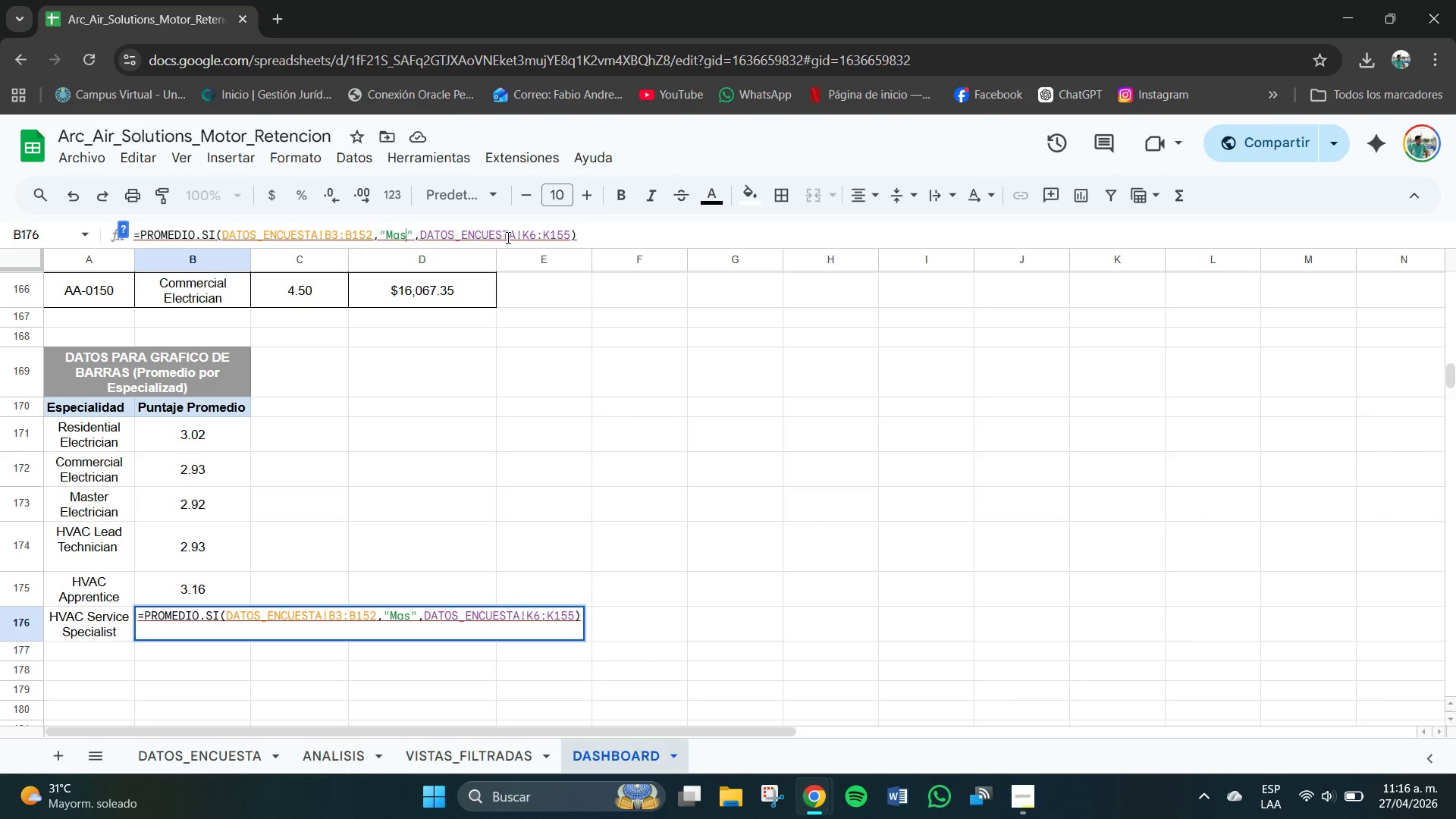 
key(Backspace)
 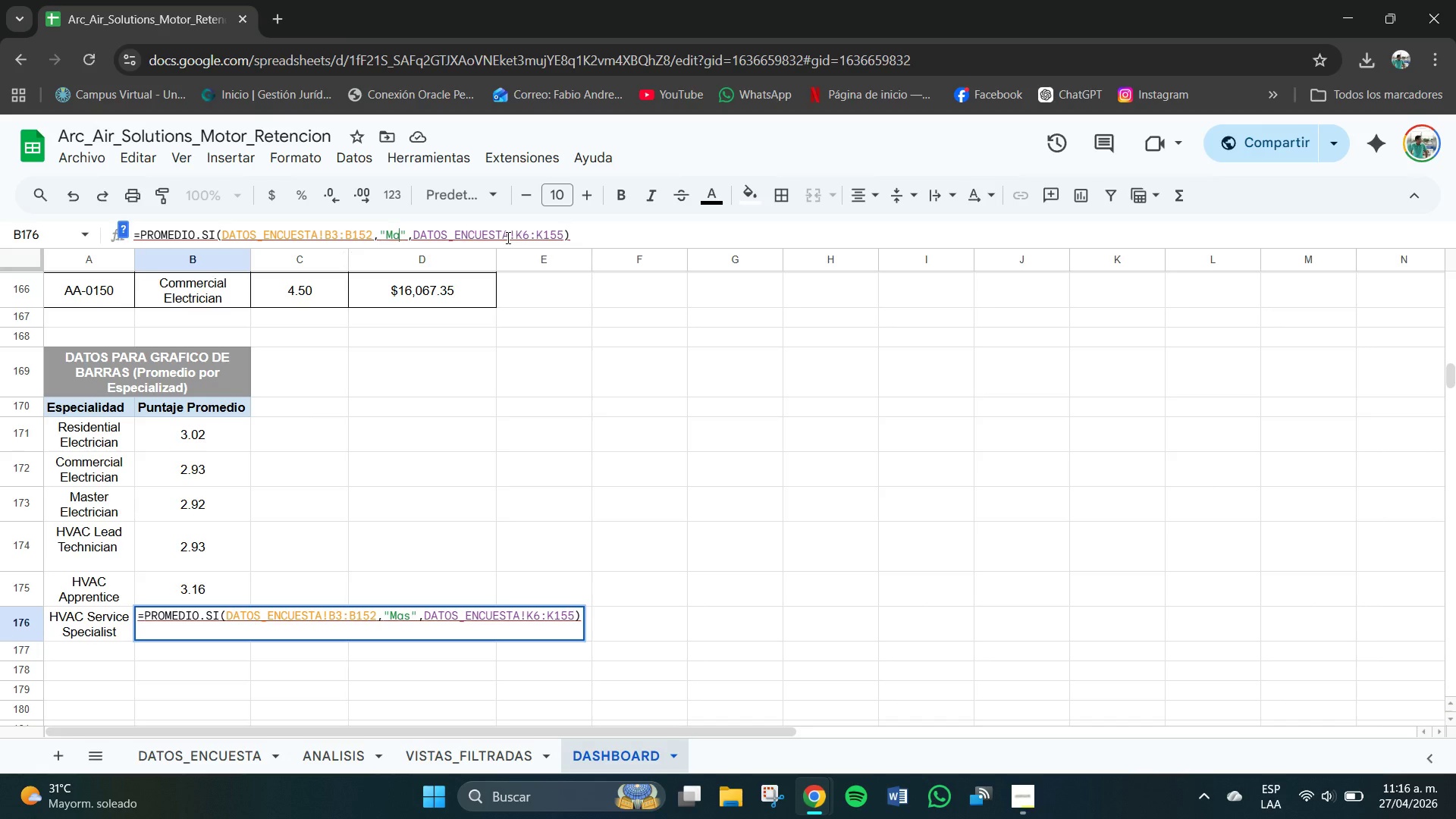 
key(Backspace)
 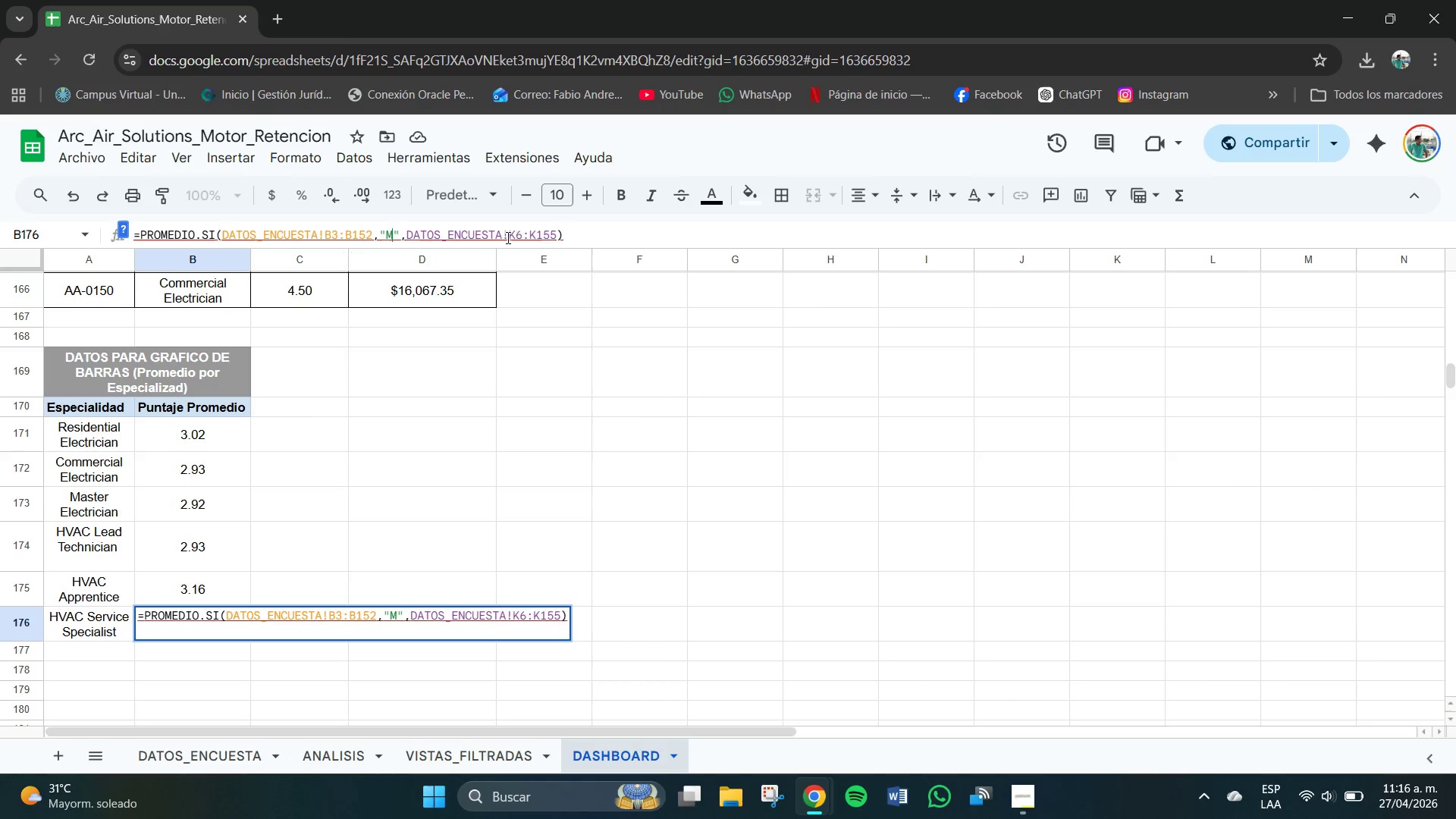 
key(Backspace)
 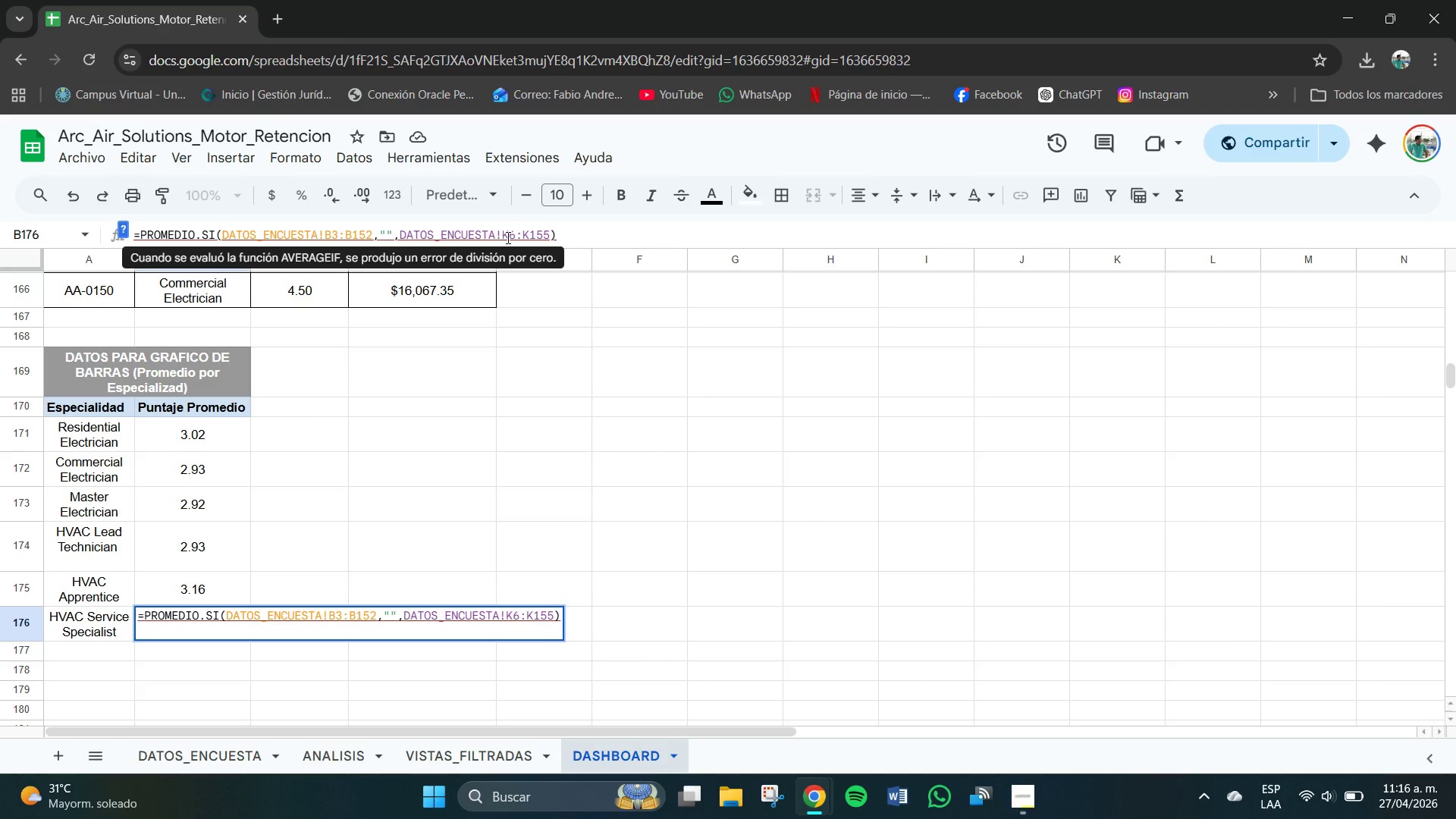 
key(CapsLock)
 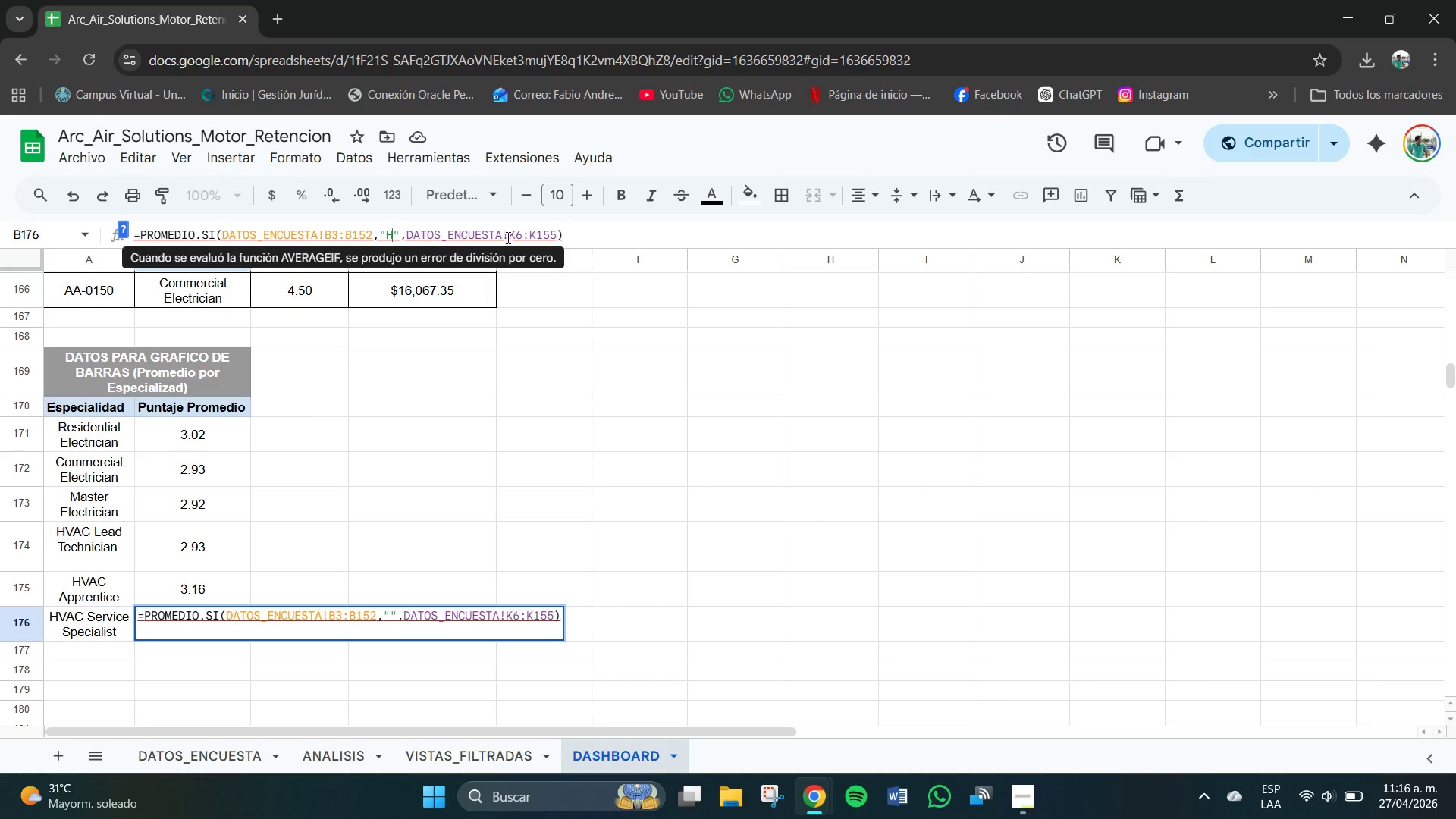 
key(H)
 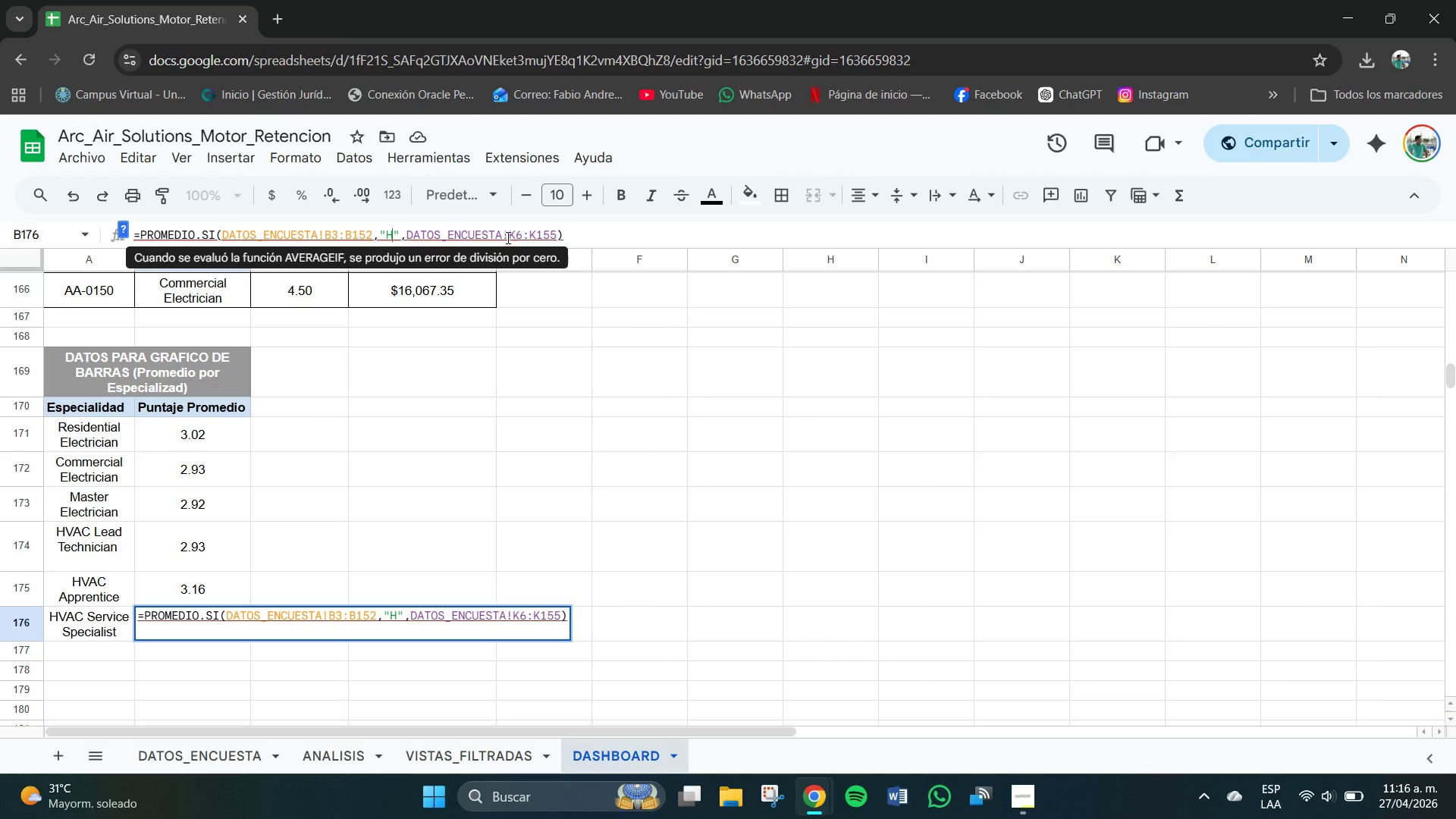 
type(VAC Serice)
key(Backspace)
key(Backspace)
key(Backspace)
type(vice Specialis)
key(Backspace)
key(Backspace)
key(Backspace)
 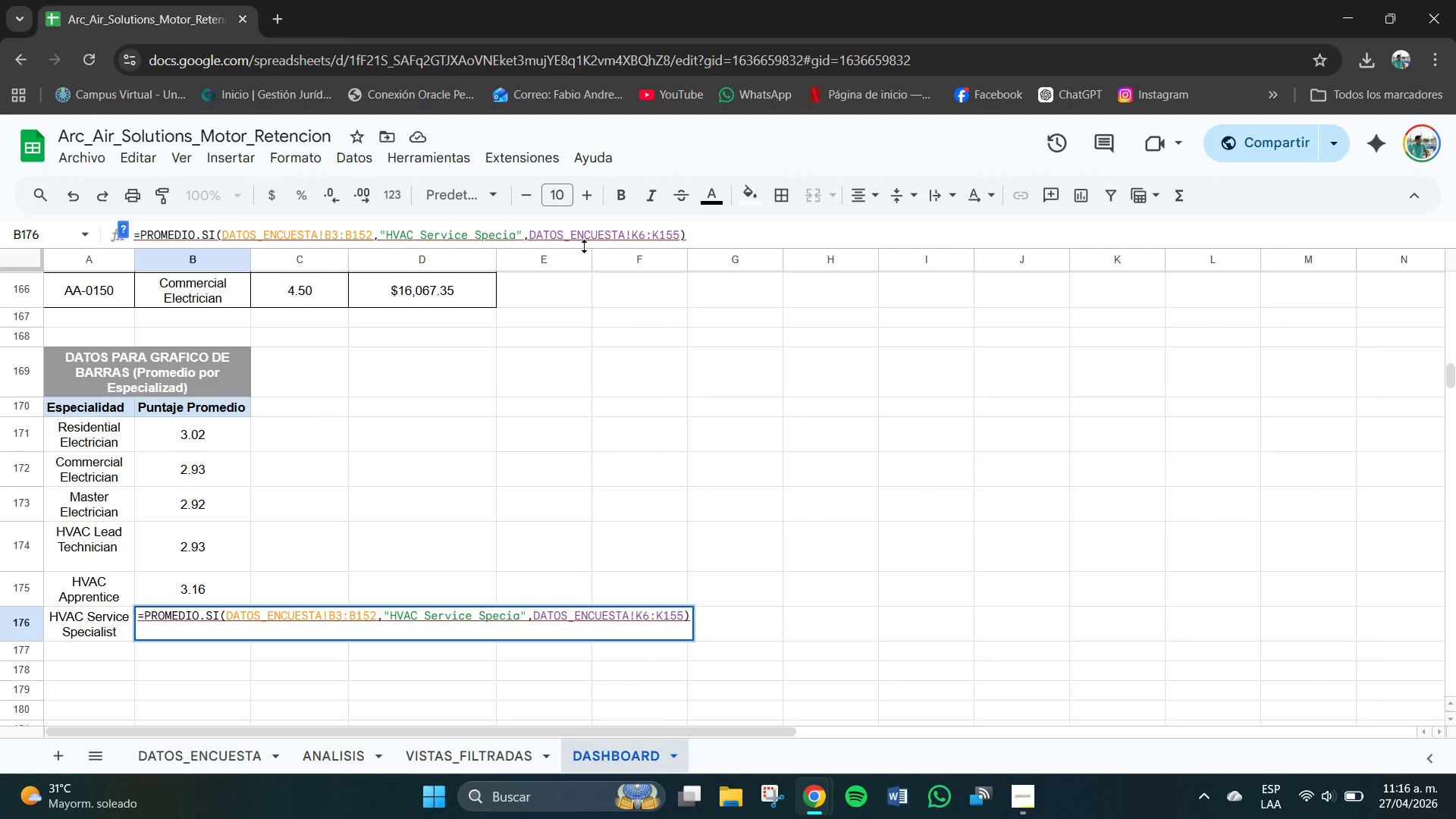 
type(list)
 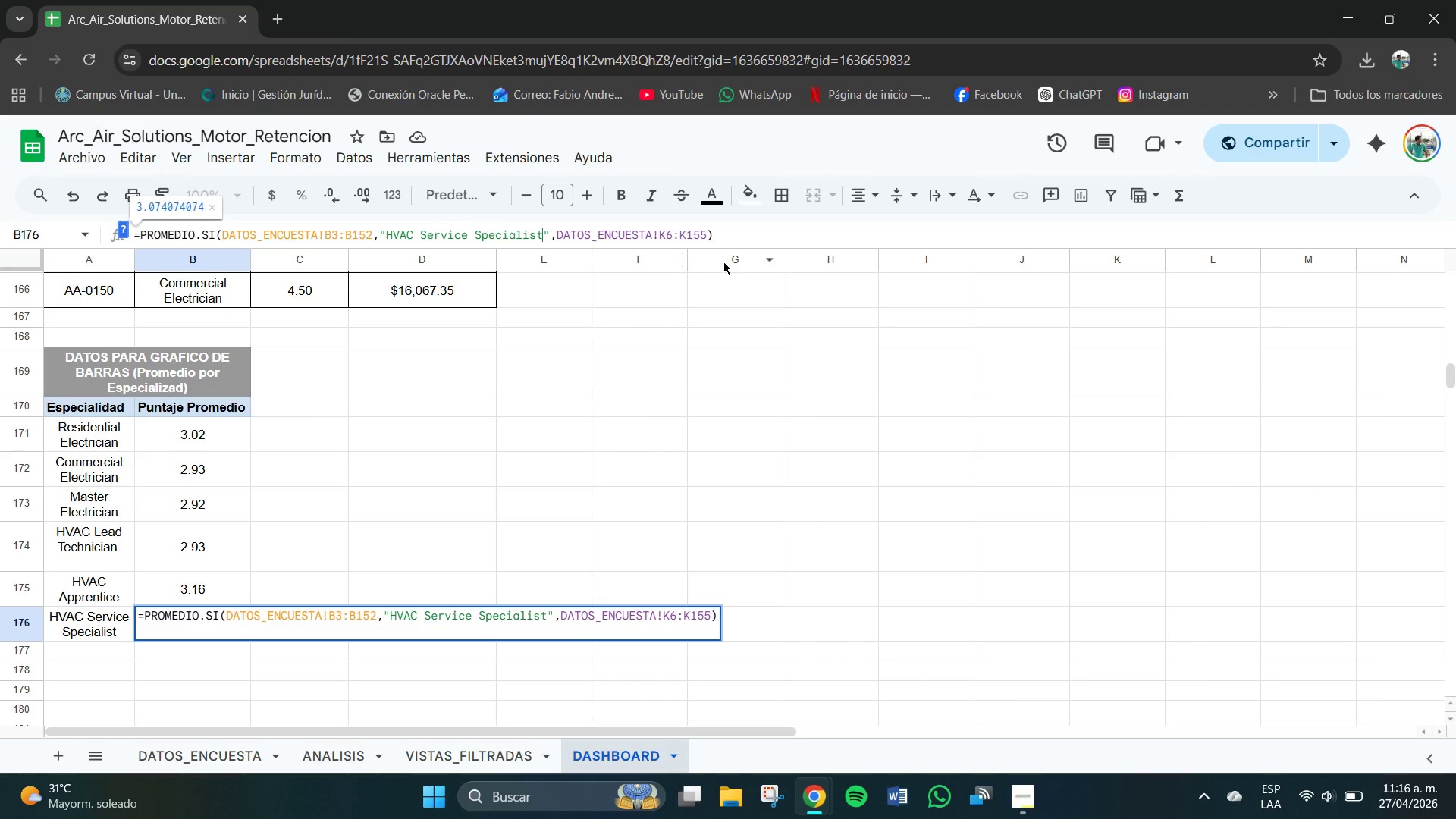 
wait(5.95)
 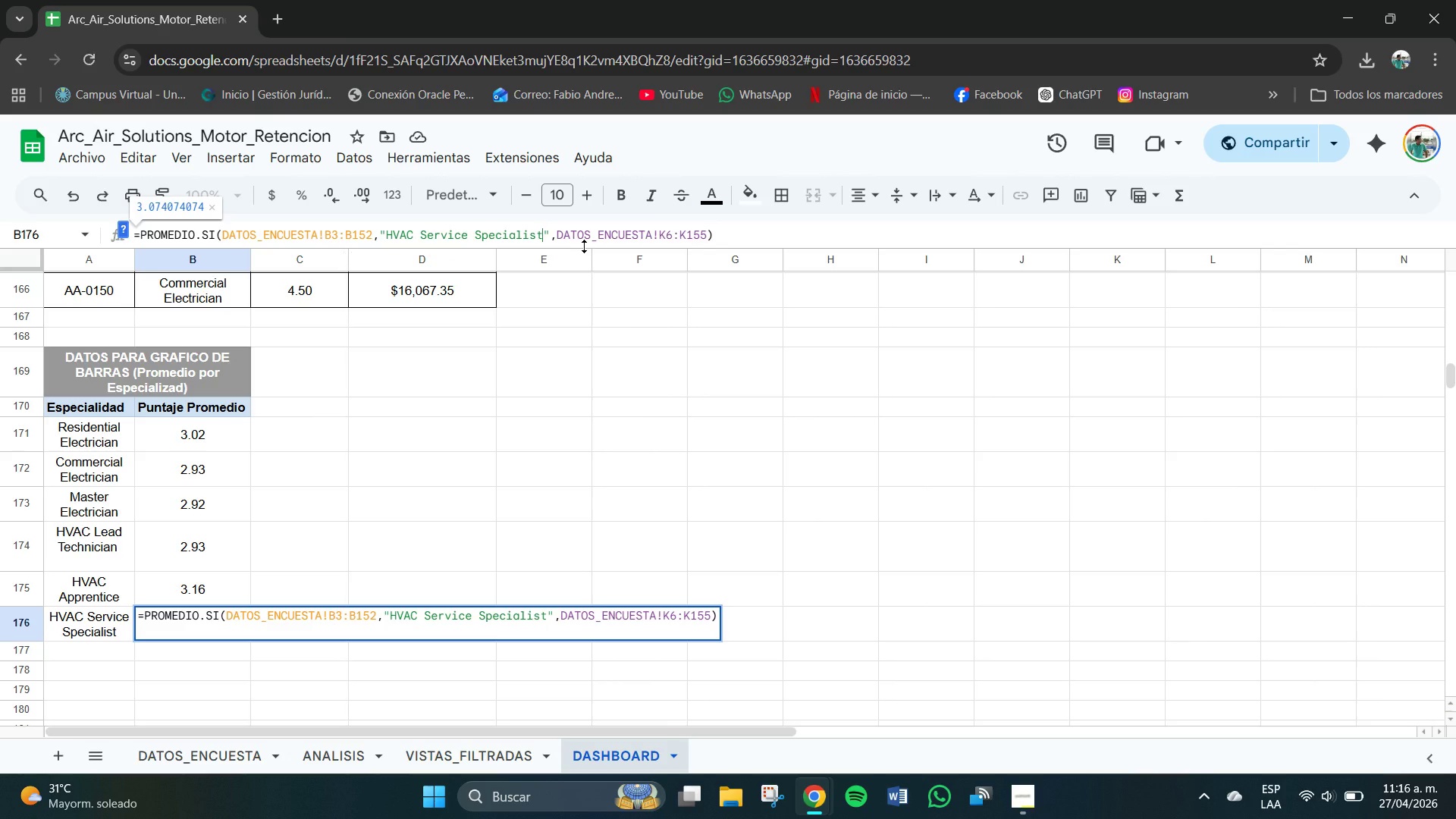 
left_click([671, 237])
 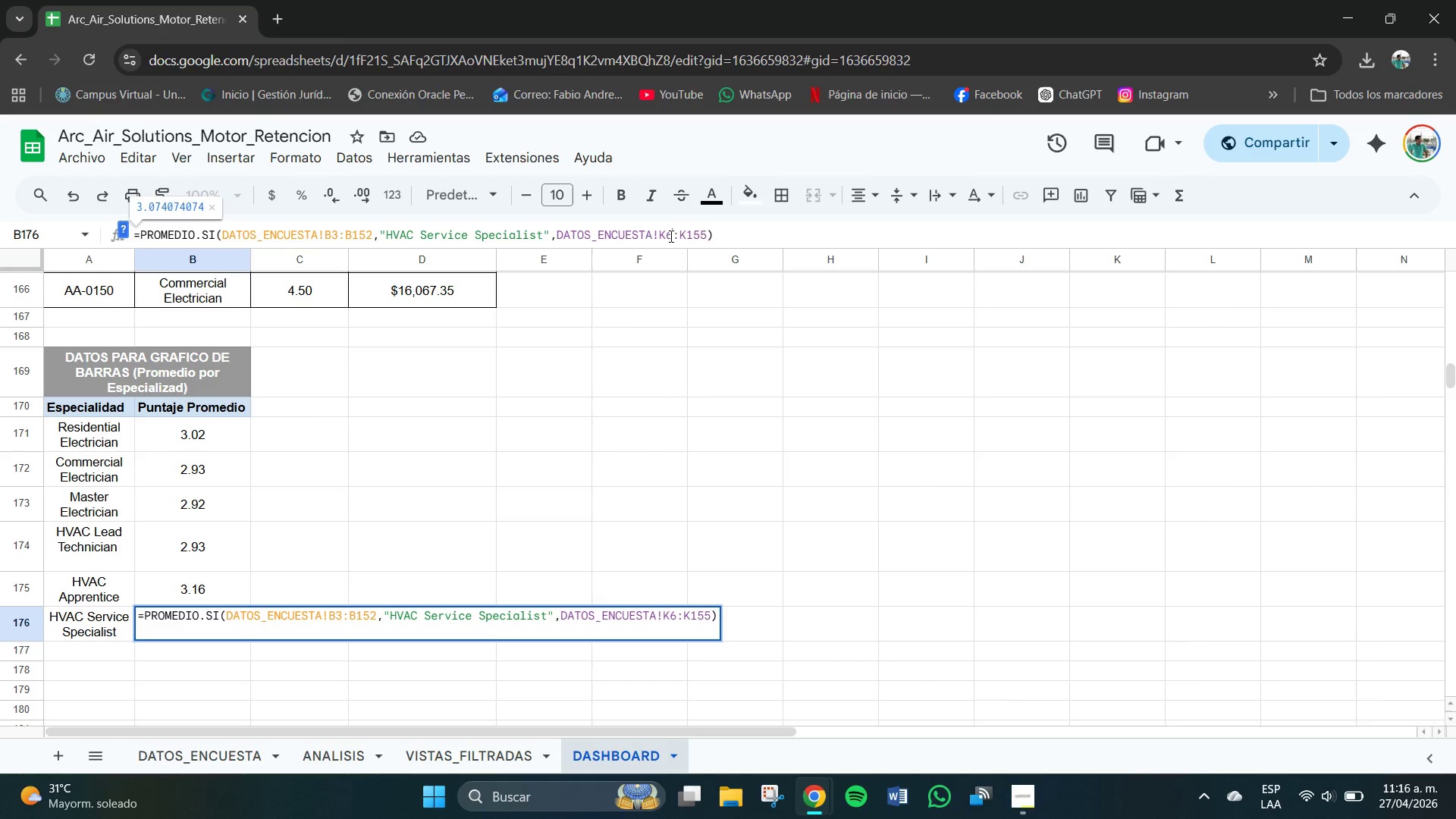 
key(Backspace)
 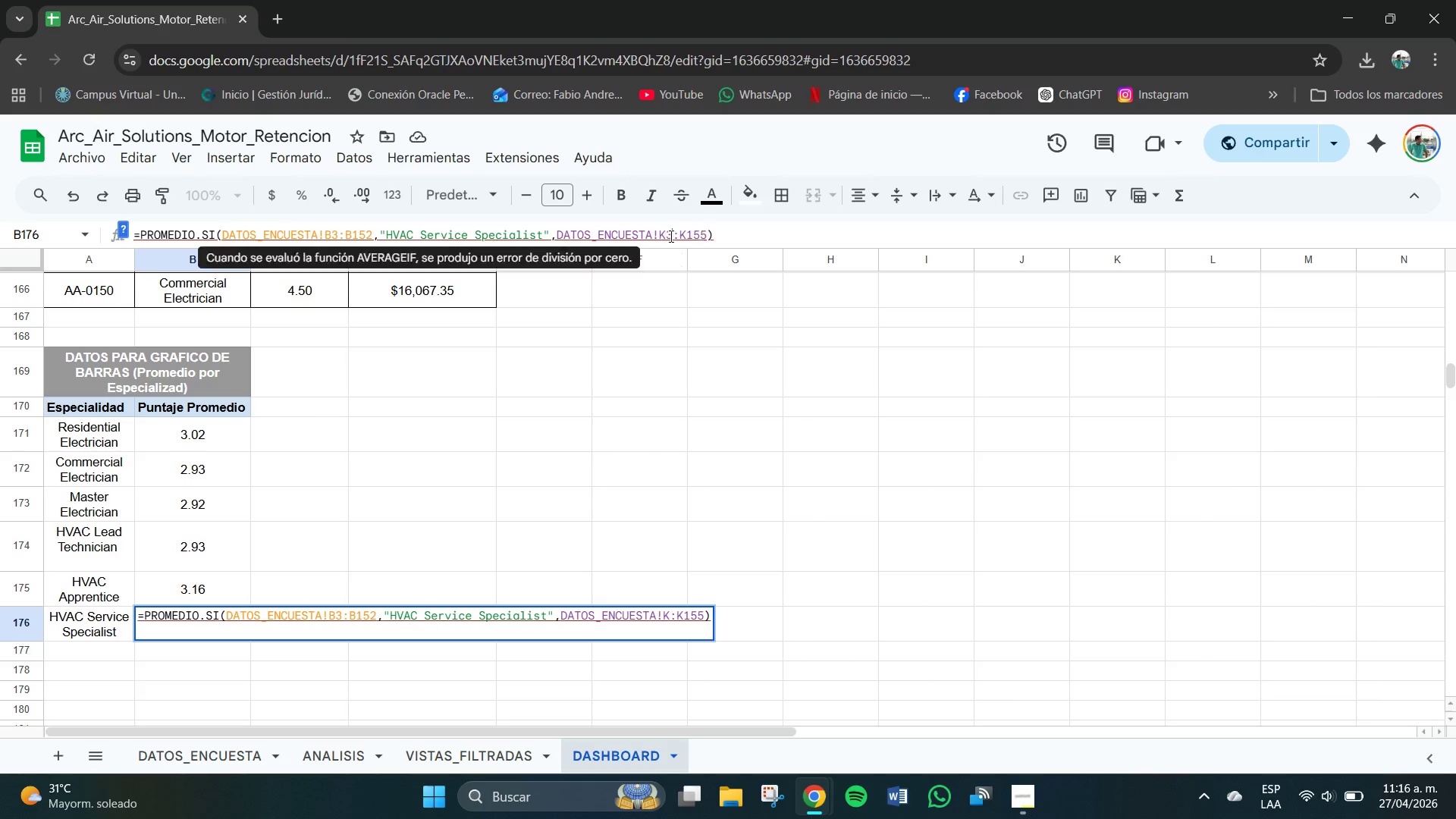 
key(Numpad3)
 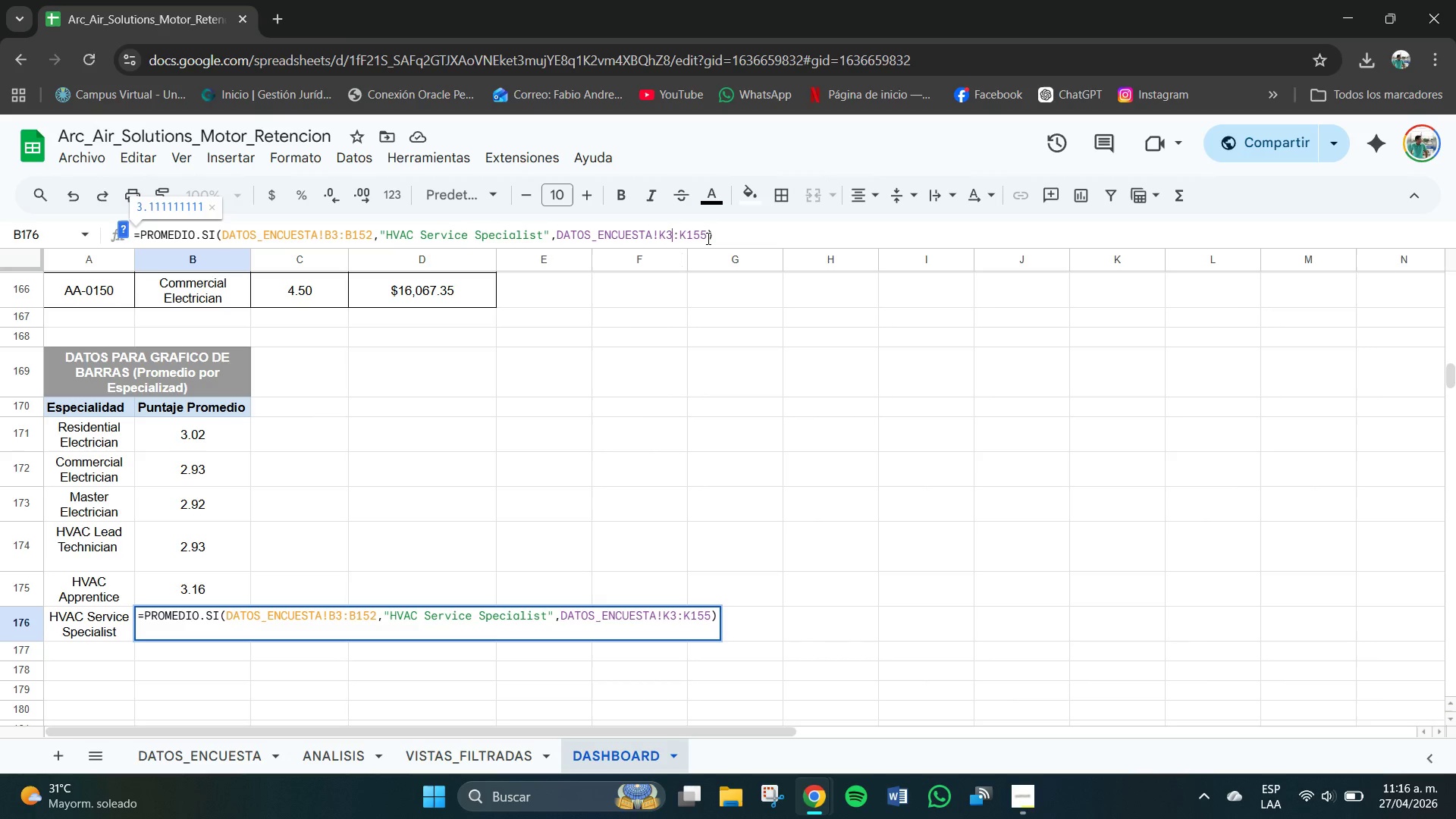 
left_click([706, 239])
 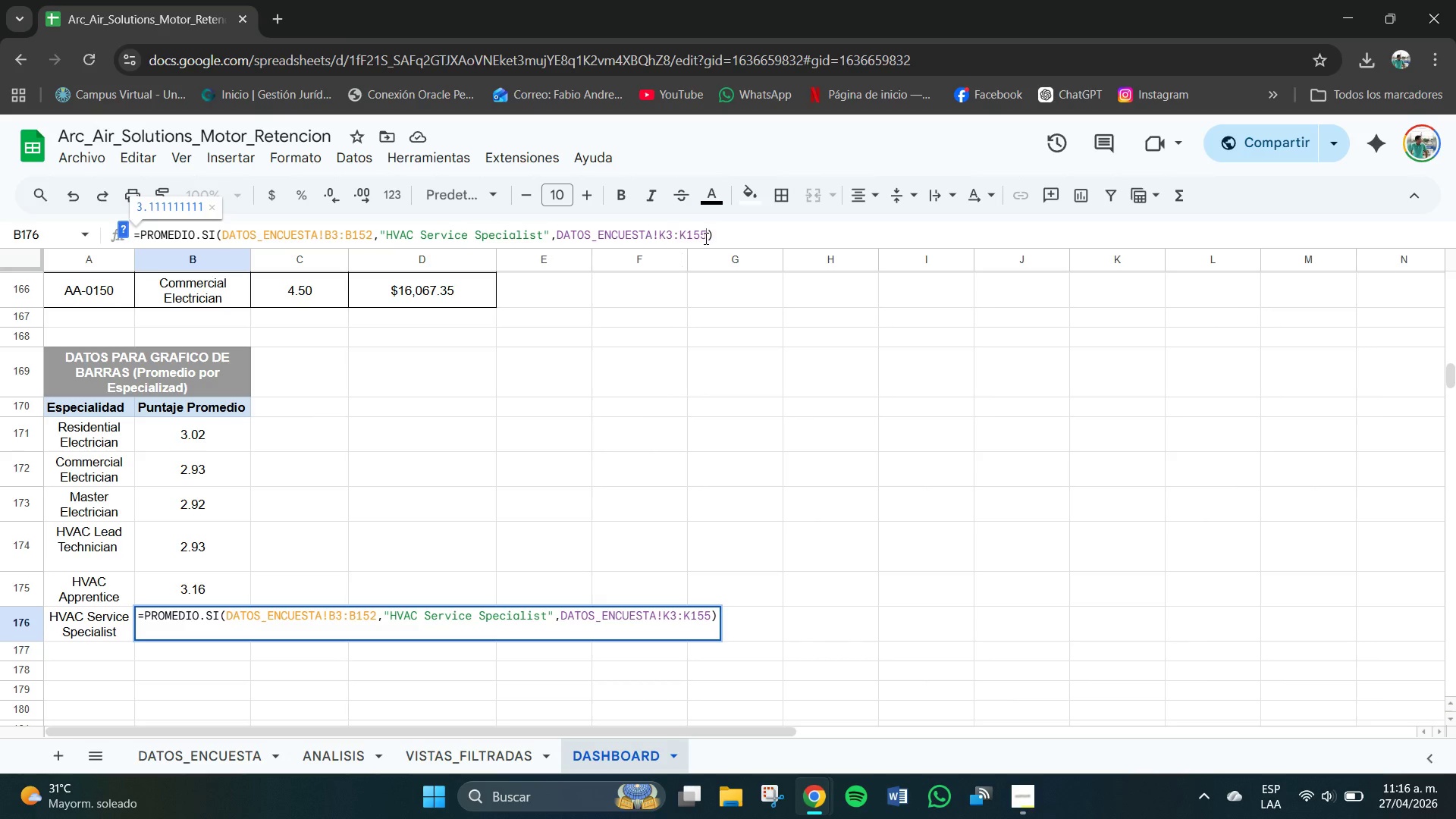 
key(Backspace)
 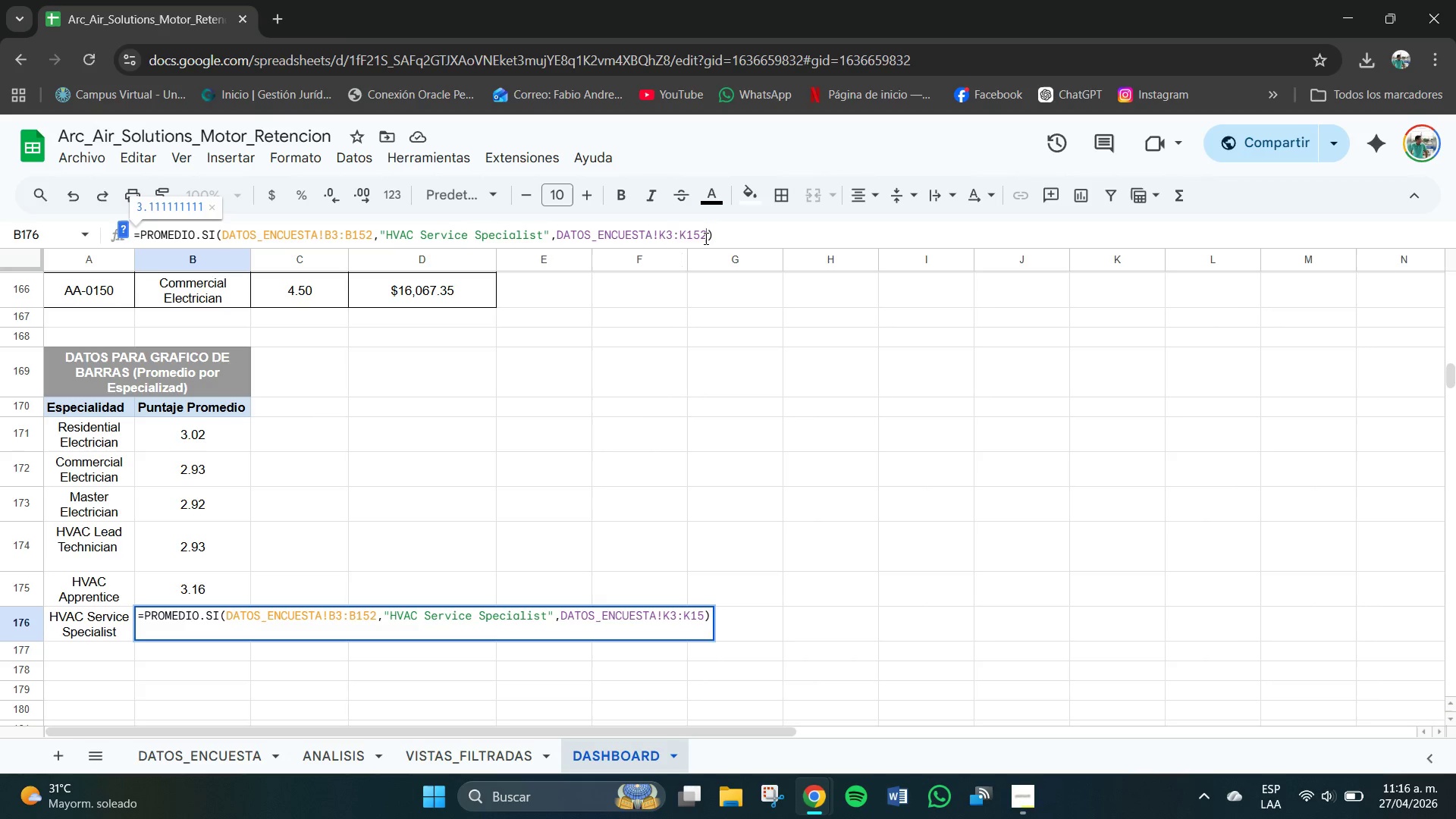 
key(Numpad2)
 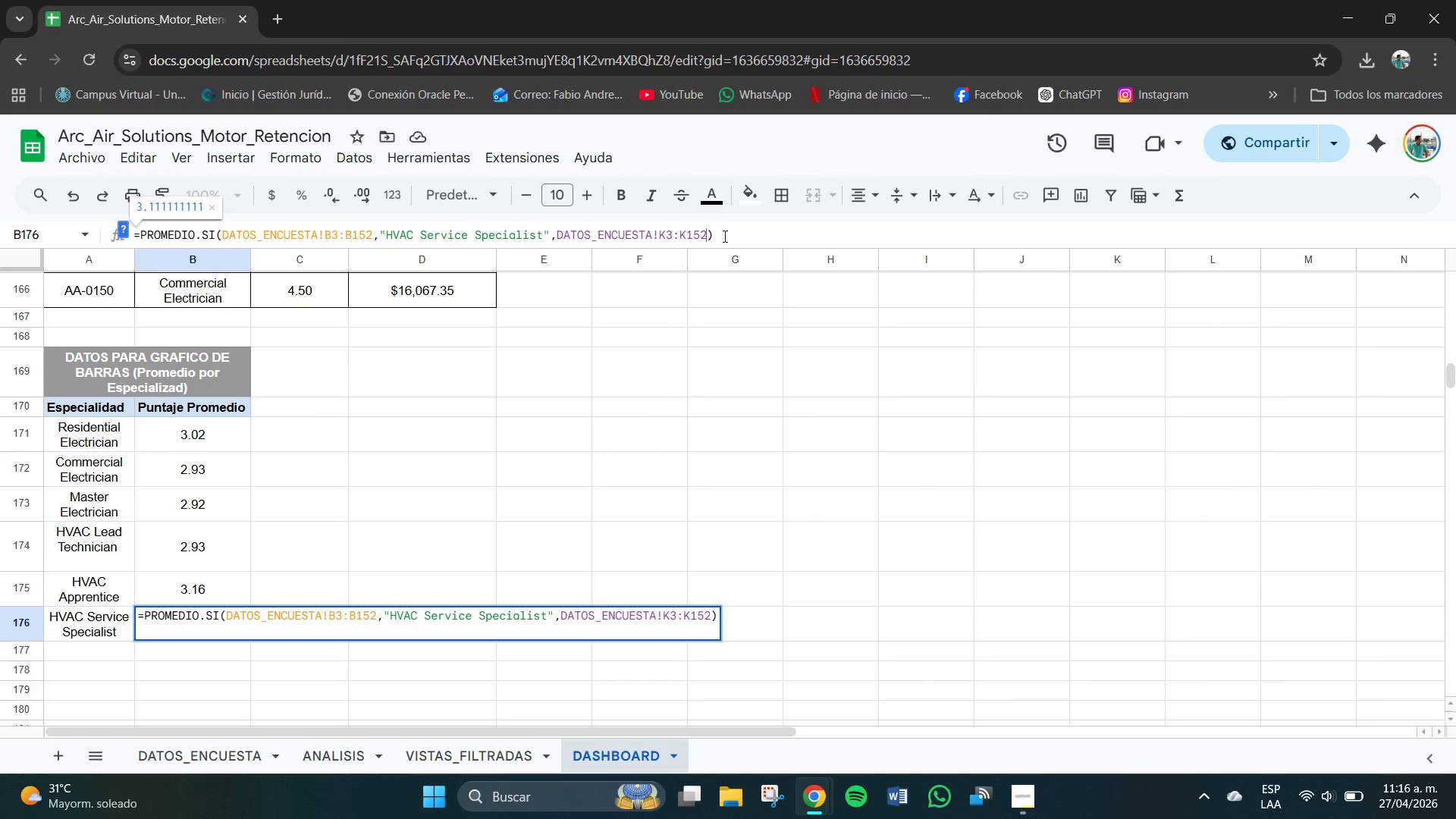 
left_click([730, 236])
 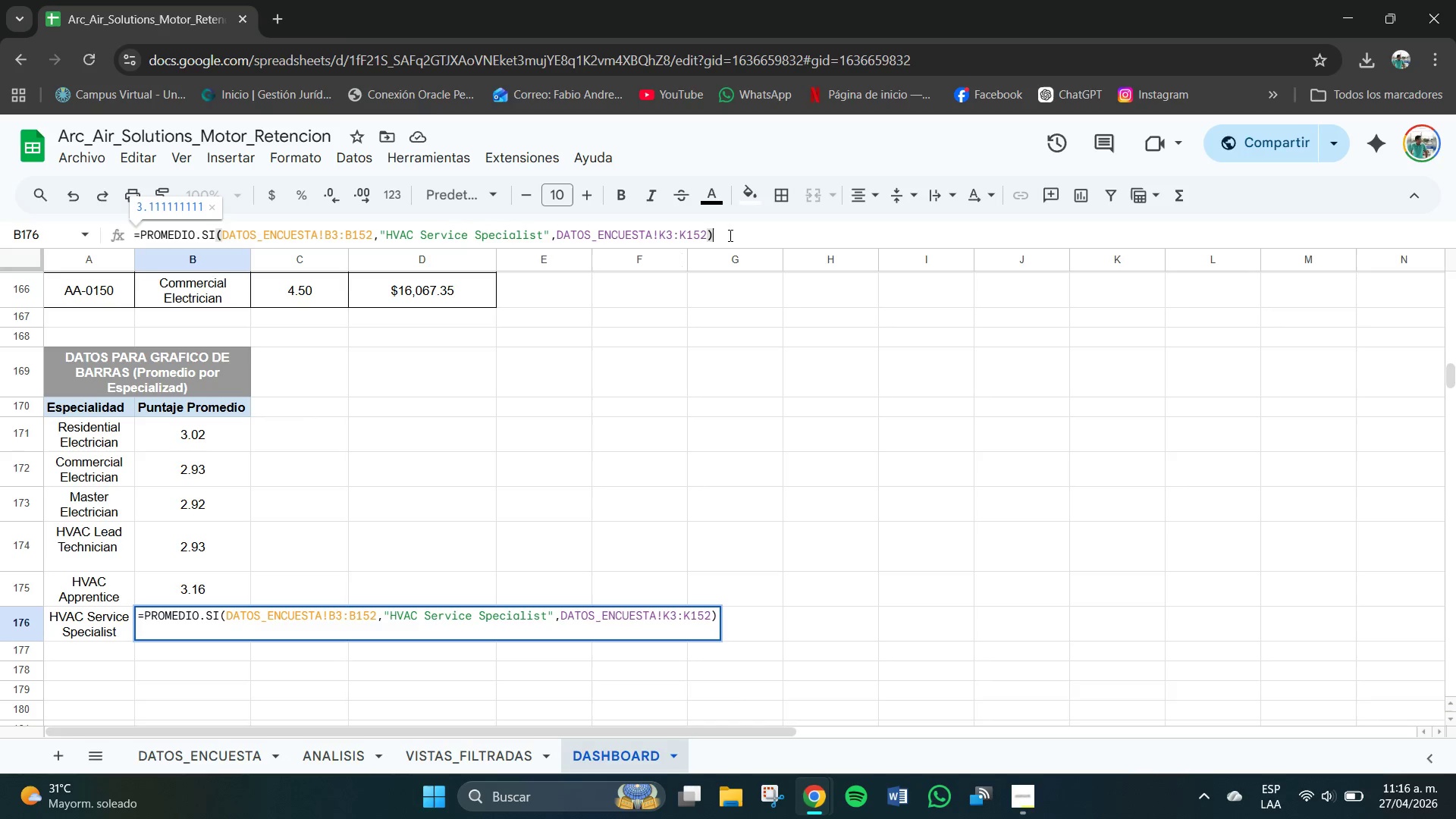 
key(Enter)
 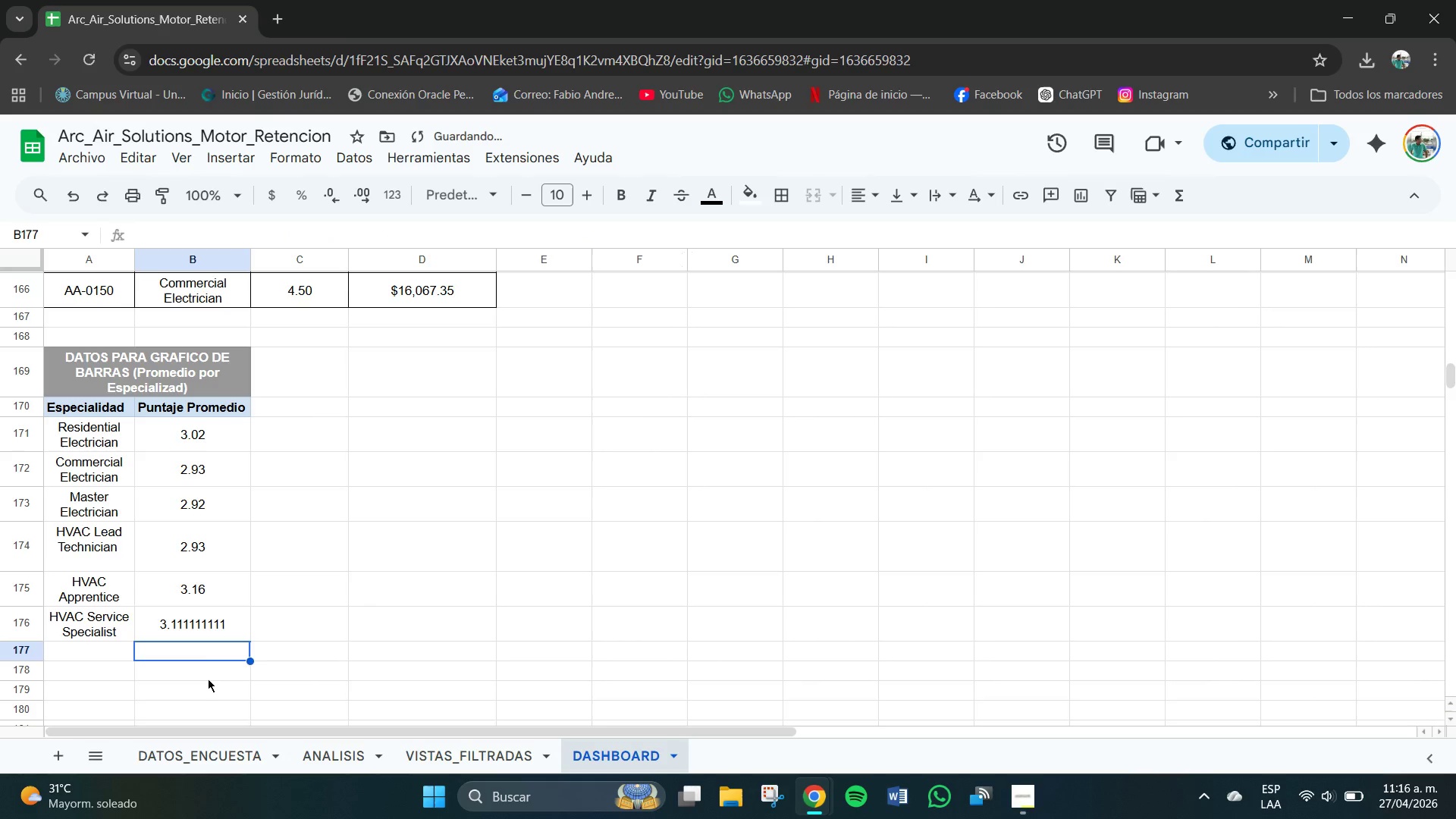 
left_click([206, 632])
 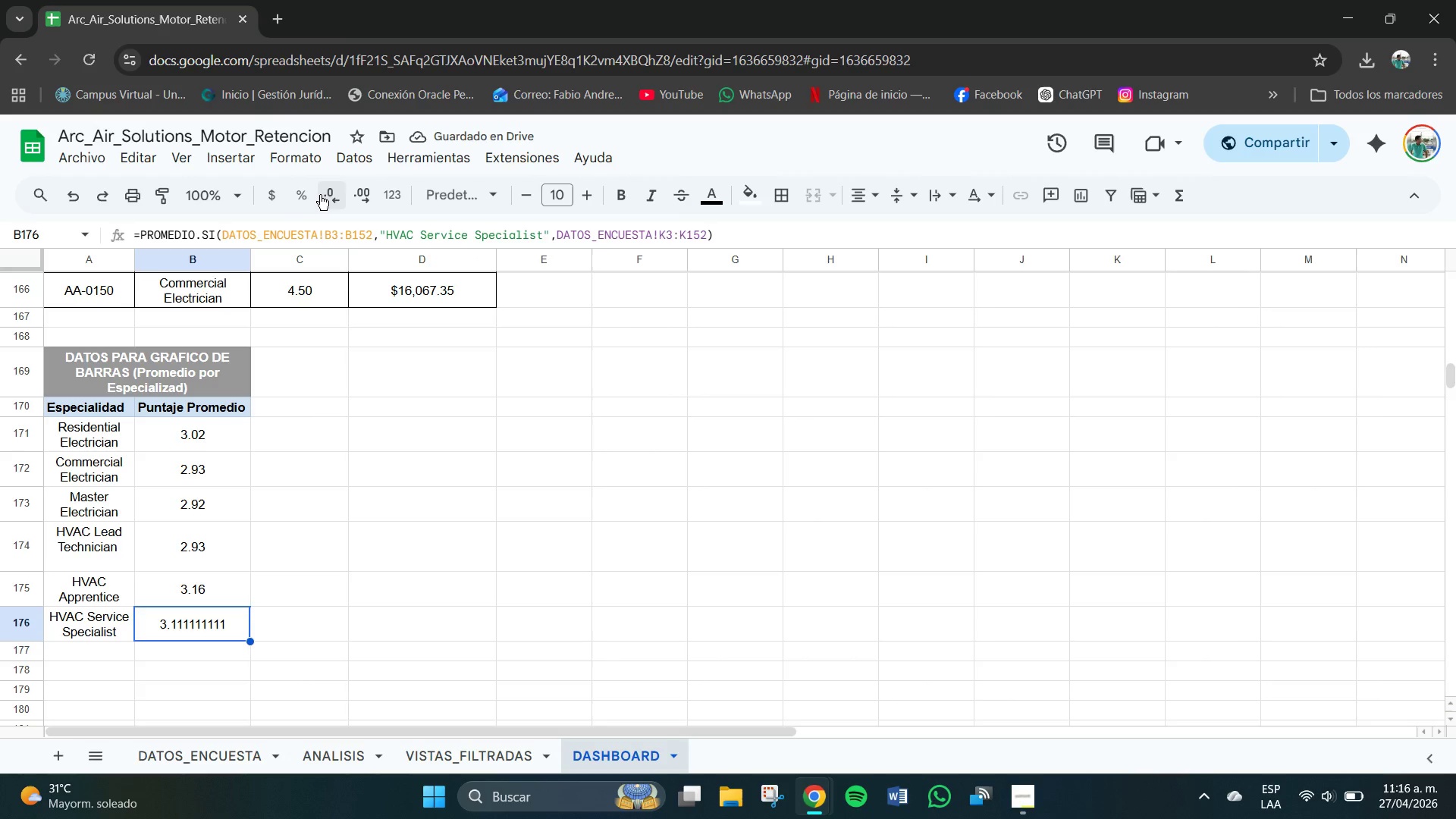 
double_click([325, 196])
 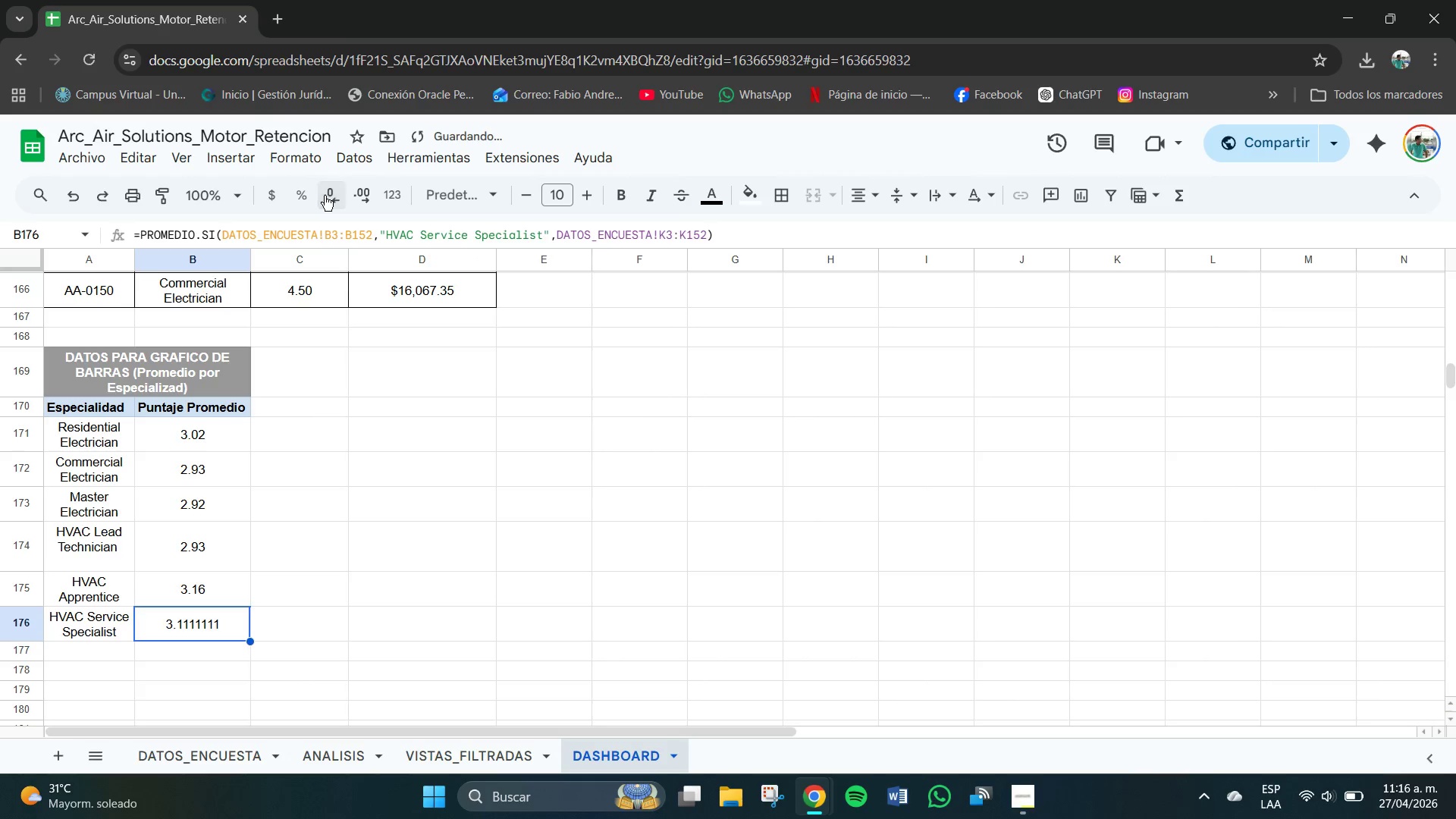 
triple_click([325, 196])
 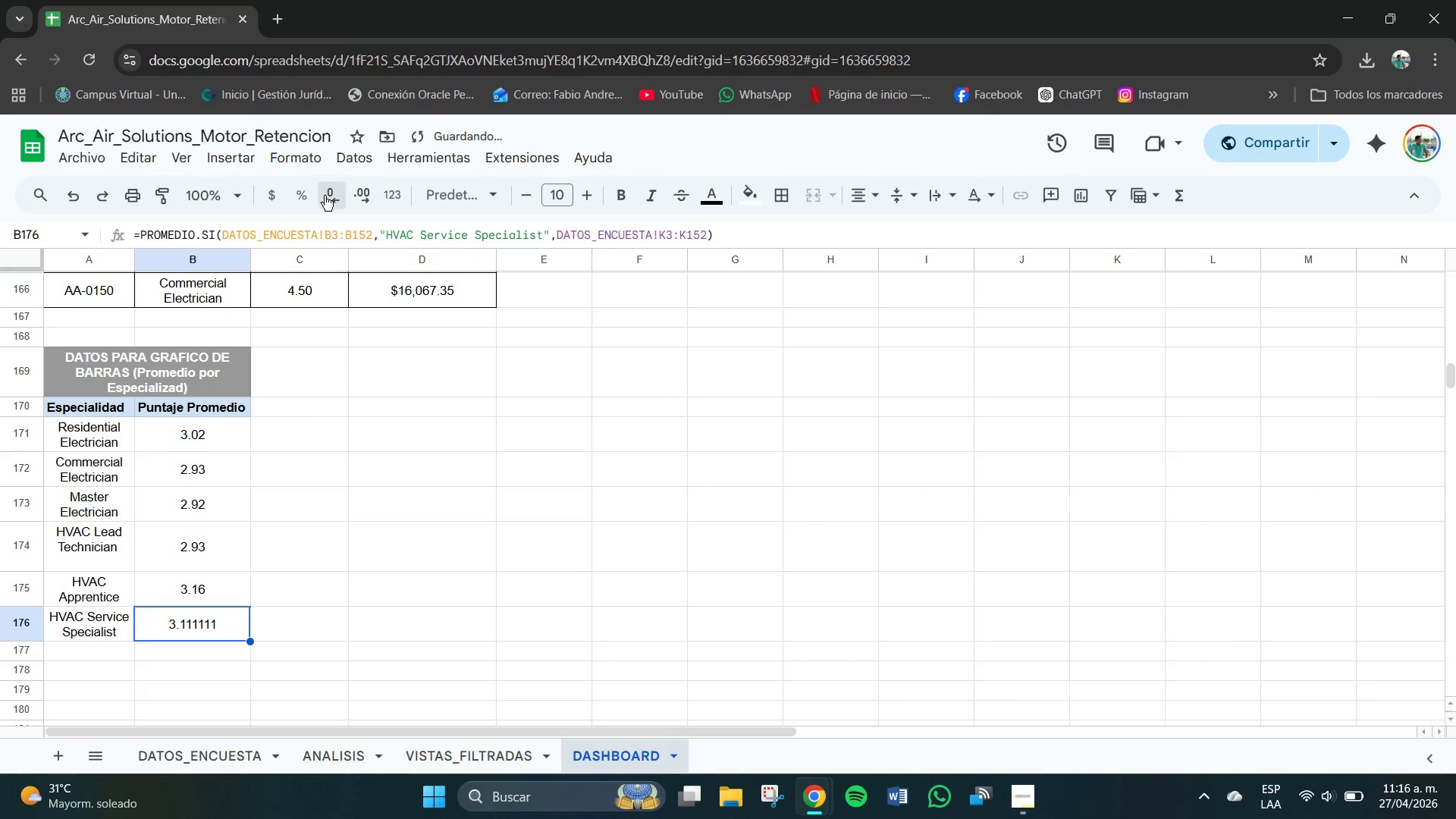 
triple_click([325, 196])
 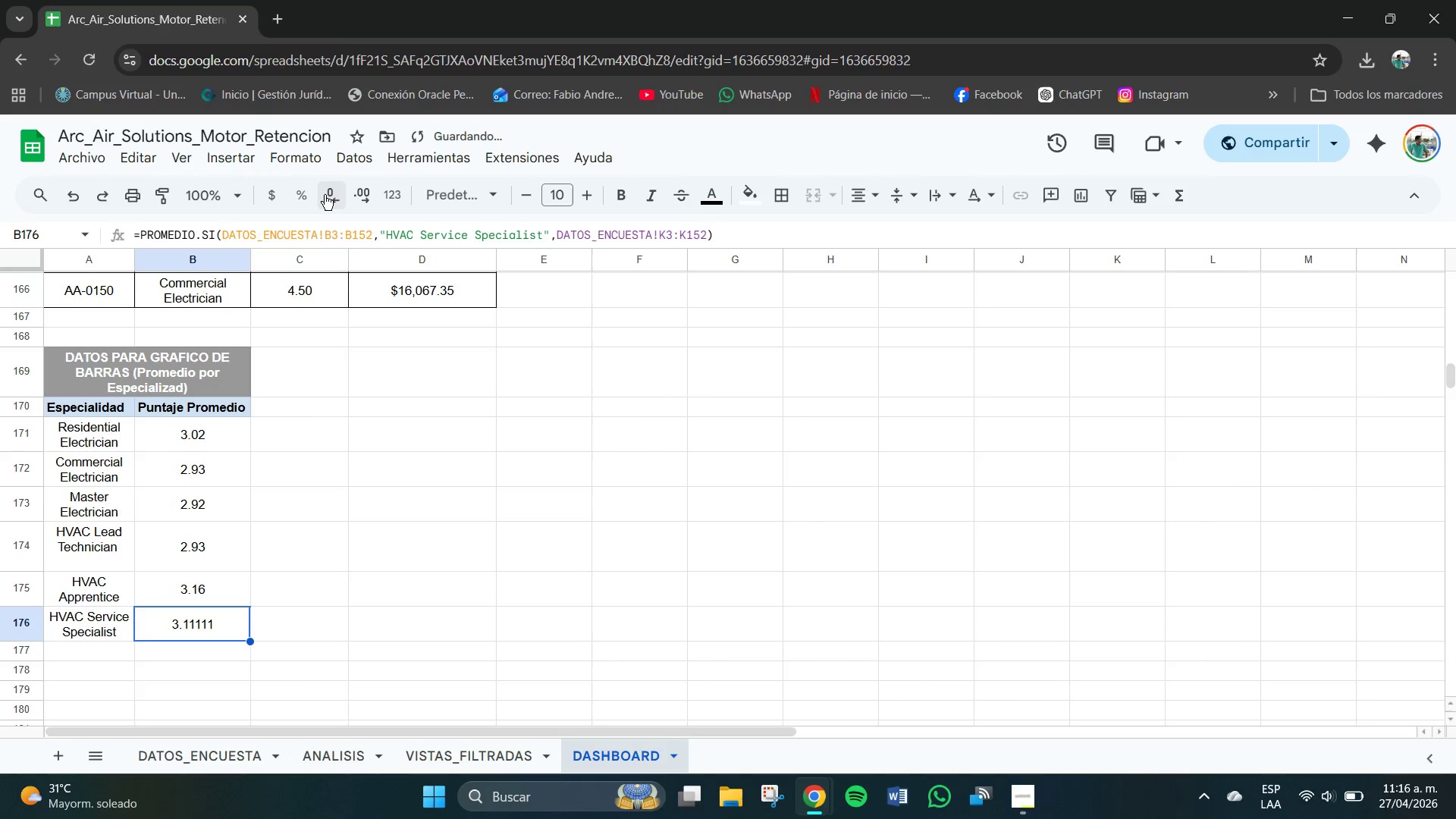 
triple_click([325, 195])
 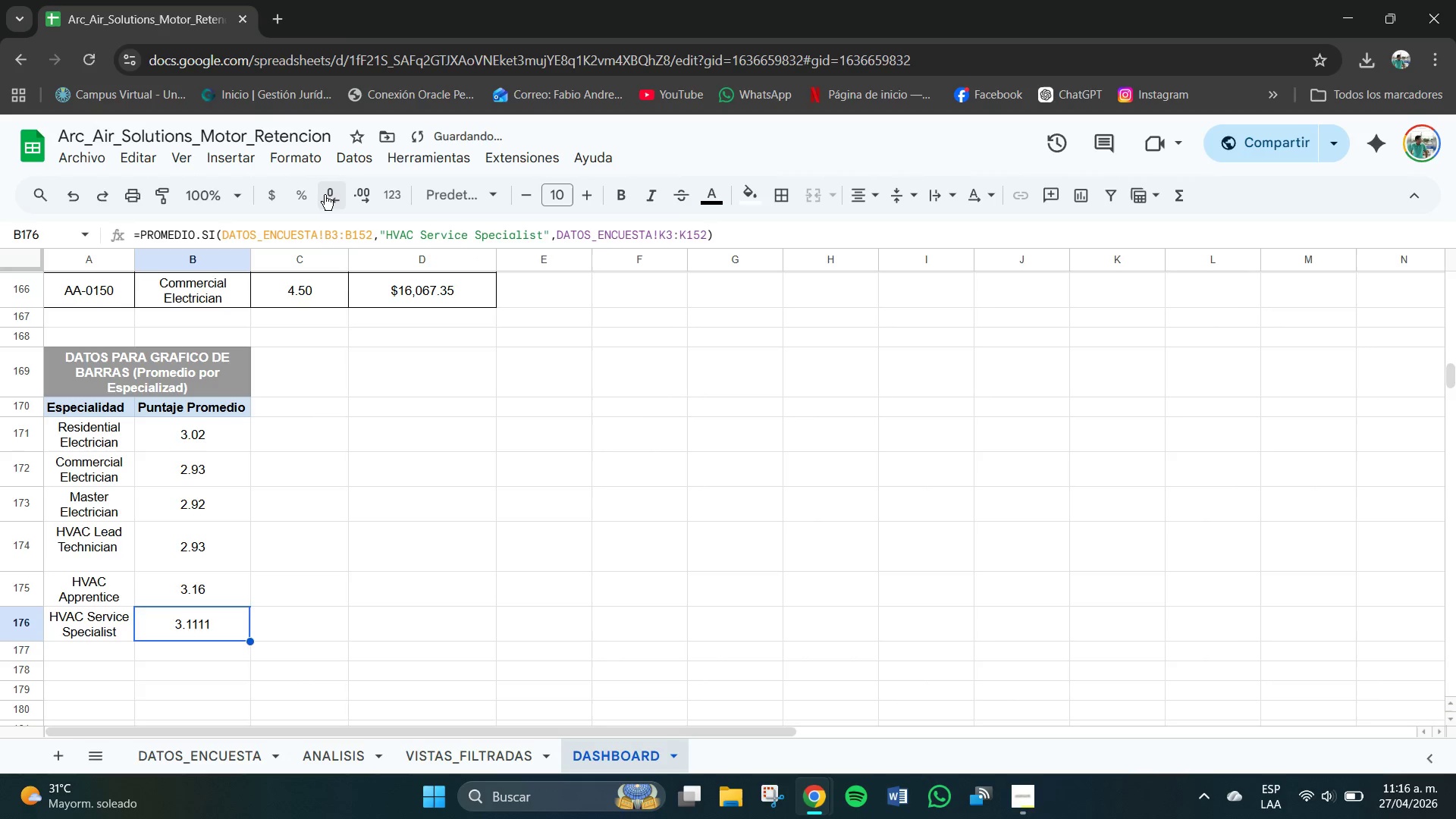 
triple_click([325, 195])
 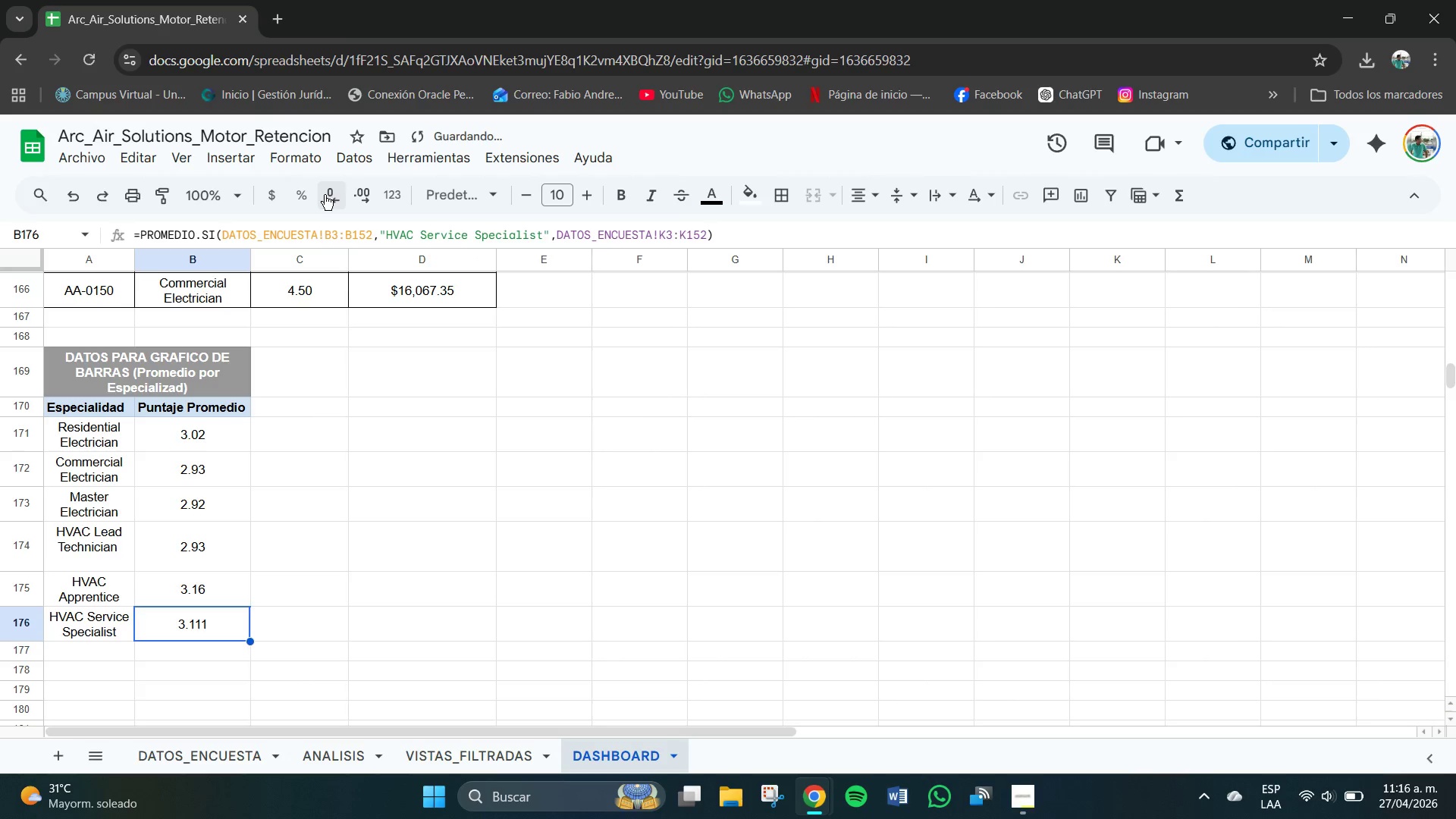 
triple_click([325, 195])
 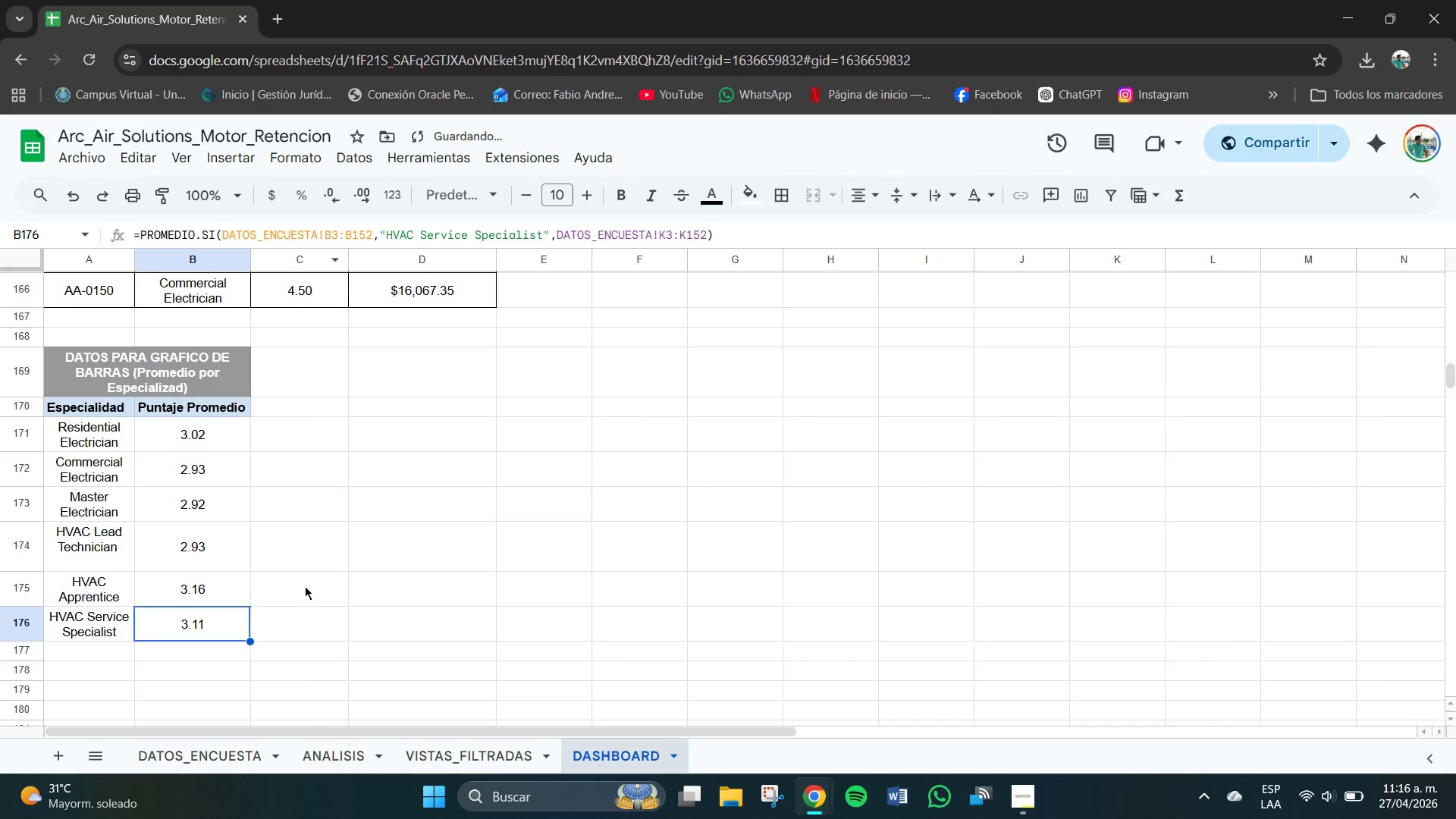 
left_click([311, 704])
 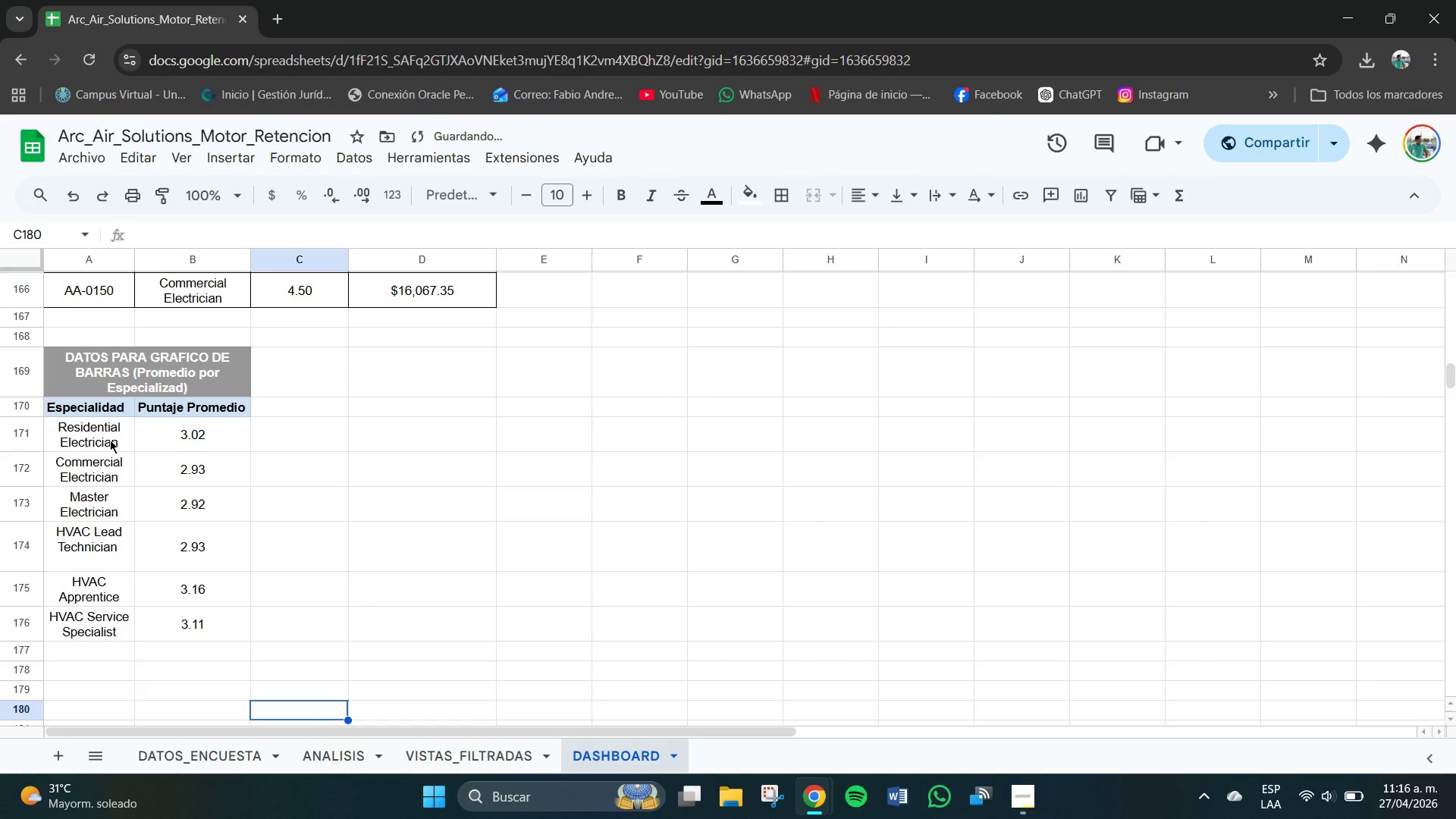 
left_click_drag(start_coordinate=[99, 436], to_coordinate=[190, 626])
 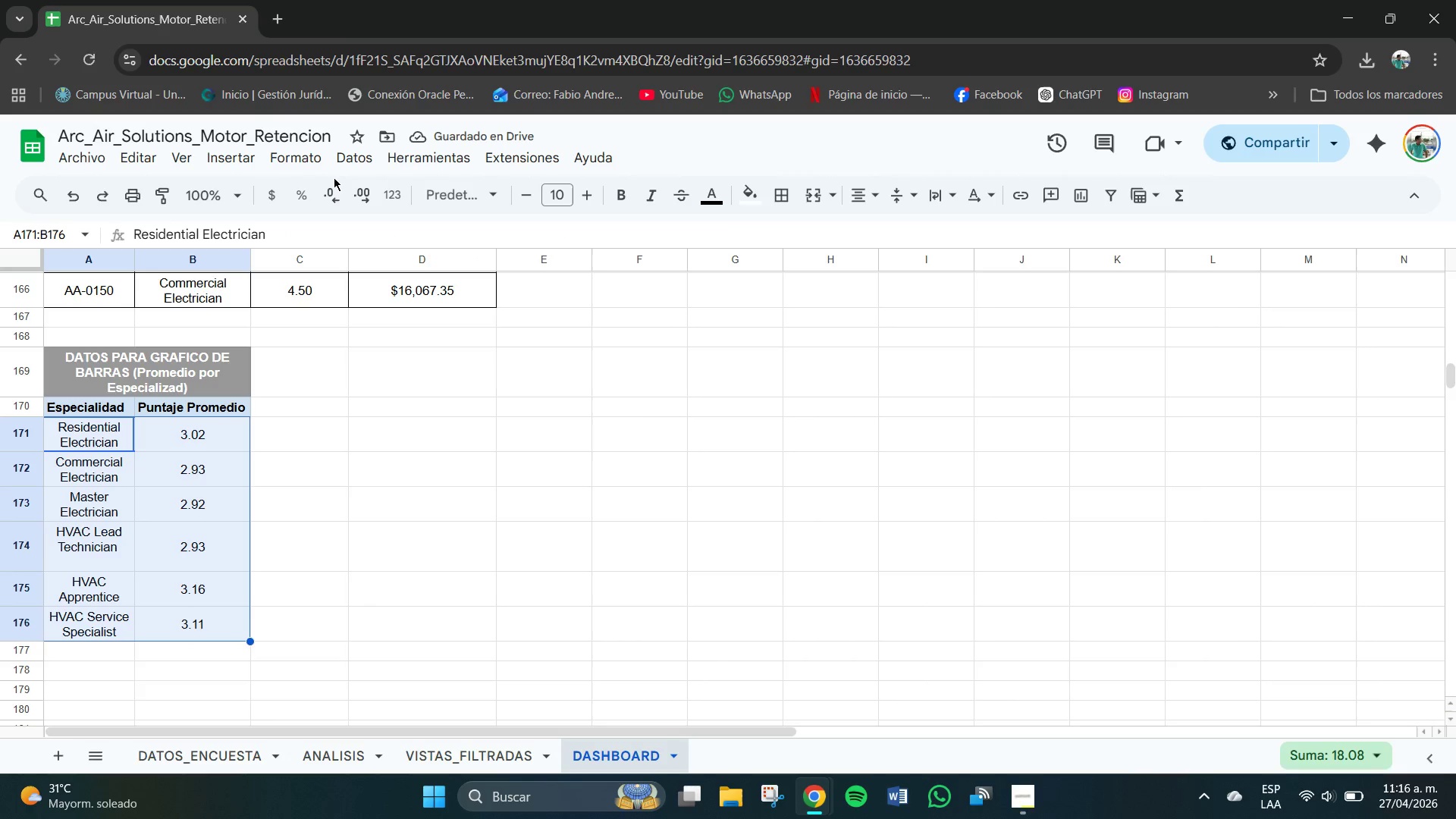 
left_click([303, 162])
 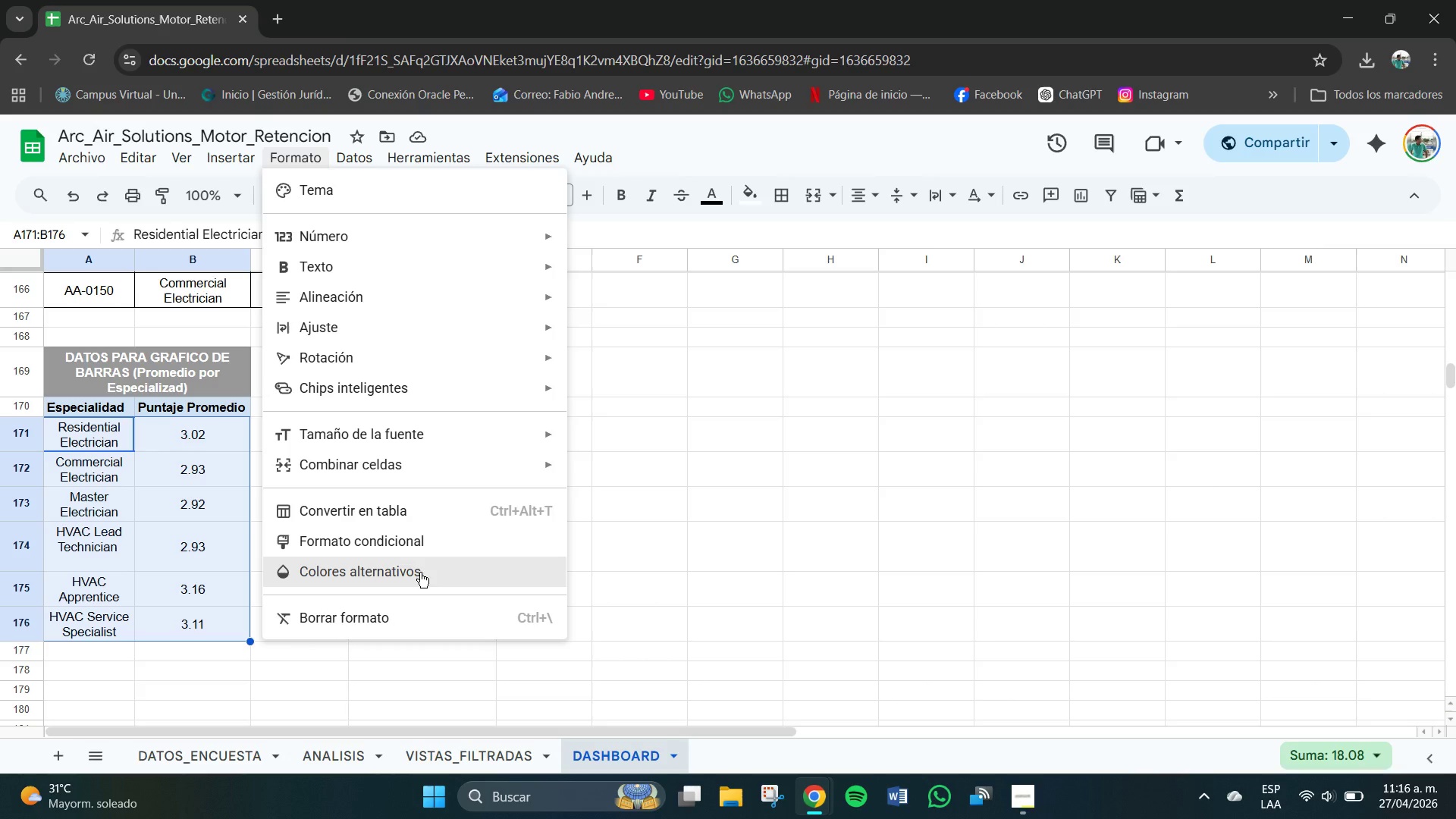 
left_click([420, 573])
 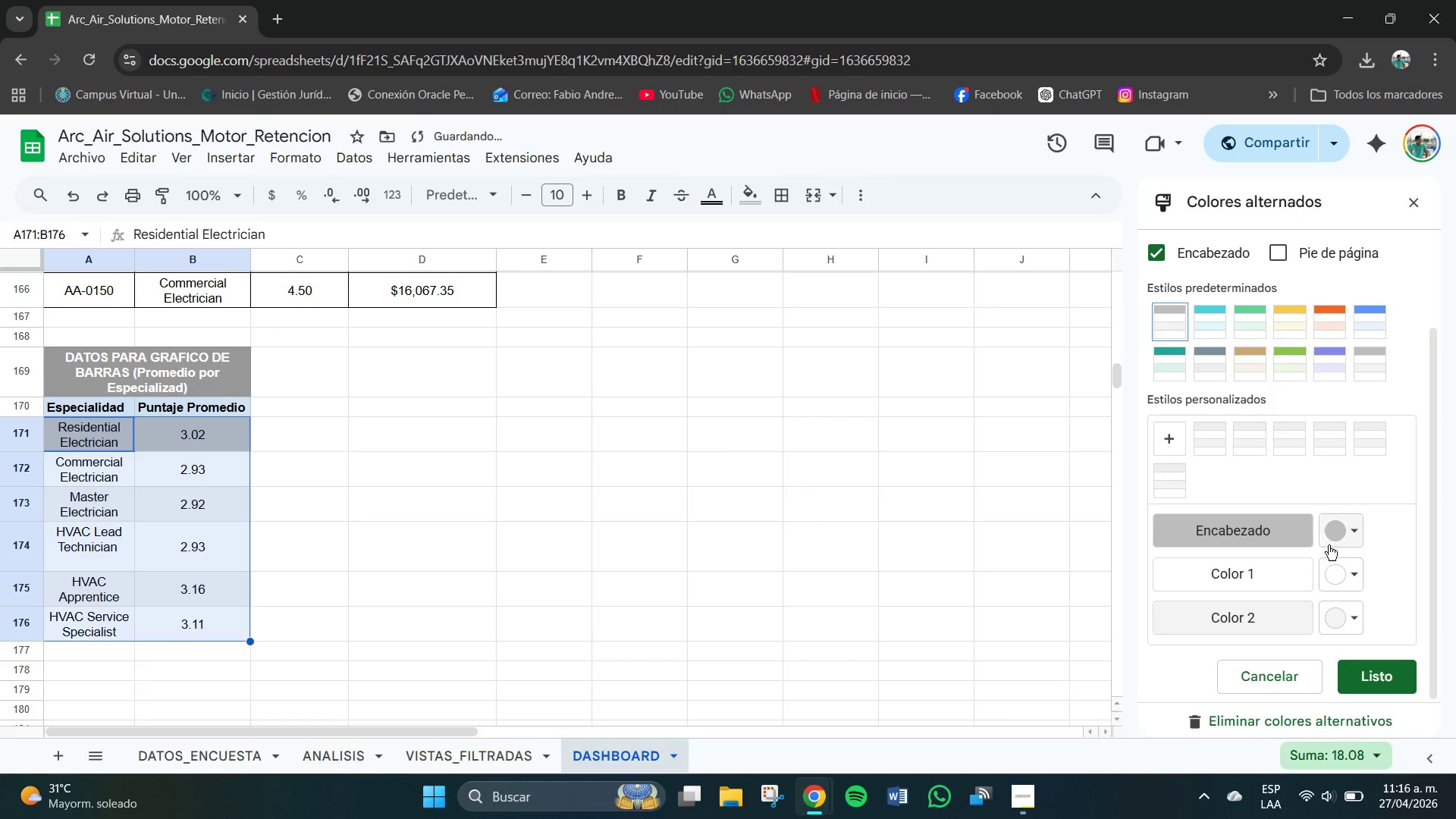 
left_click([1348, 536])
 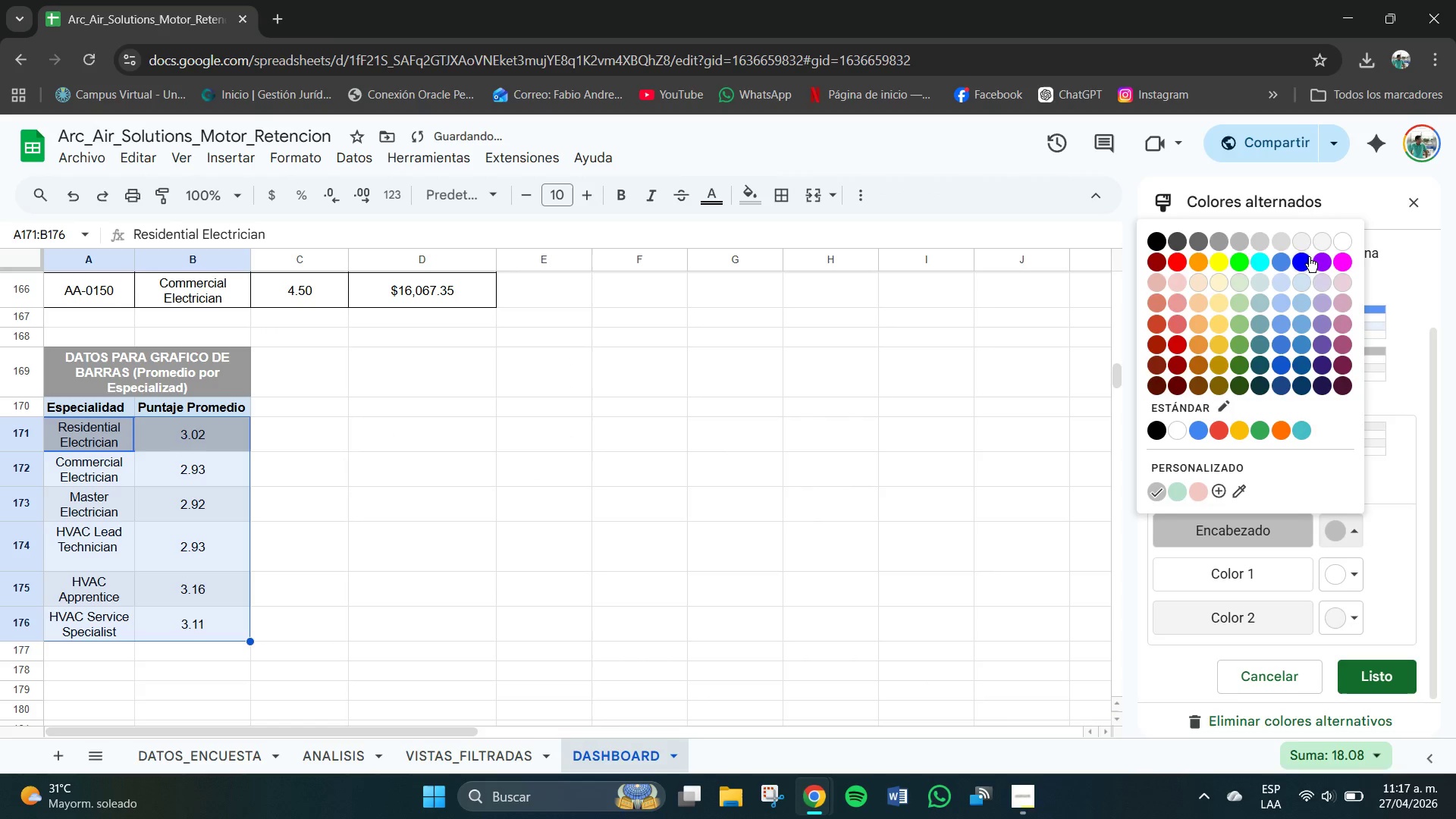 
left_click([1302, 246])
 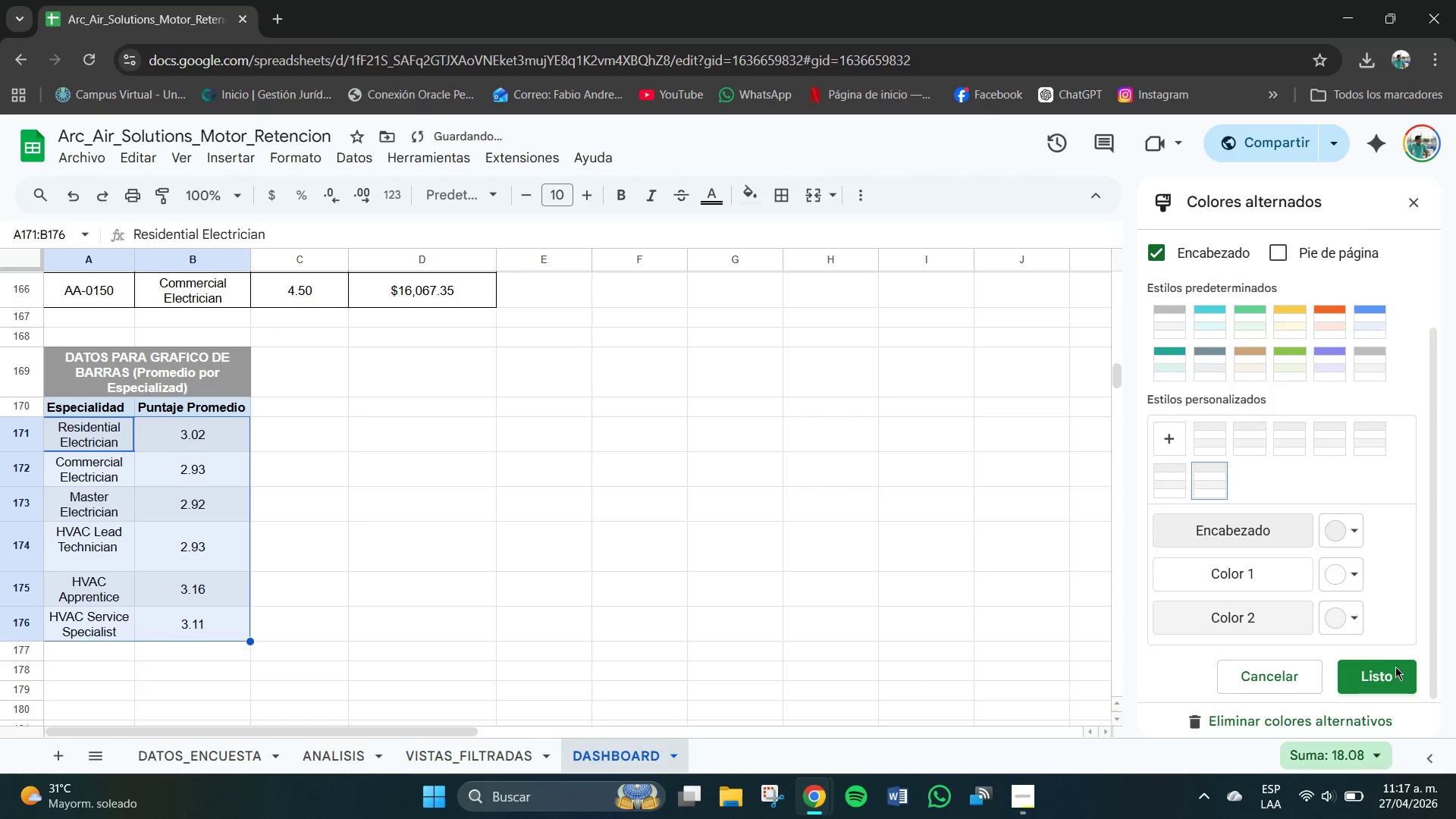 
left_click([1395, 668])
 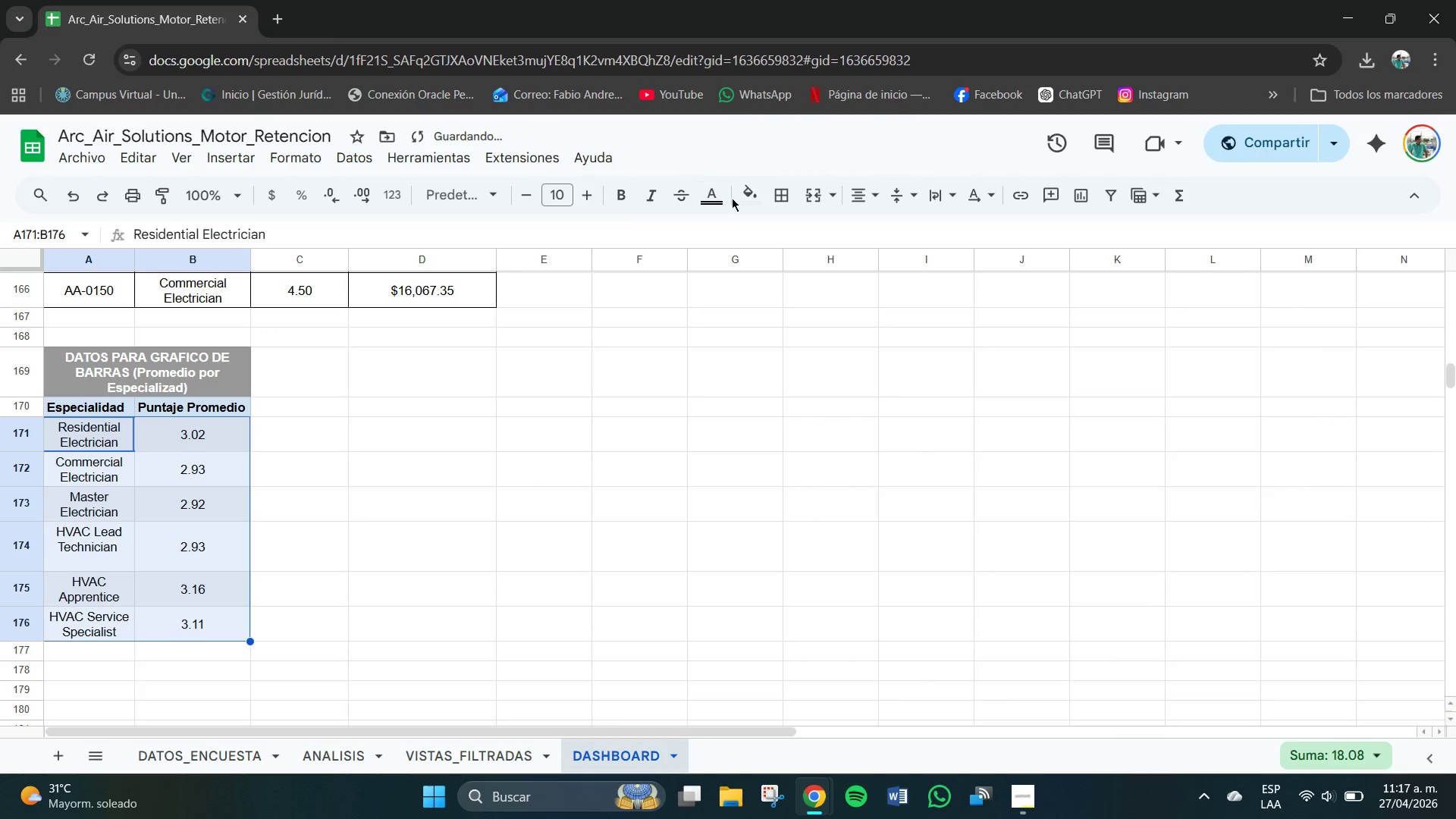 
left_click([787, 200])
 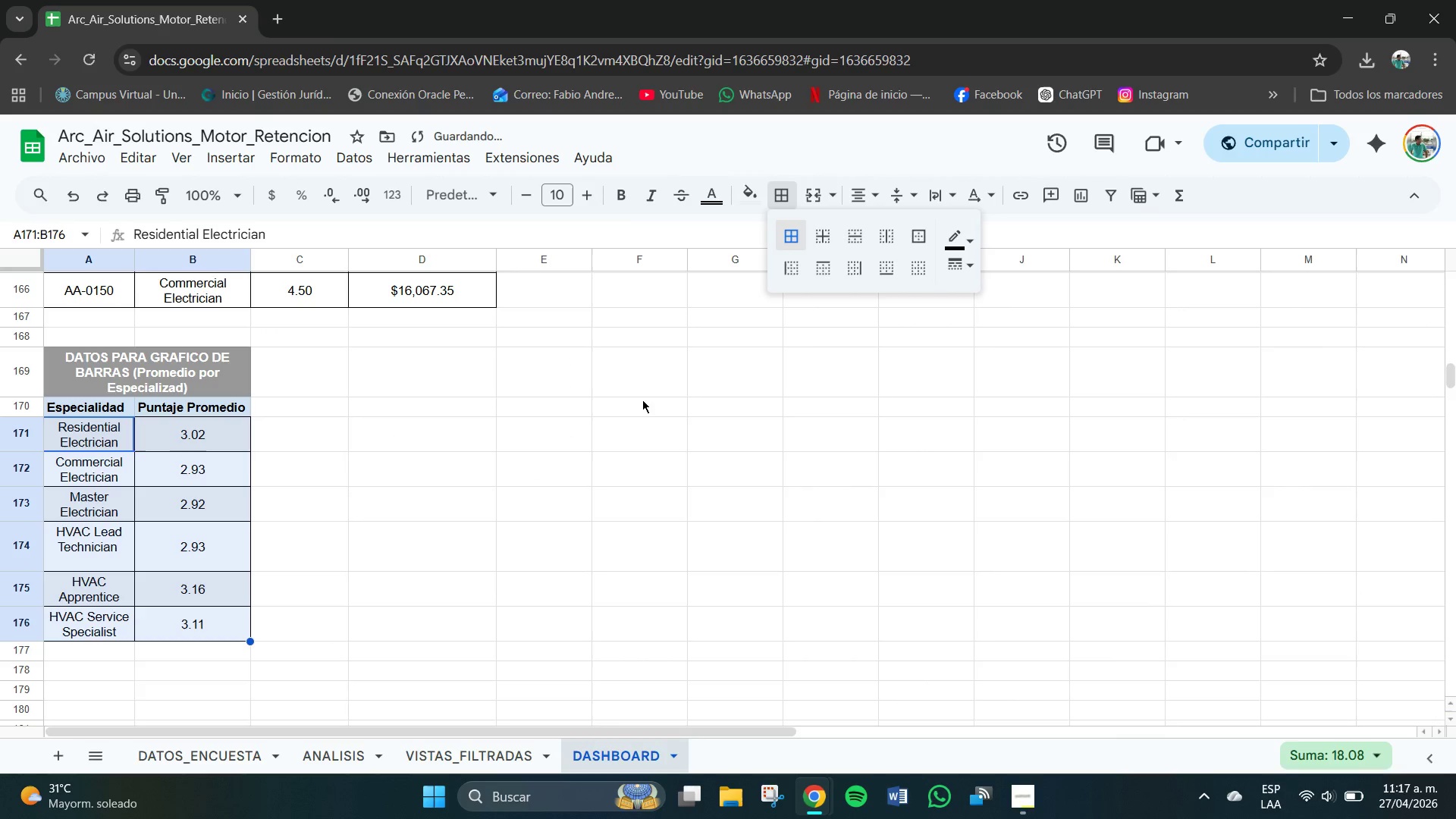 
double_click([428, 591])
 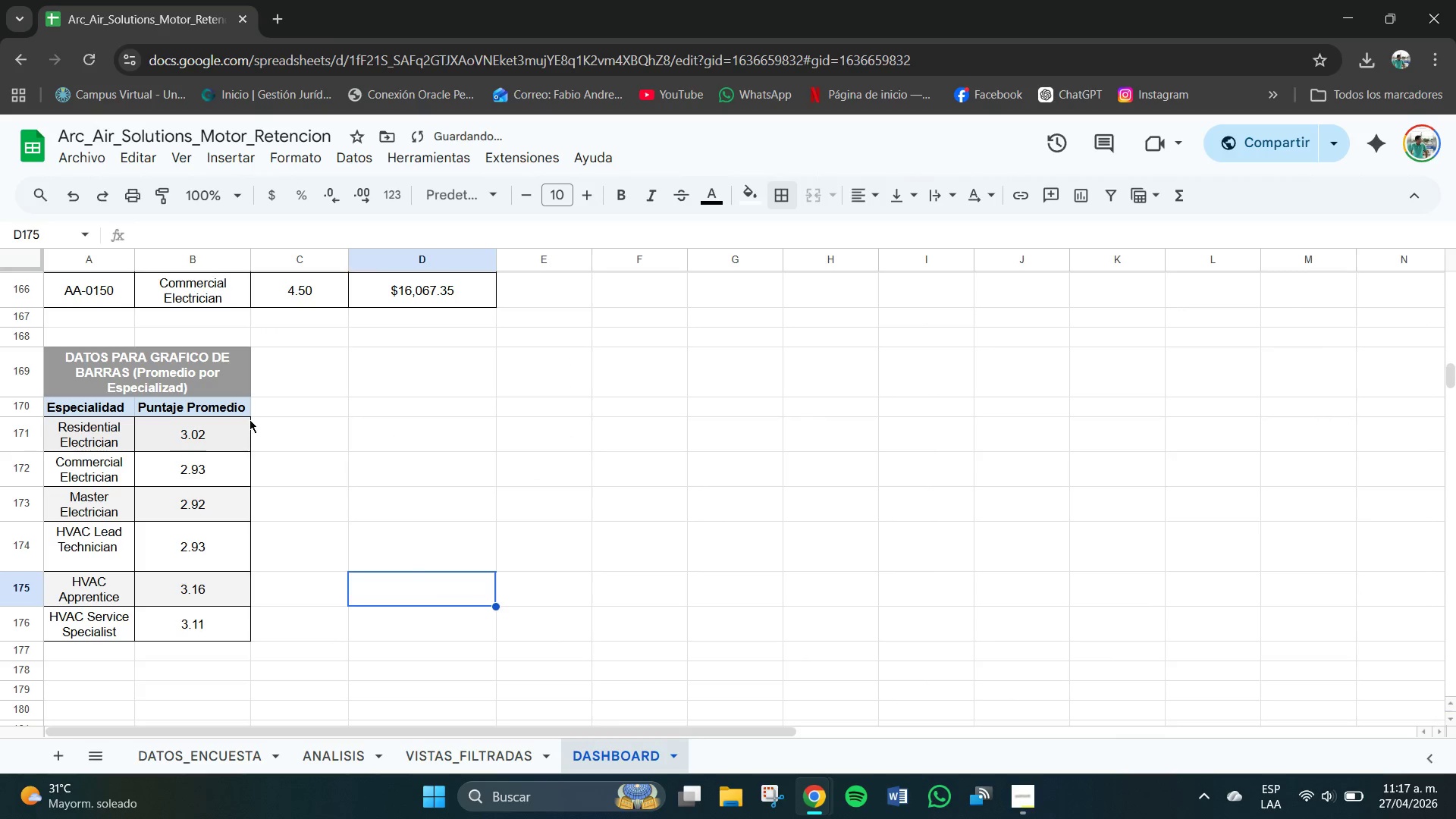 
left_click([247, 413])
 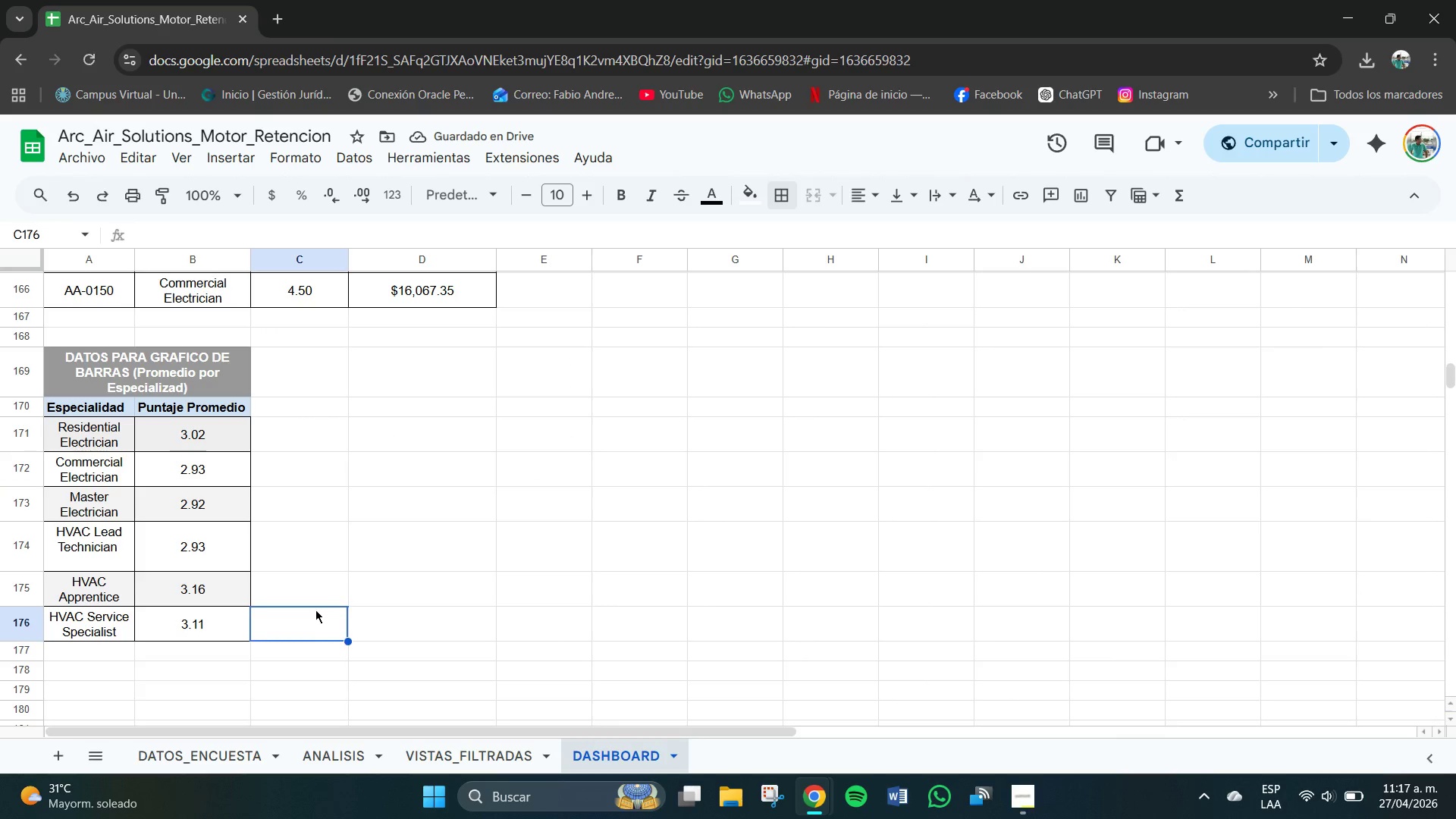 
left_click([218, 585])
 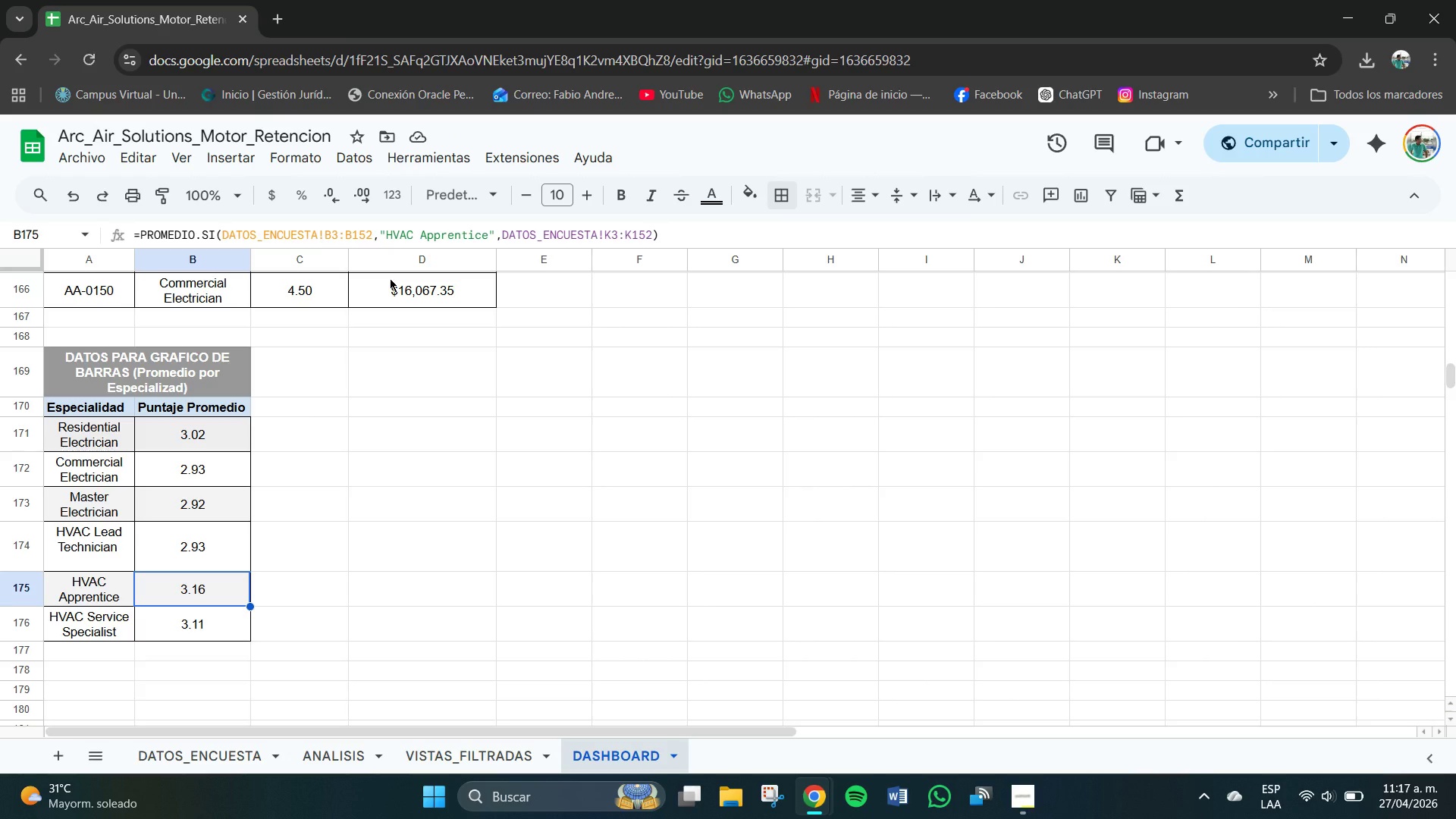 
left_click([619, 284])
 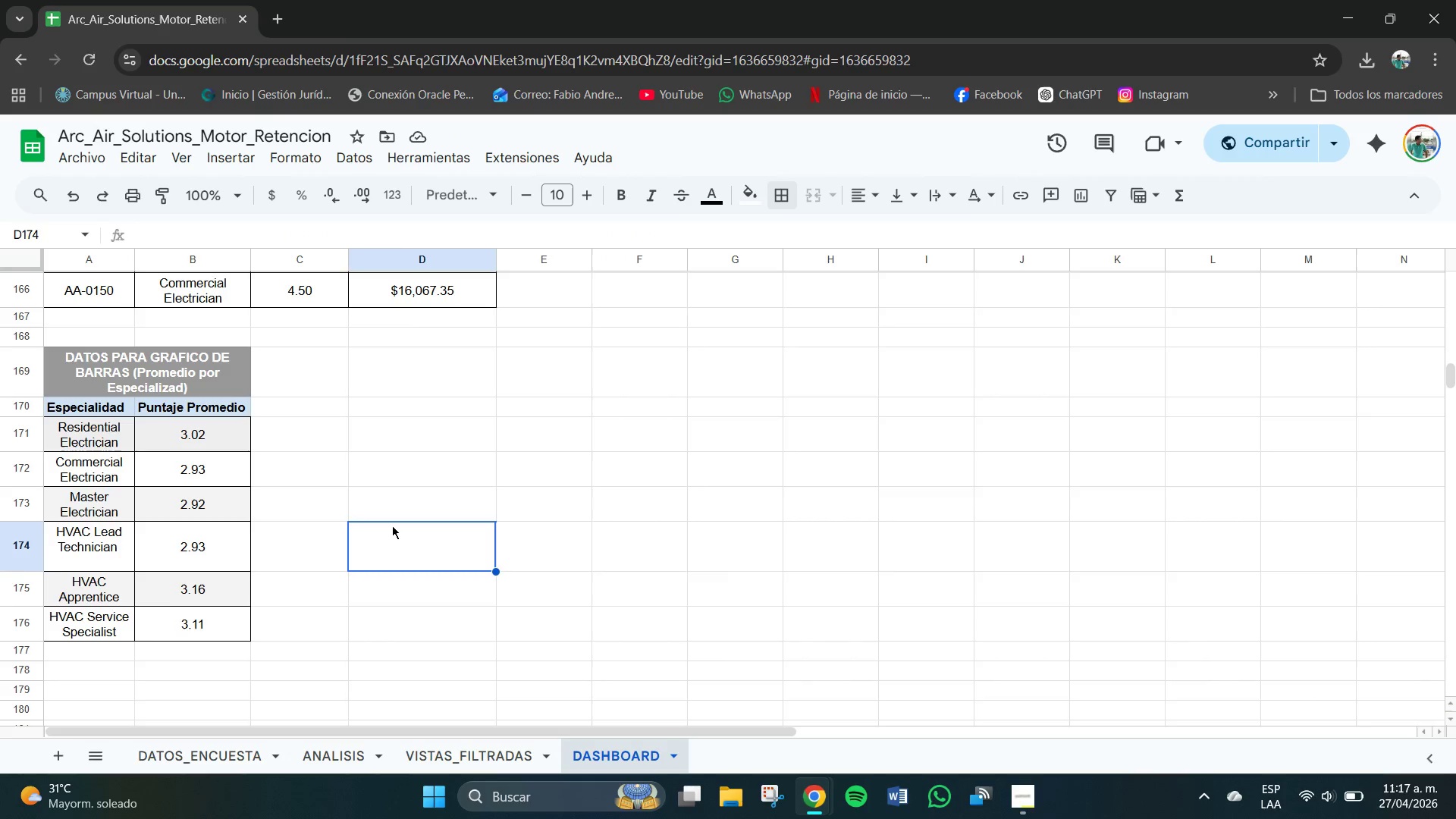 
scroll: coordinate [321, 508], scroll_direction: up, amount: 52.0
 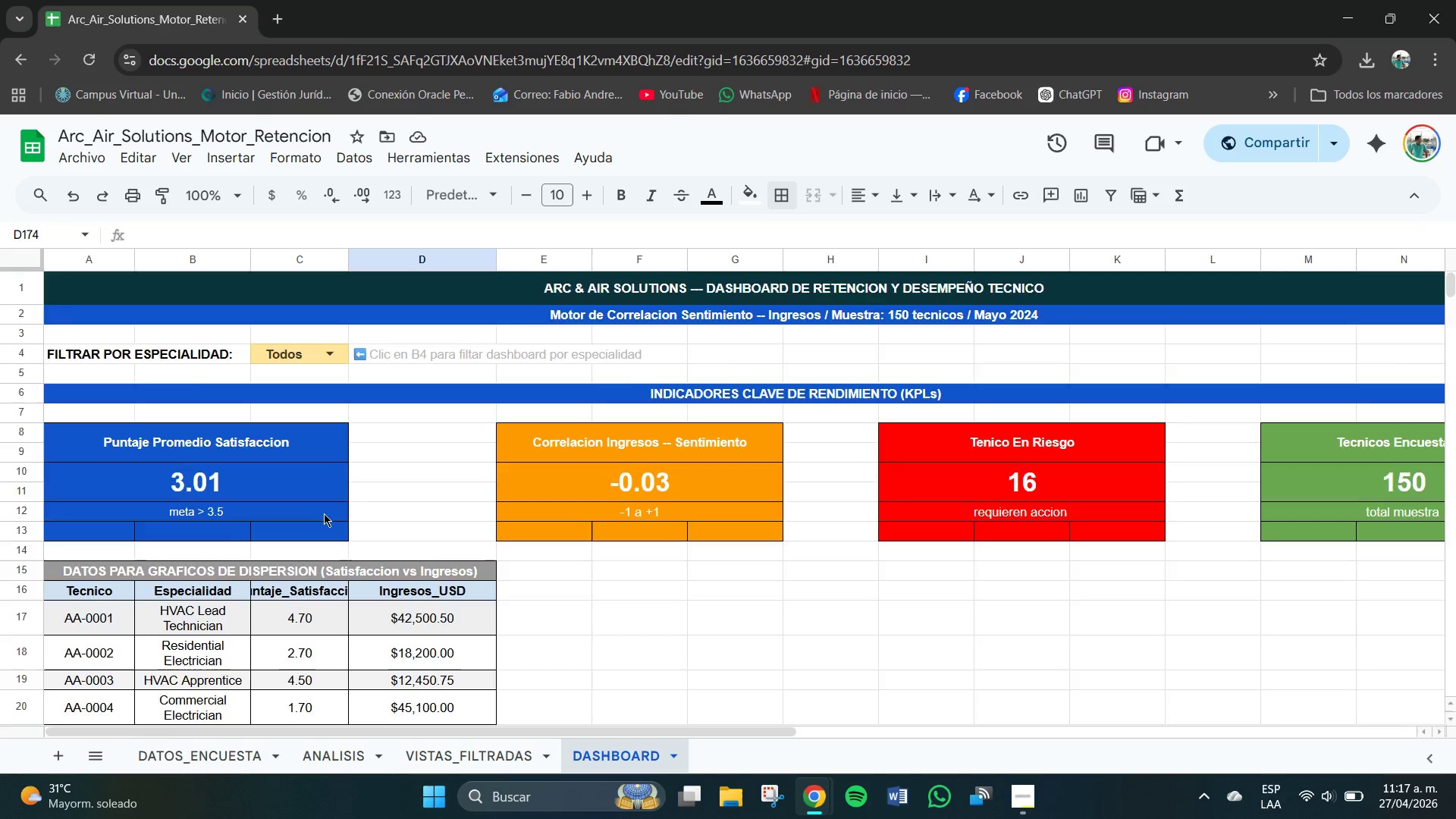 
scroll: coordinate [446, 569], scroll_direction: down, amount: 2.0
 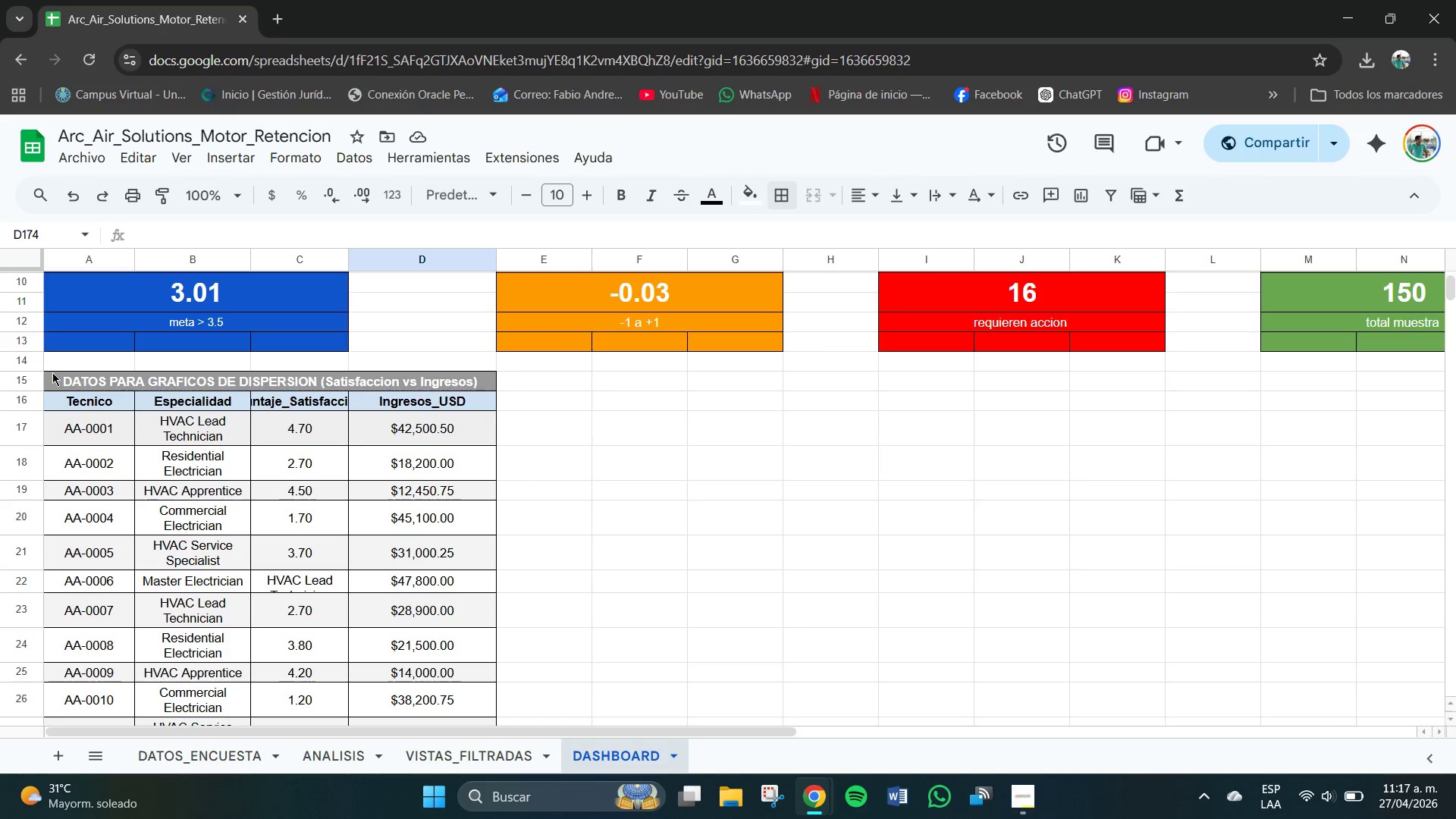 
left_click_drag(start_coordinate=[49, 373], to_coordinate=[354, 623])
 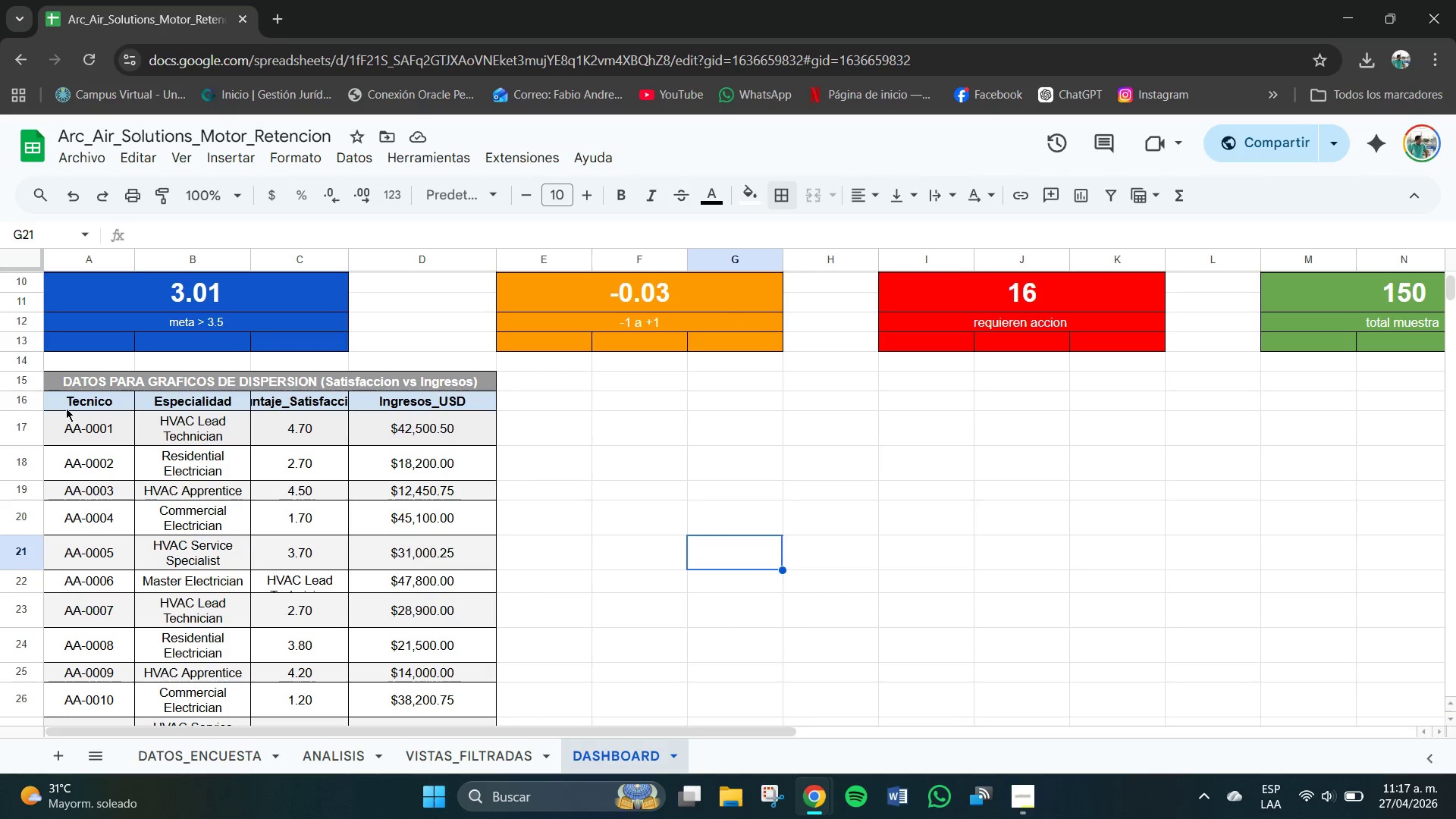 
left_click_drag(start_coordinate=[64, 406], to_coordinate=[456, 617])
 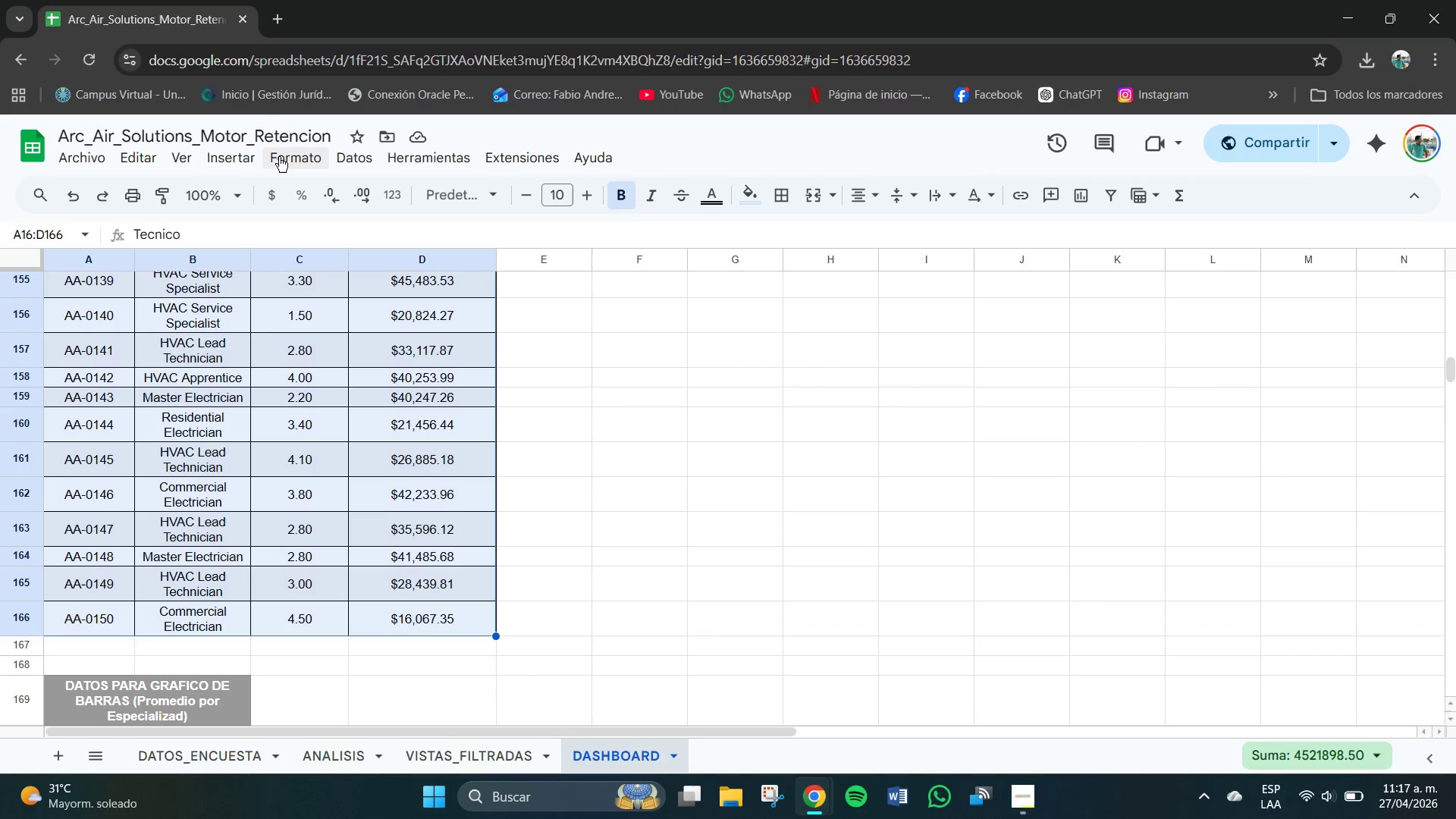 
left_click([241, 155])
 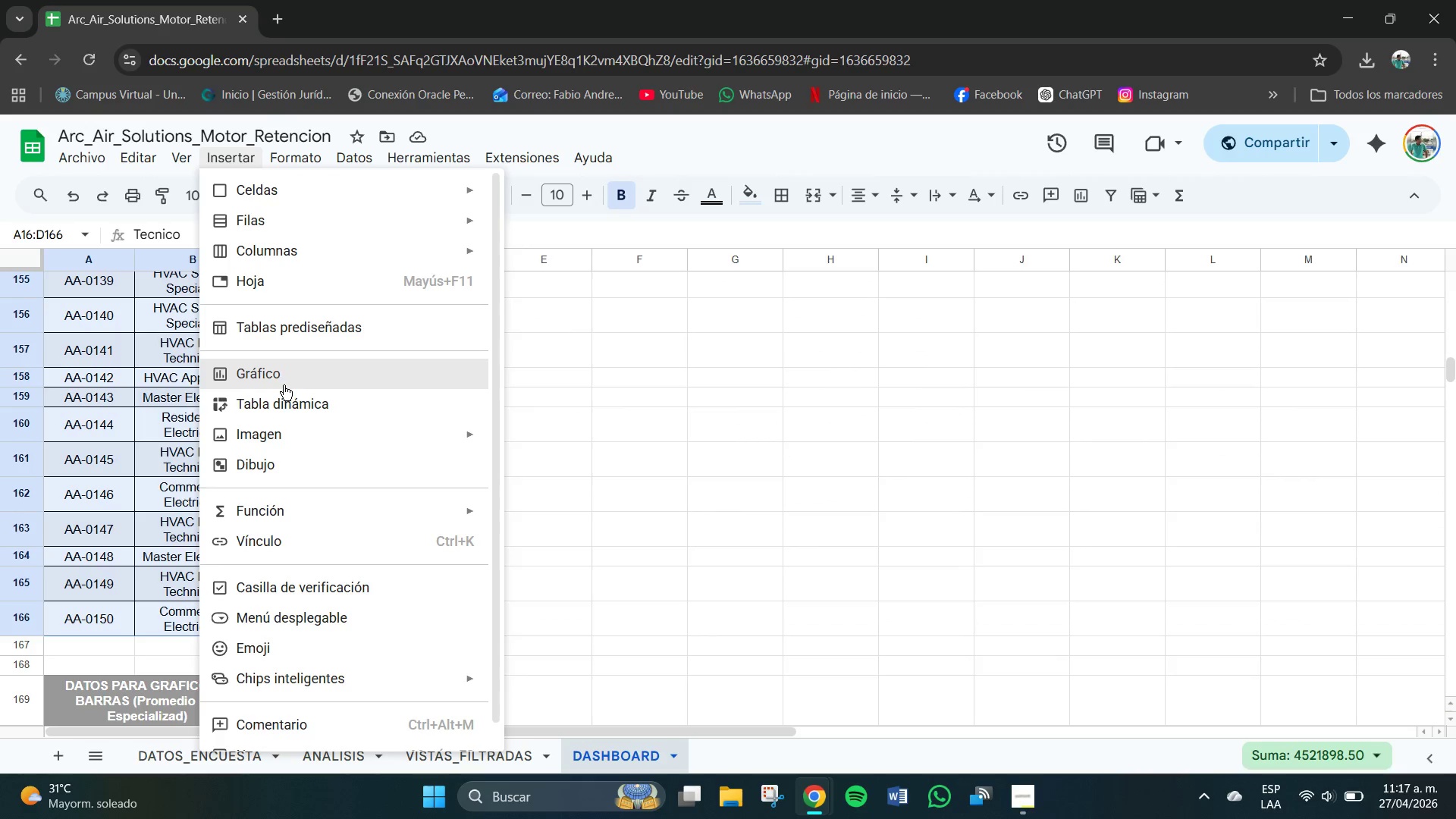 
left_click([281, 380])
 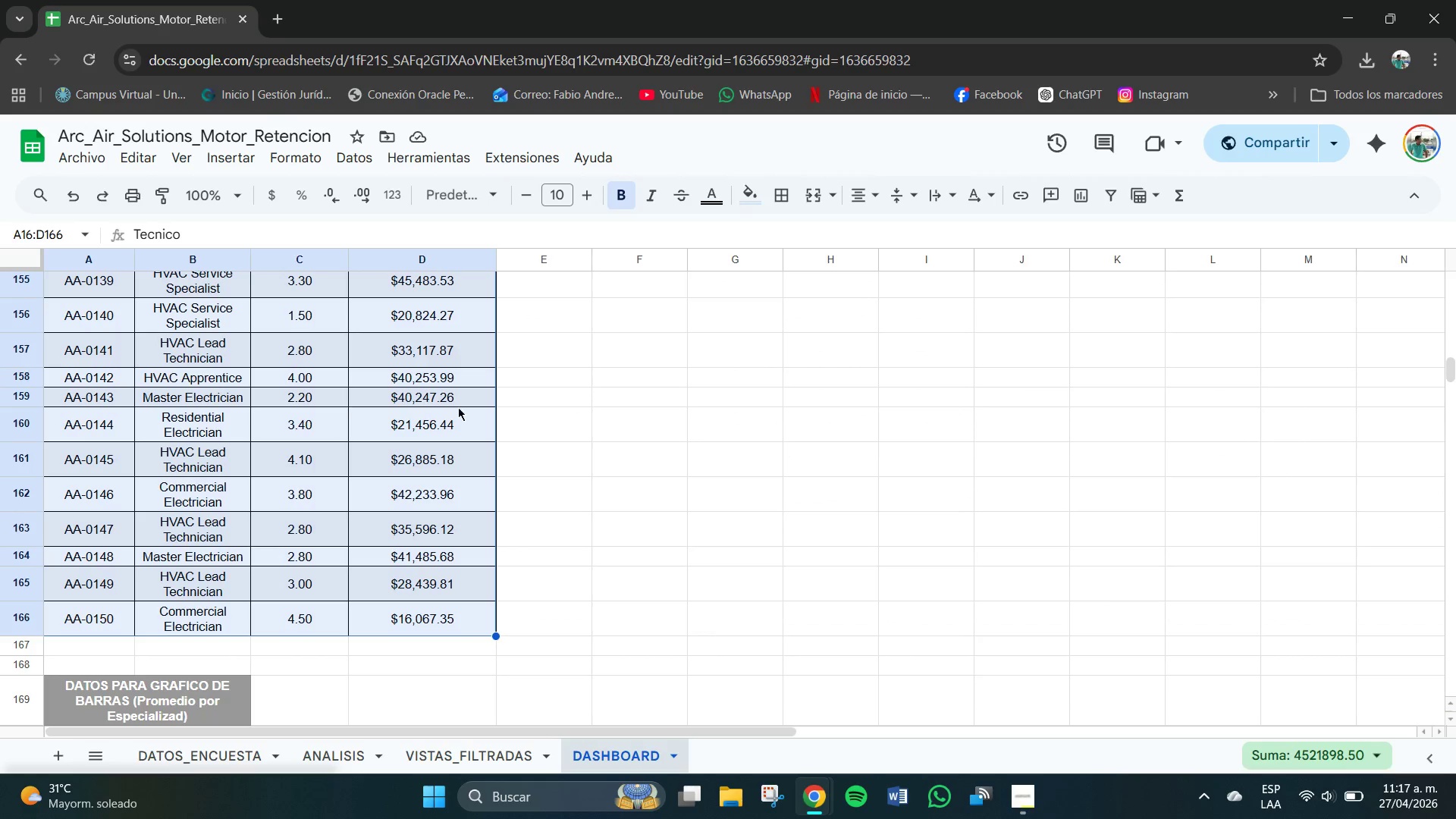 
mouse_move([733, 410])
 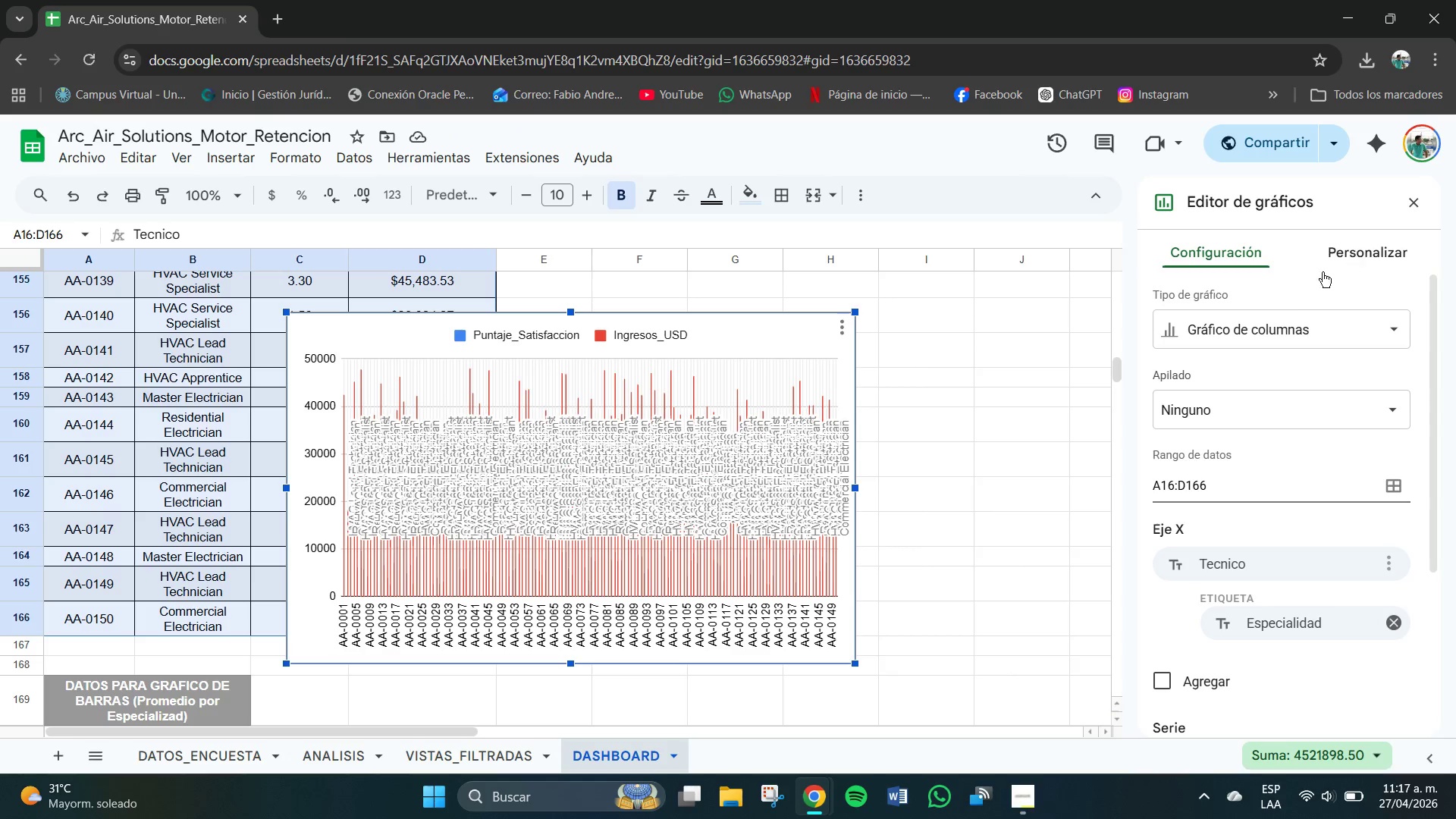 
left_click([1260, 334])
 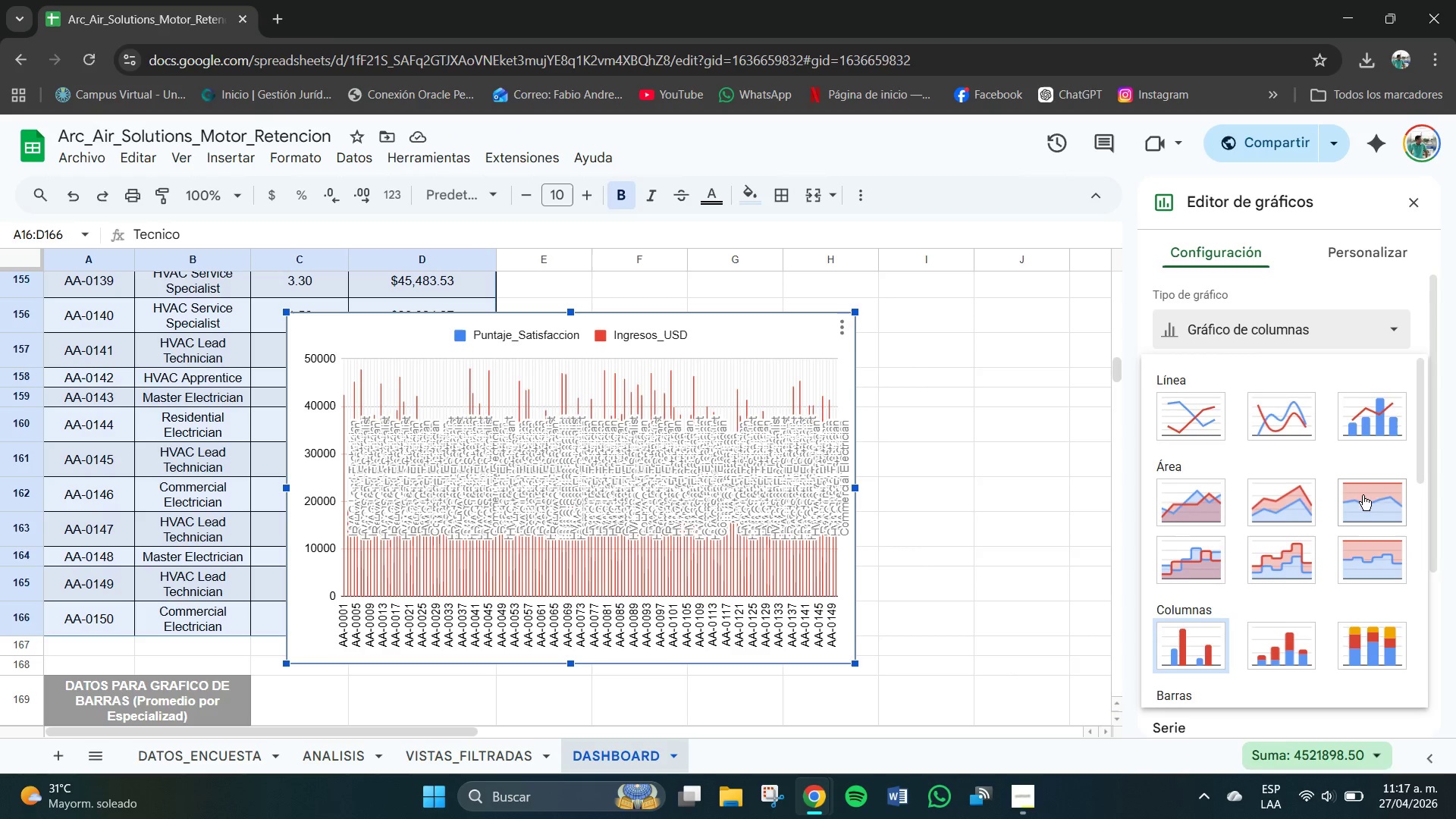 
scroll: coordinate [1357, 509], scroll_direction: down, amount: 4.0
 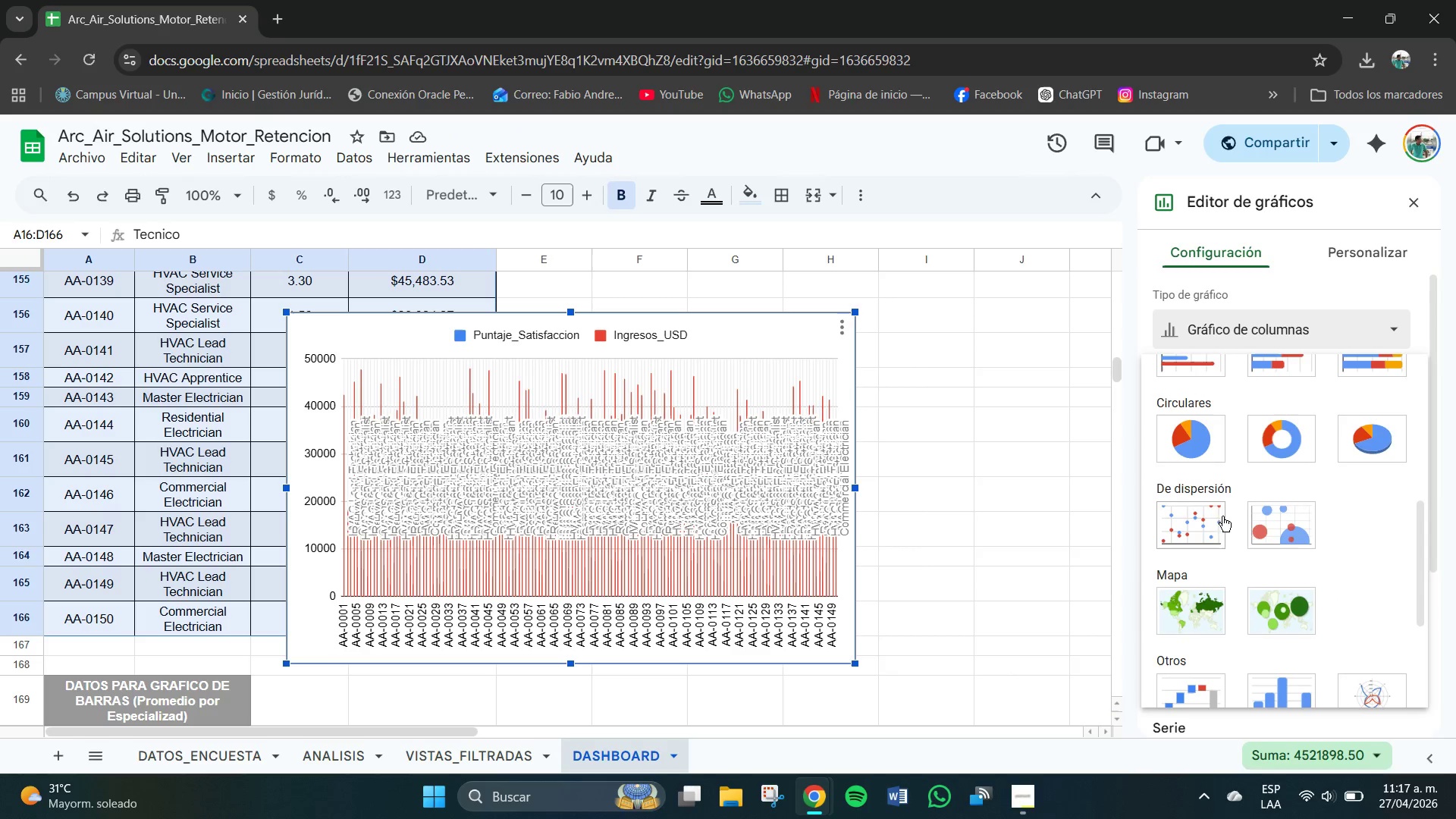 
left_click([1203, 525])
 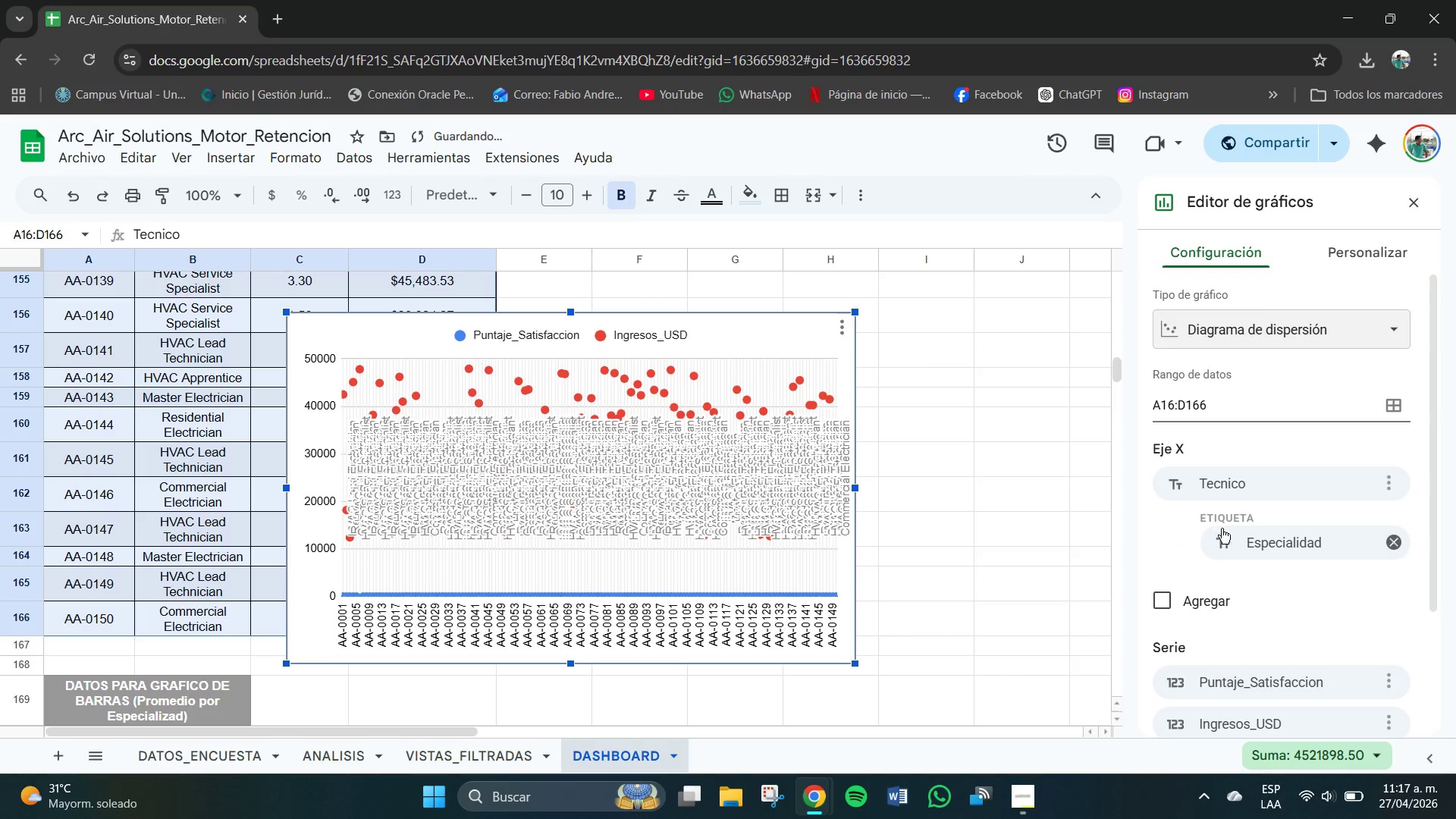 
scroll: coordinate [1254, 522], scroll_direction: up, amount: 1.0
 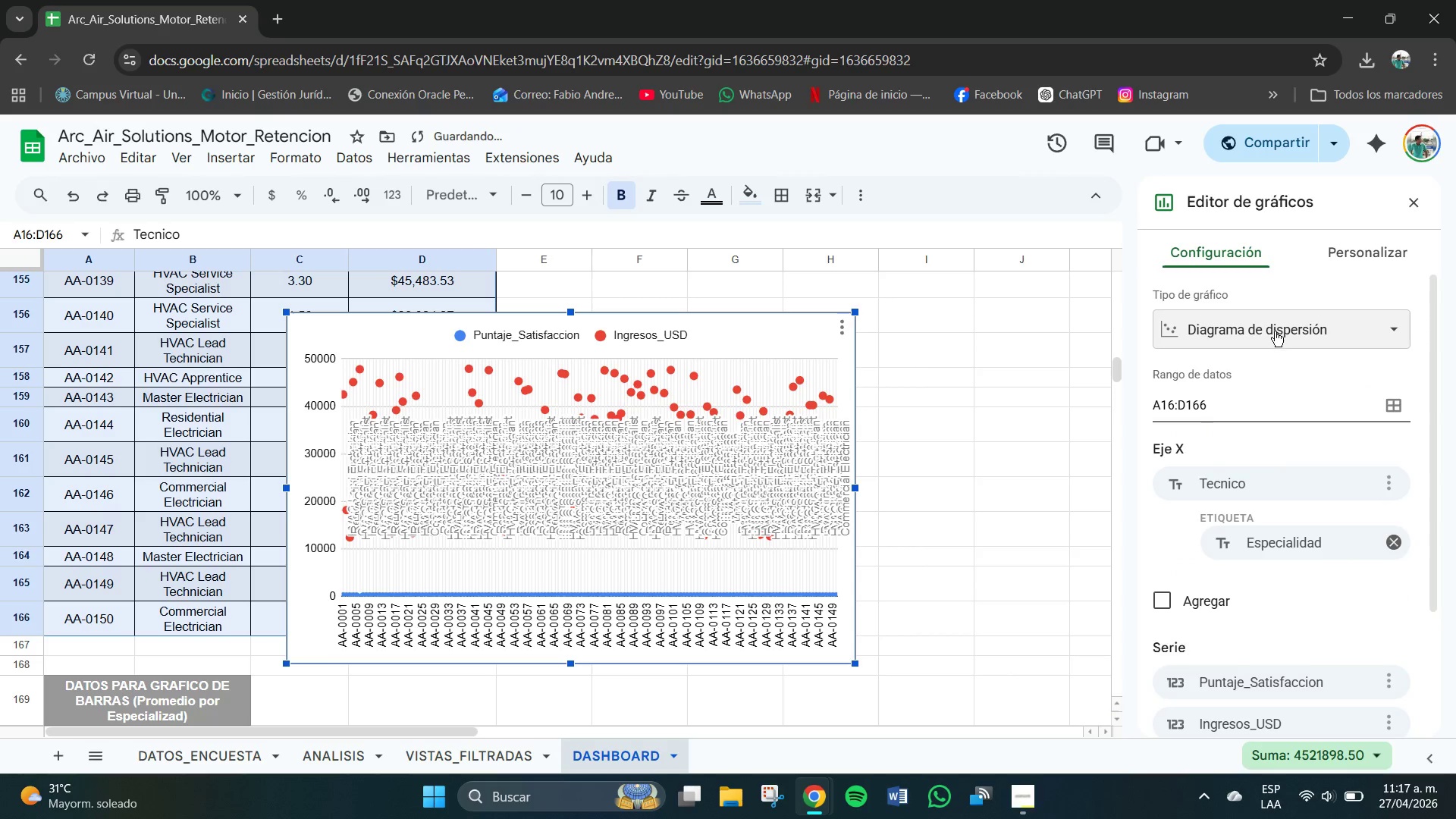 
left_click([1275, 331])
 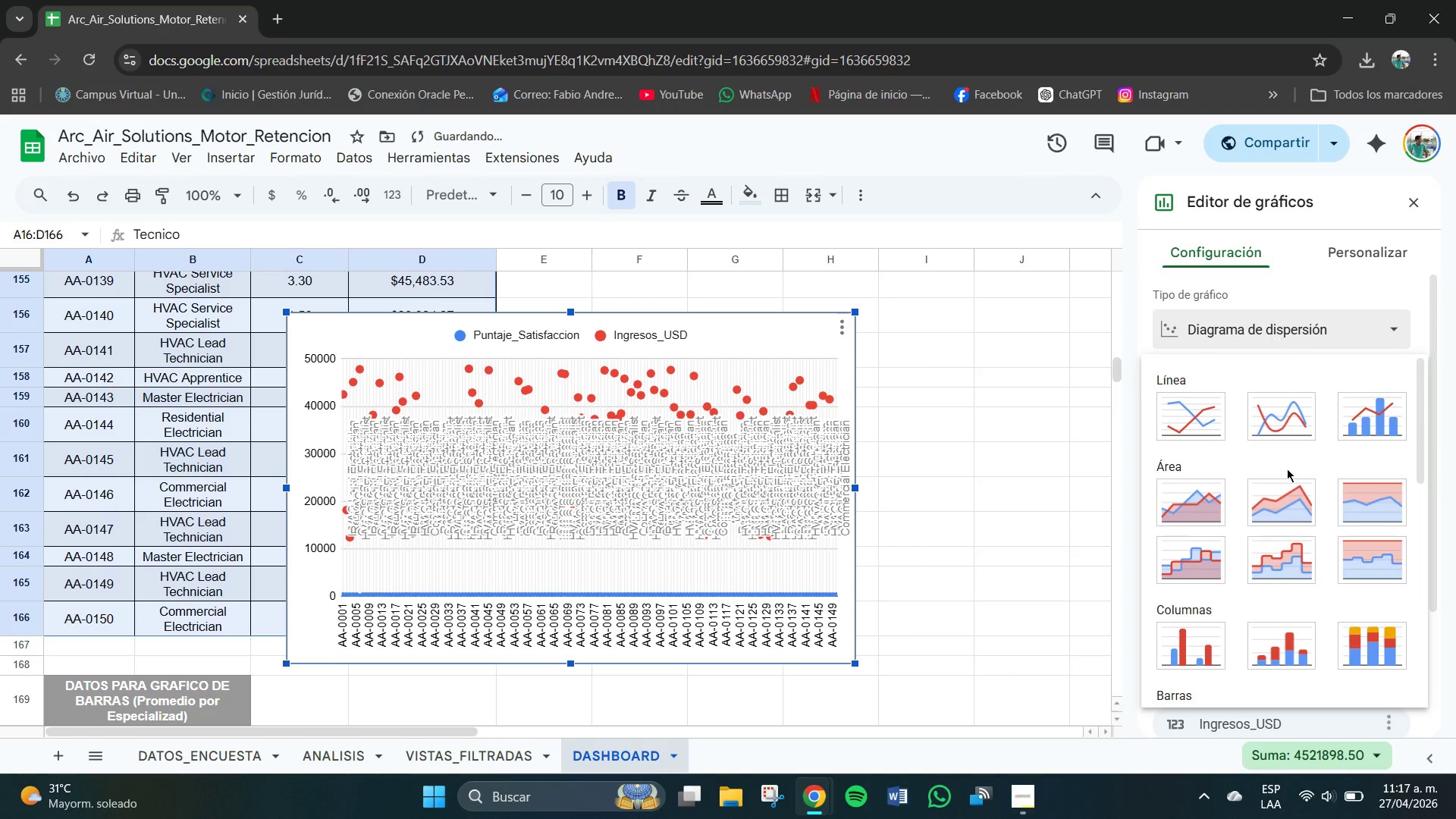 
scroll: coordinate [1335, 564], scroll_direction: down, amount: 8.0
 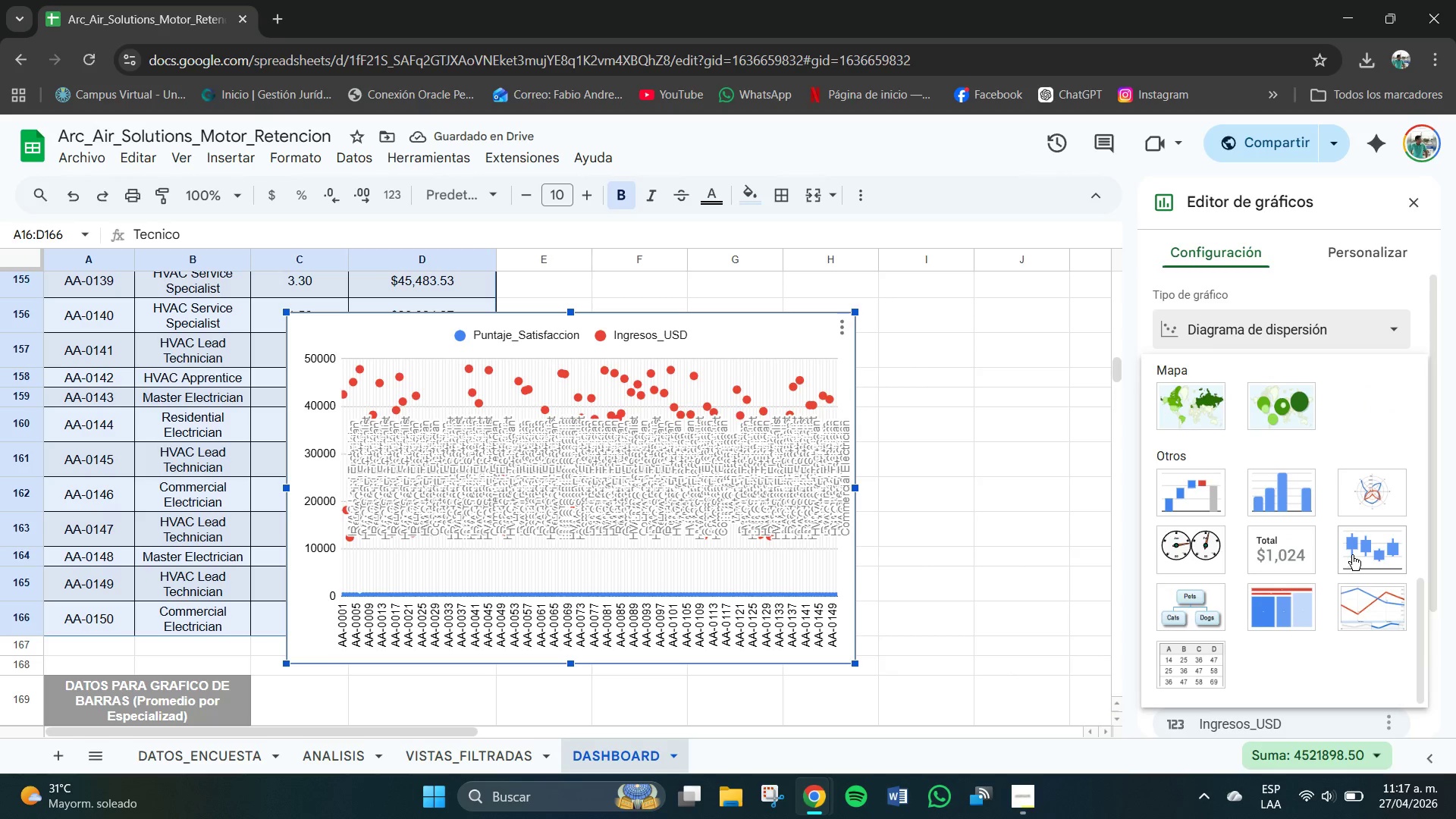 
scroll: coordinate [1340, 562], scroll_direction: none, amount: 0.0
 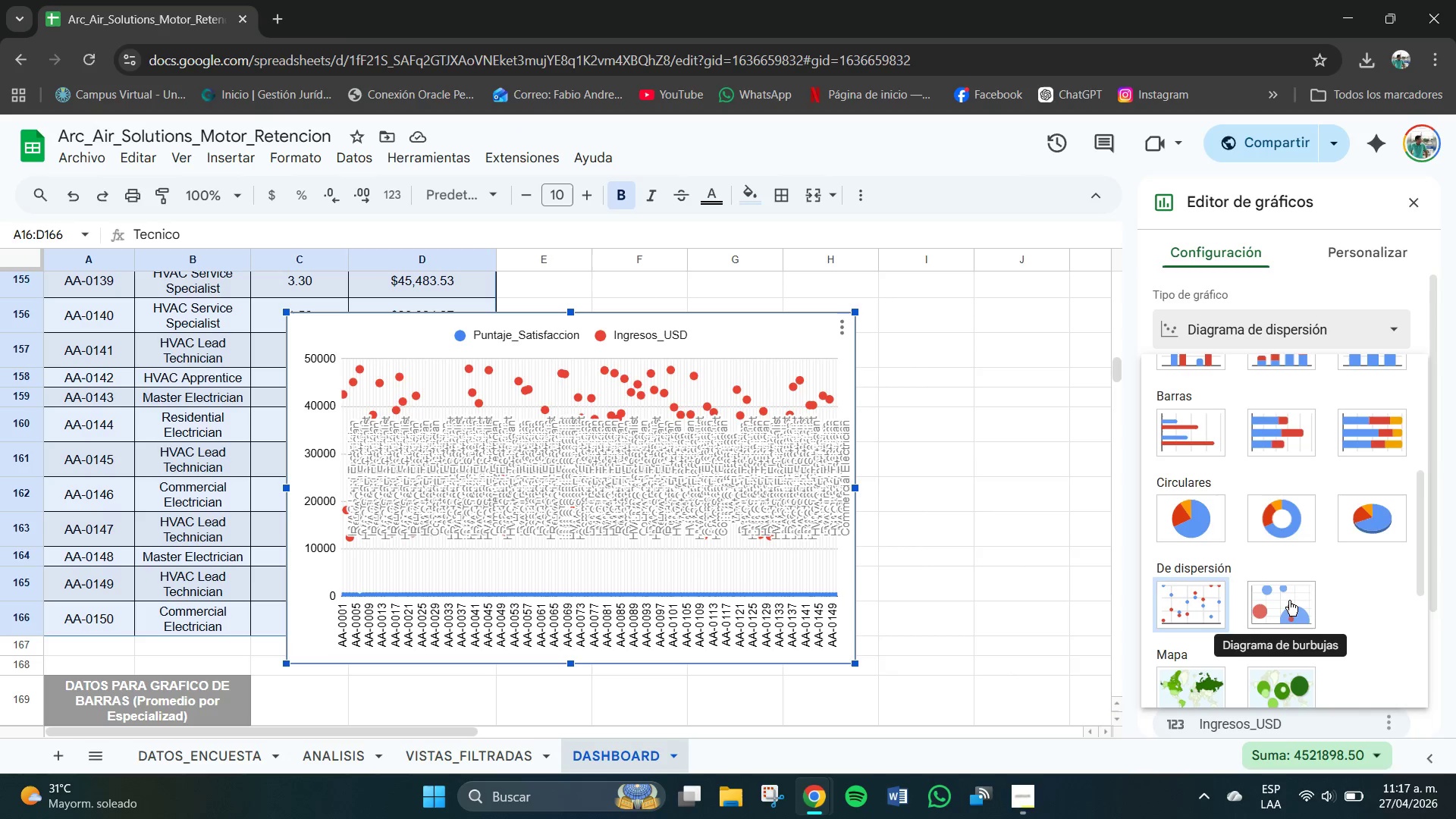 
scroll: coordinate [1317, 497], scroll_direction: up, amount: 5.0
 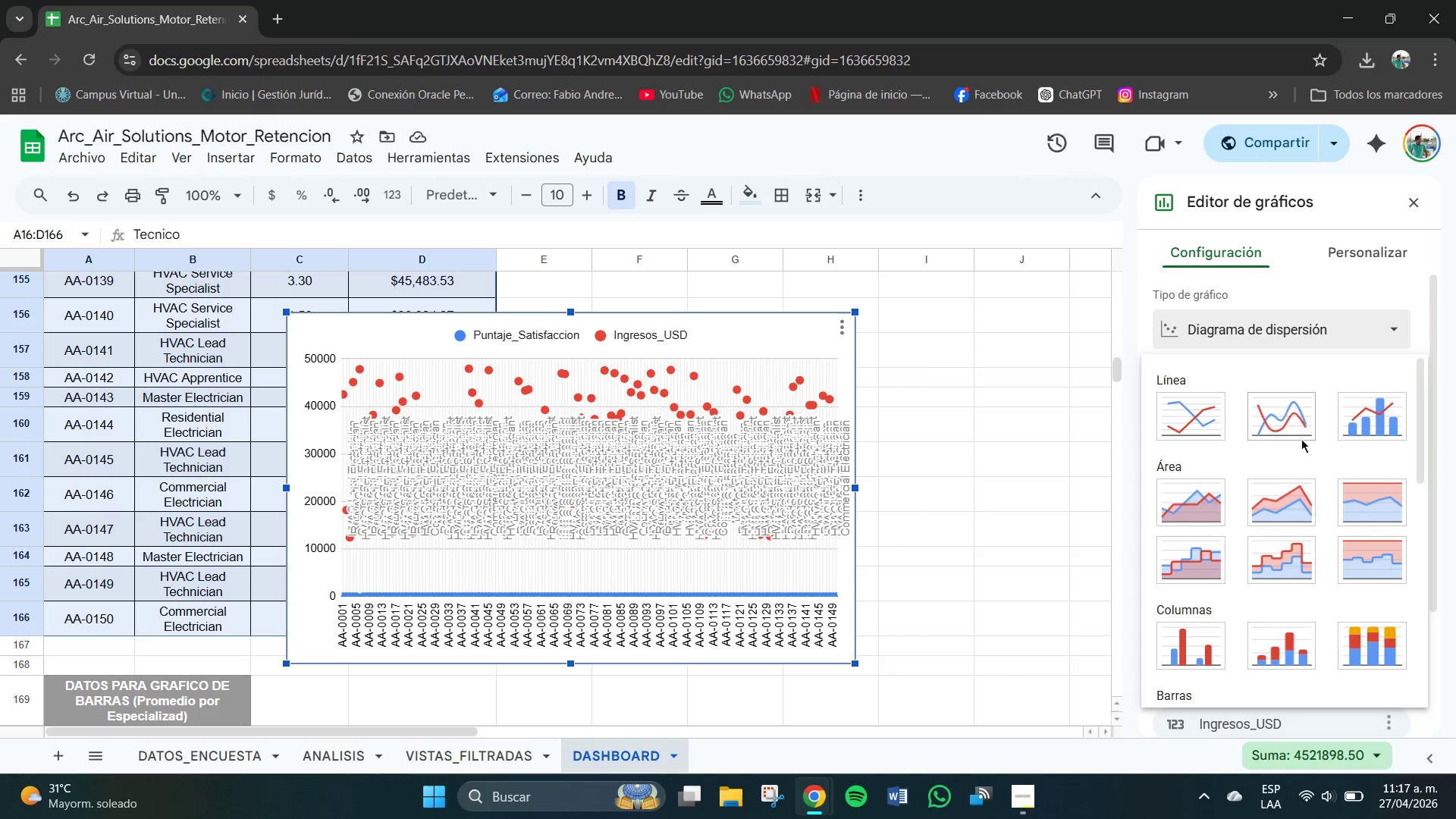 
left_click([1298, 438])
 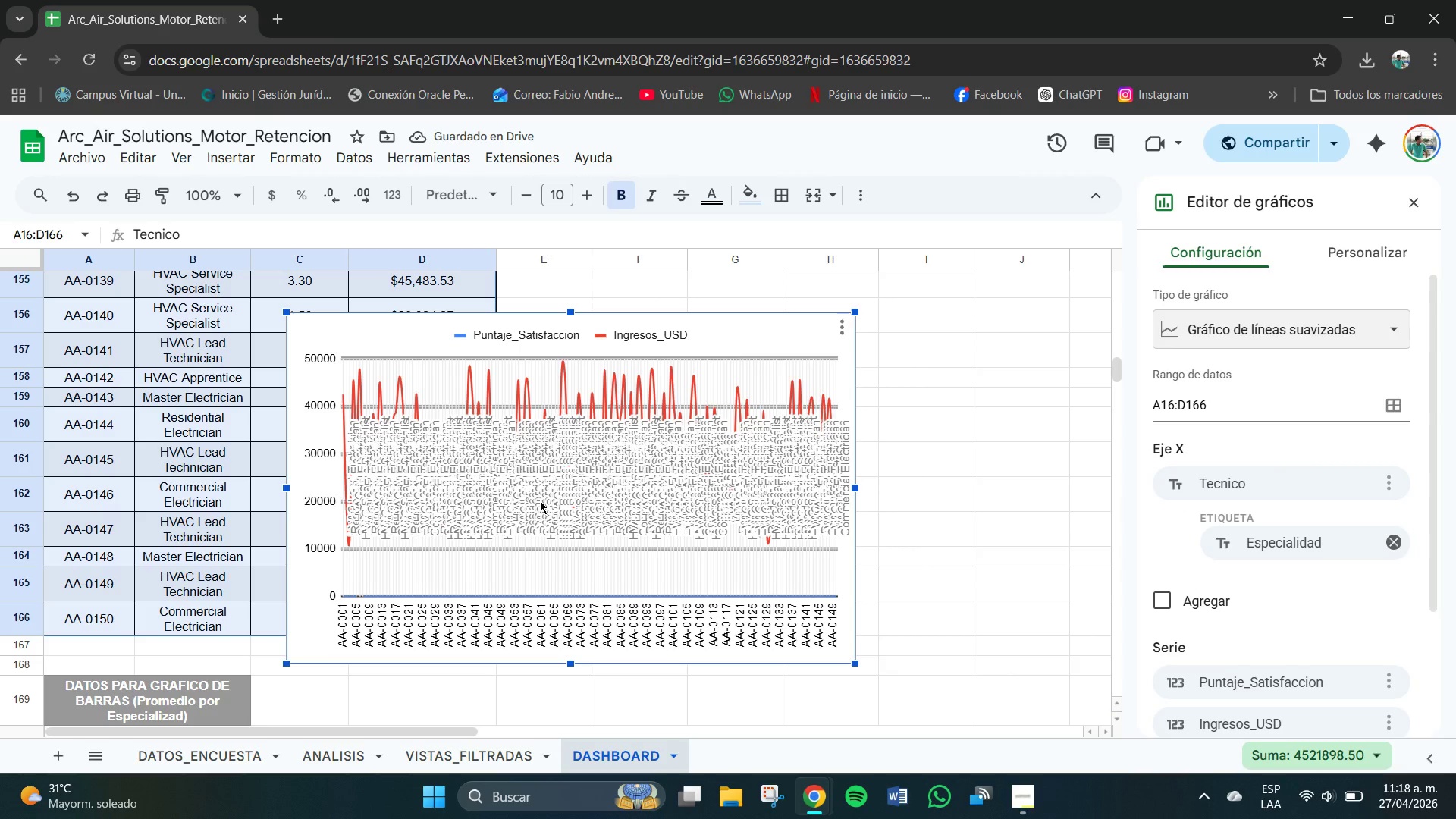 
wait(9.45)
 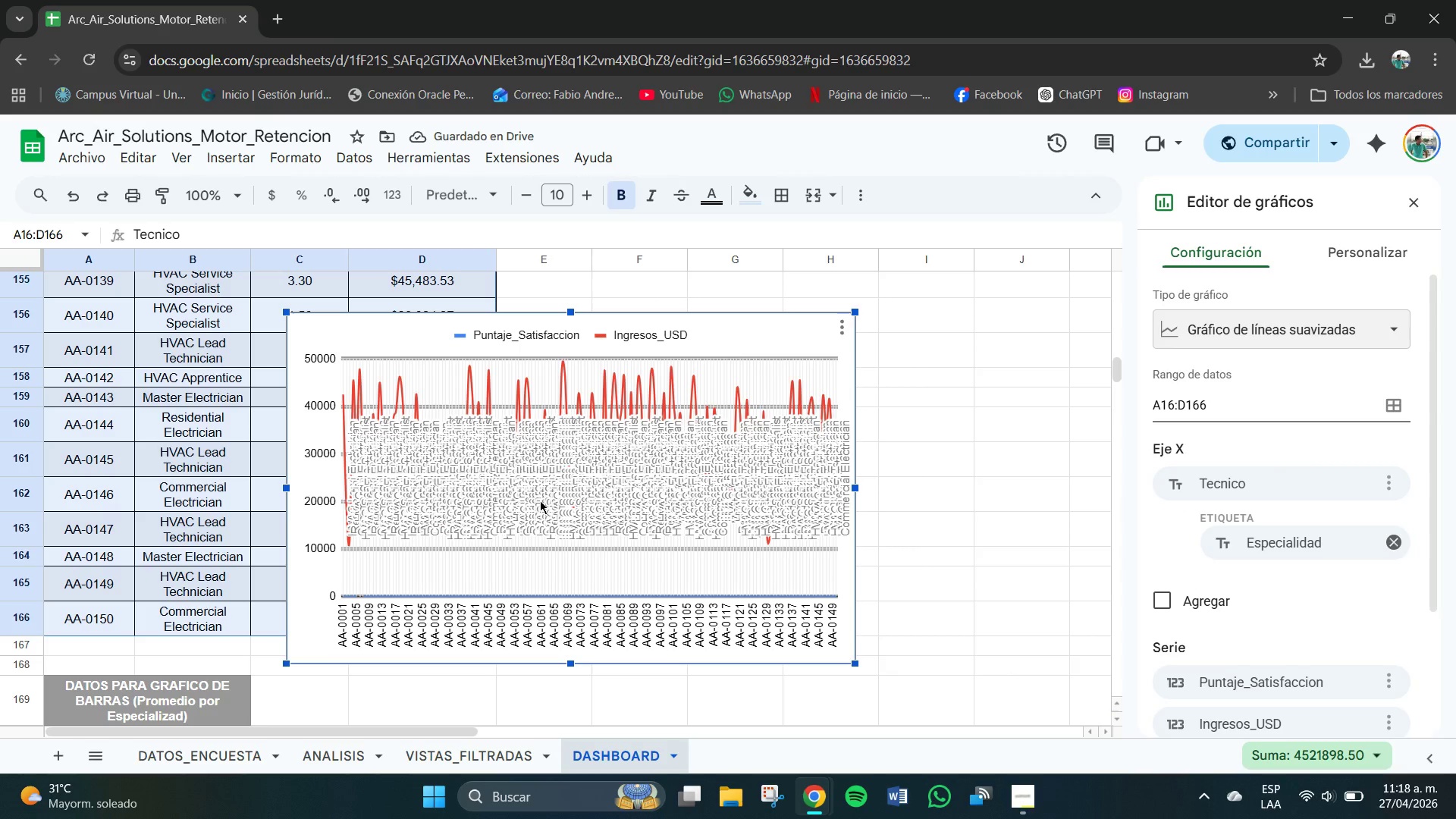 
scroll: coordinate [1330, 485], scroll_direction: down, amount: 2.0
 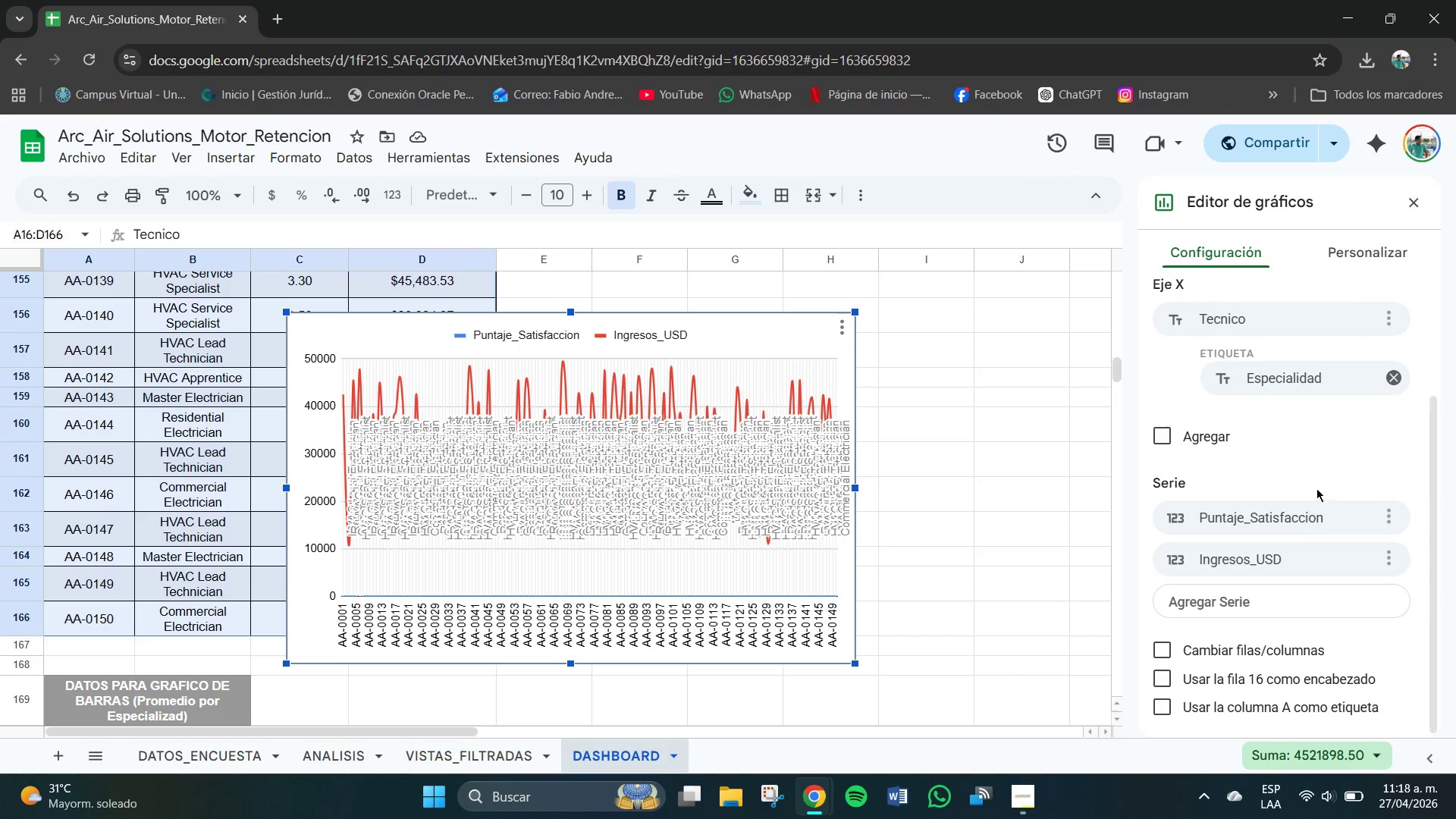 
scroll: coordinate [1304, 483], scroll_direction: up, amount: 3.0
 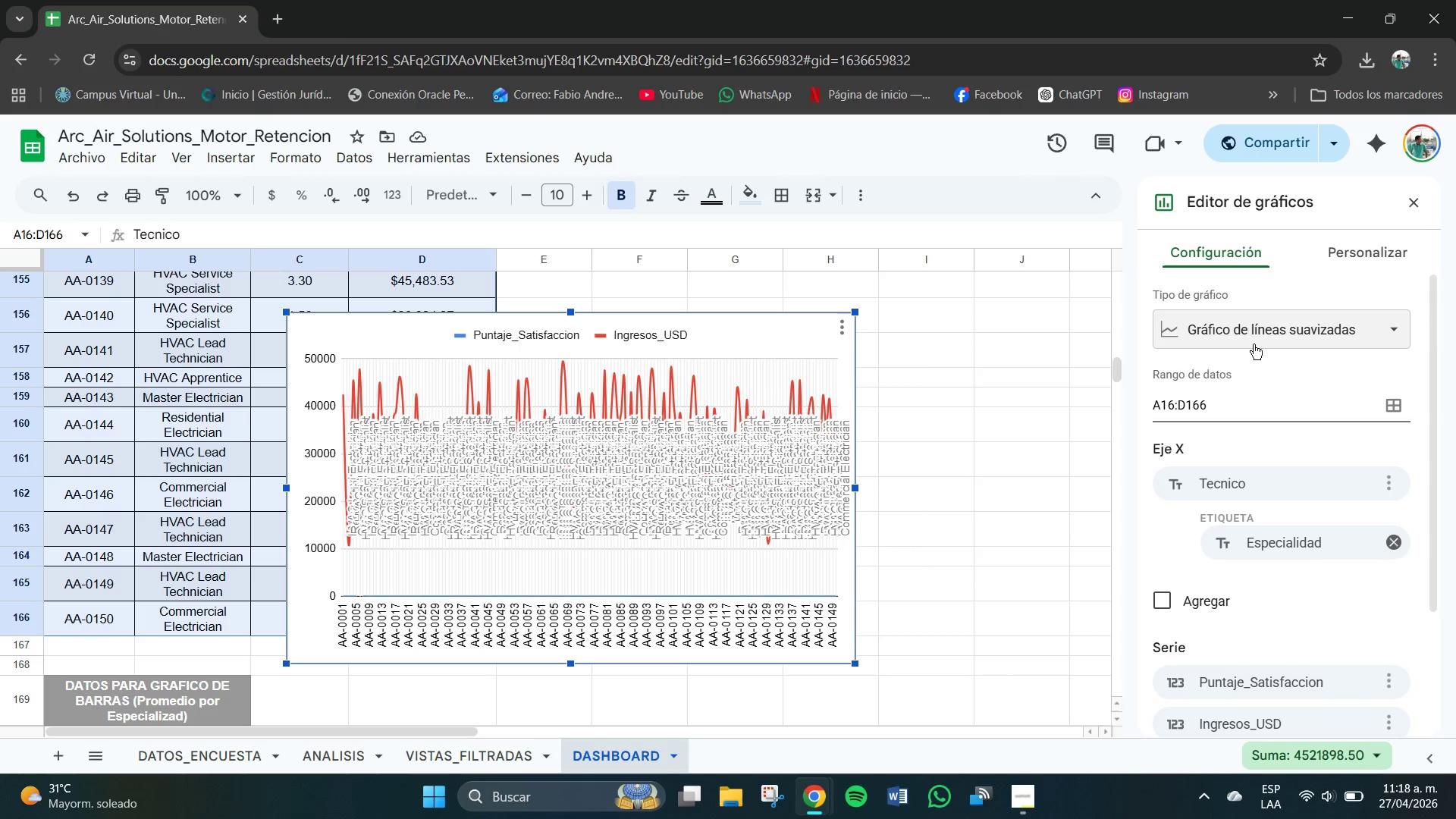 
left_click([1251, 335])
 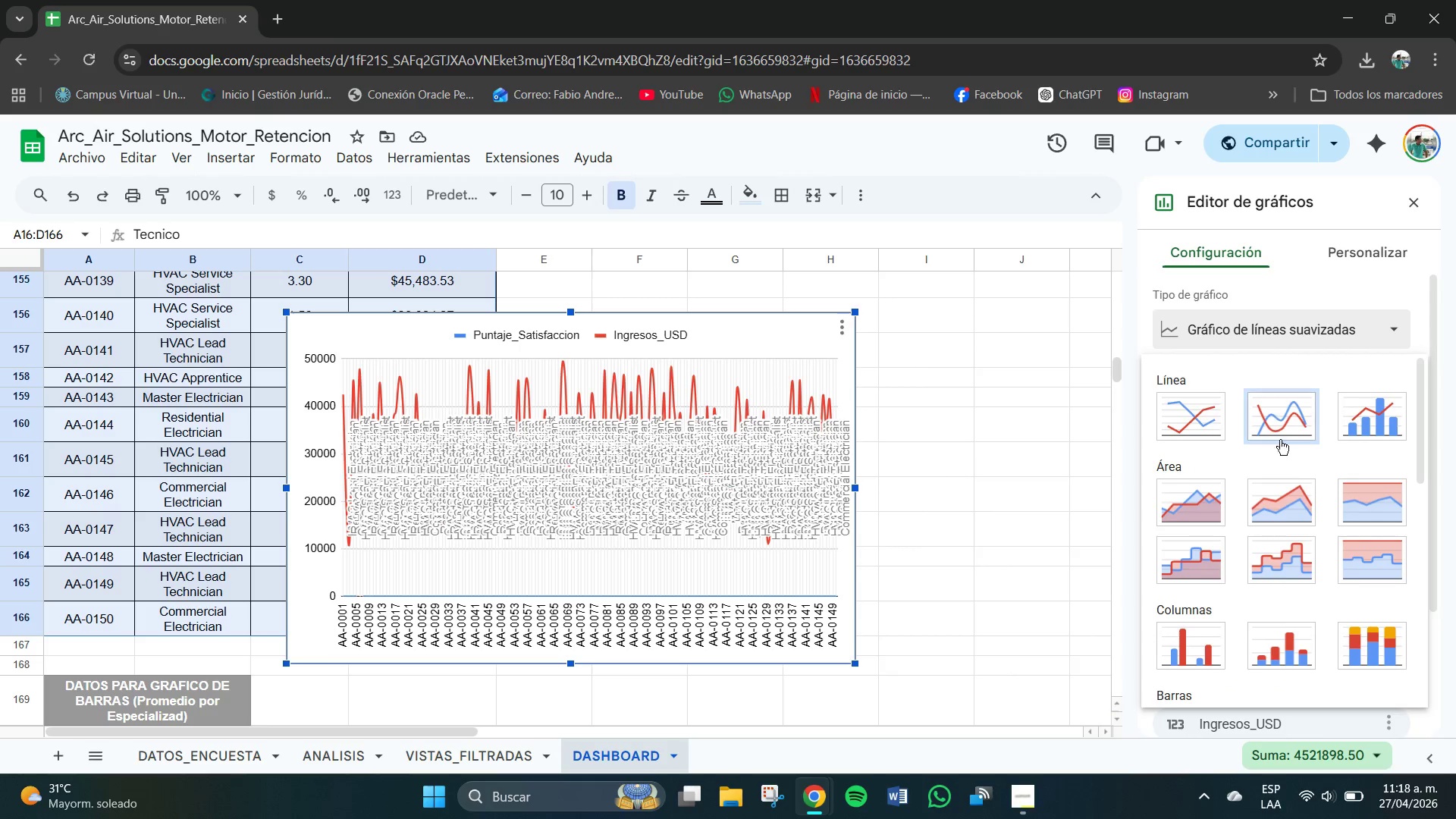 
scroll: coordinate [1268, 499], scroll_direction: down, amount: 9.0
 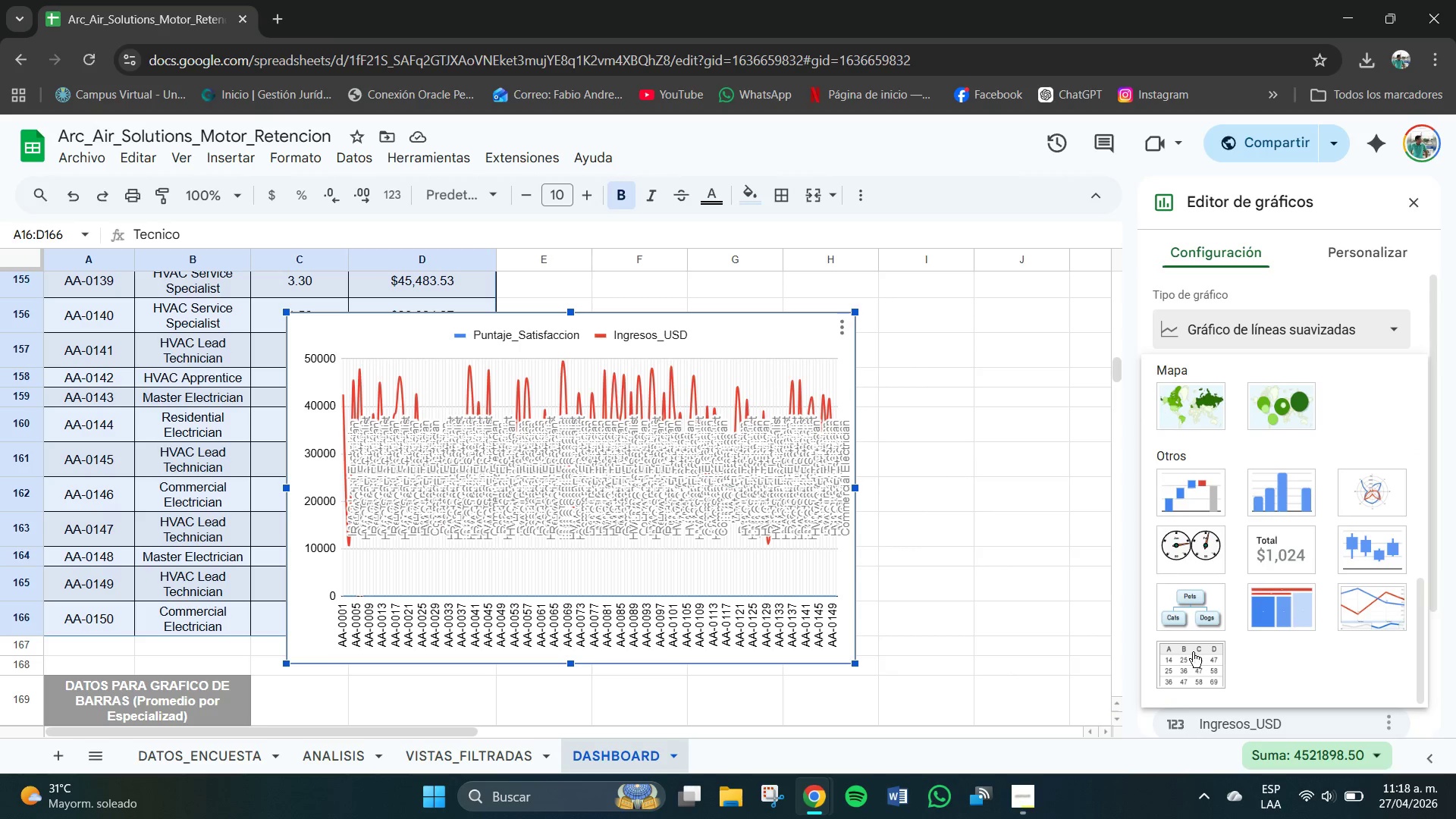 
scroll: coordinate [1291, 544], scroll_direction: up, amount: 4.0
 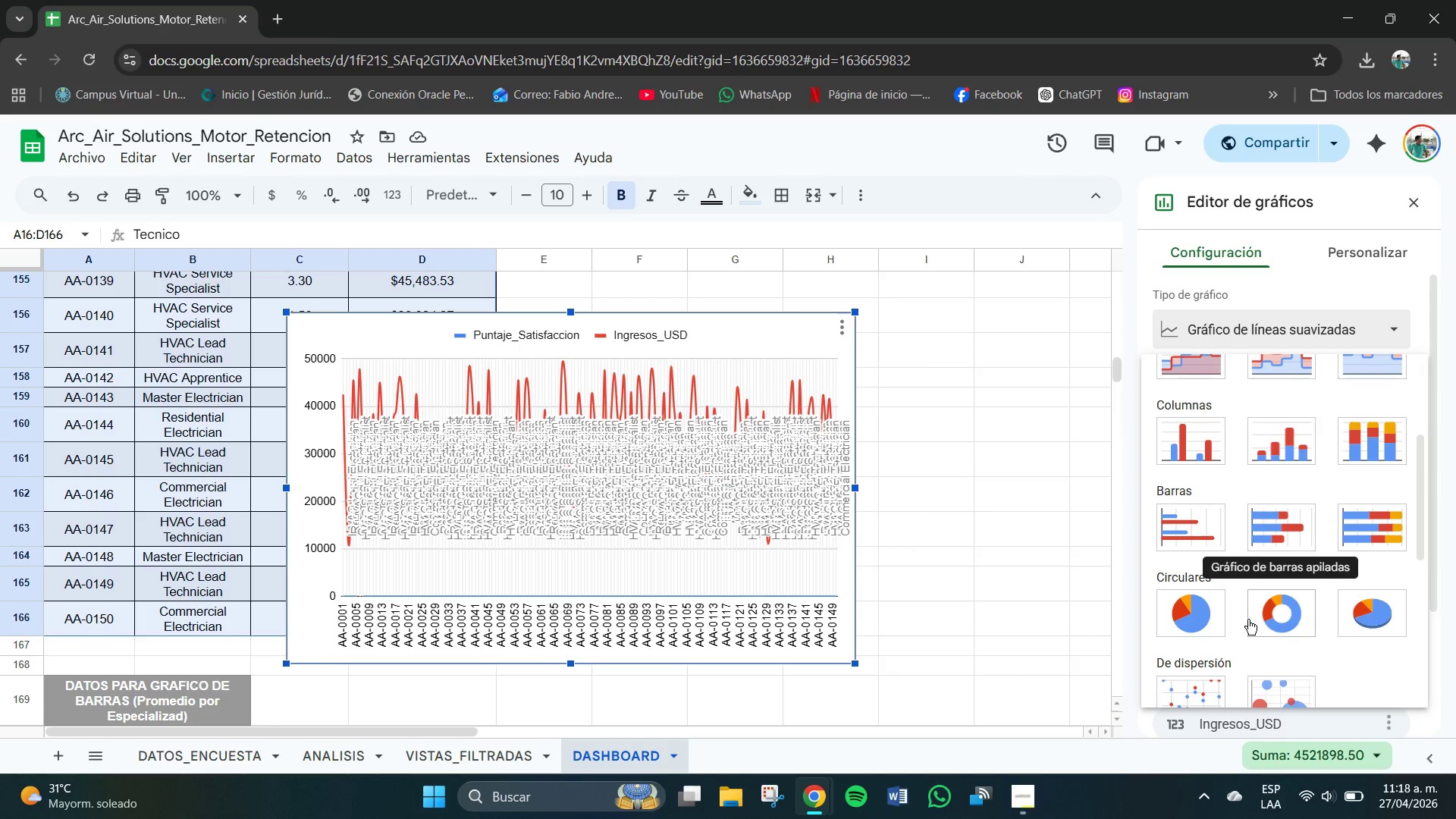 
scroll: coordinate [1244, 619], scroll_direction: down, amount: 2.0
 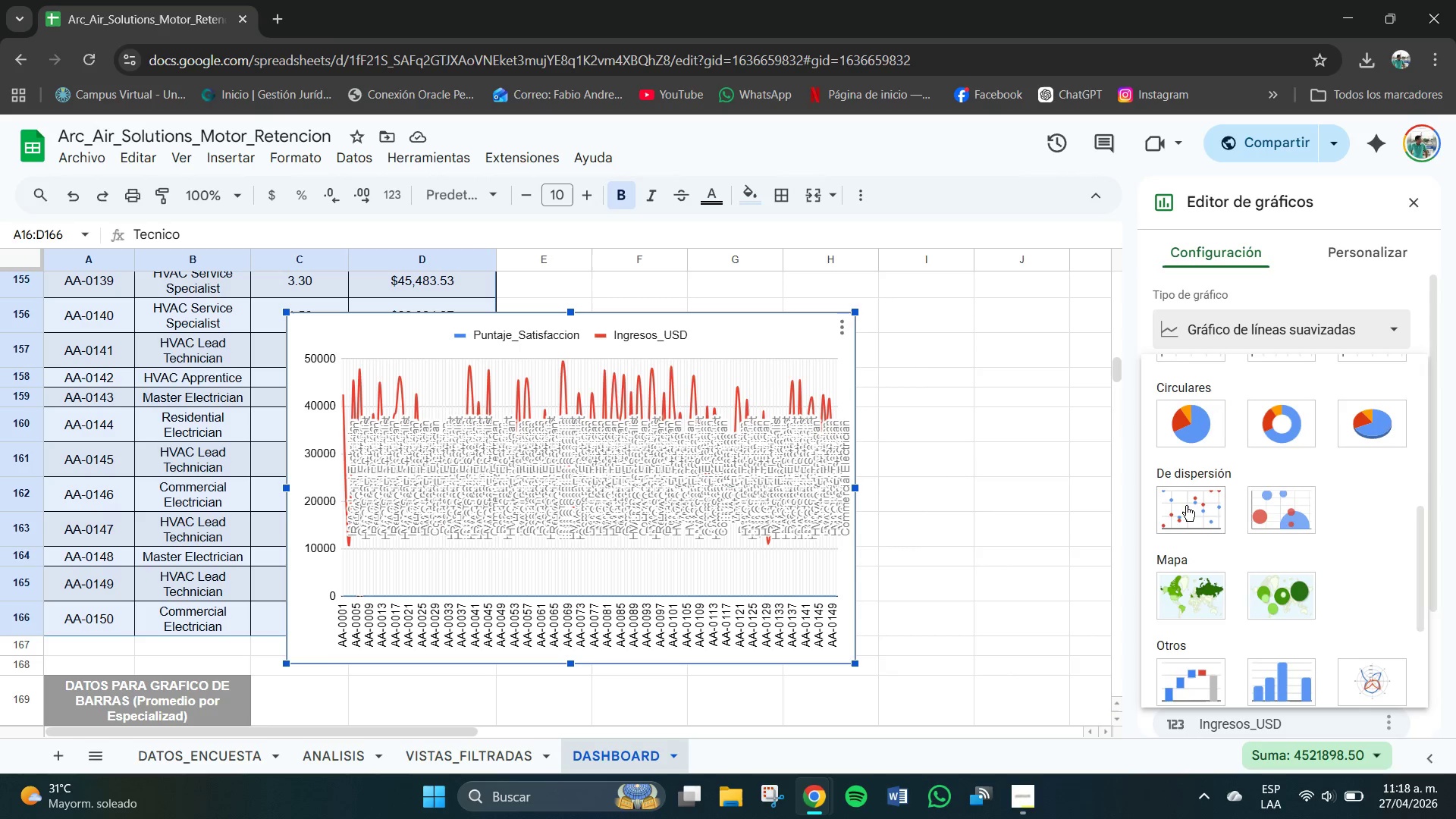 
left_click([1184, 504])
 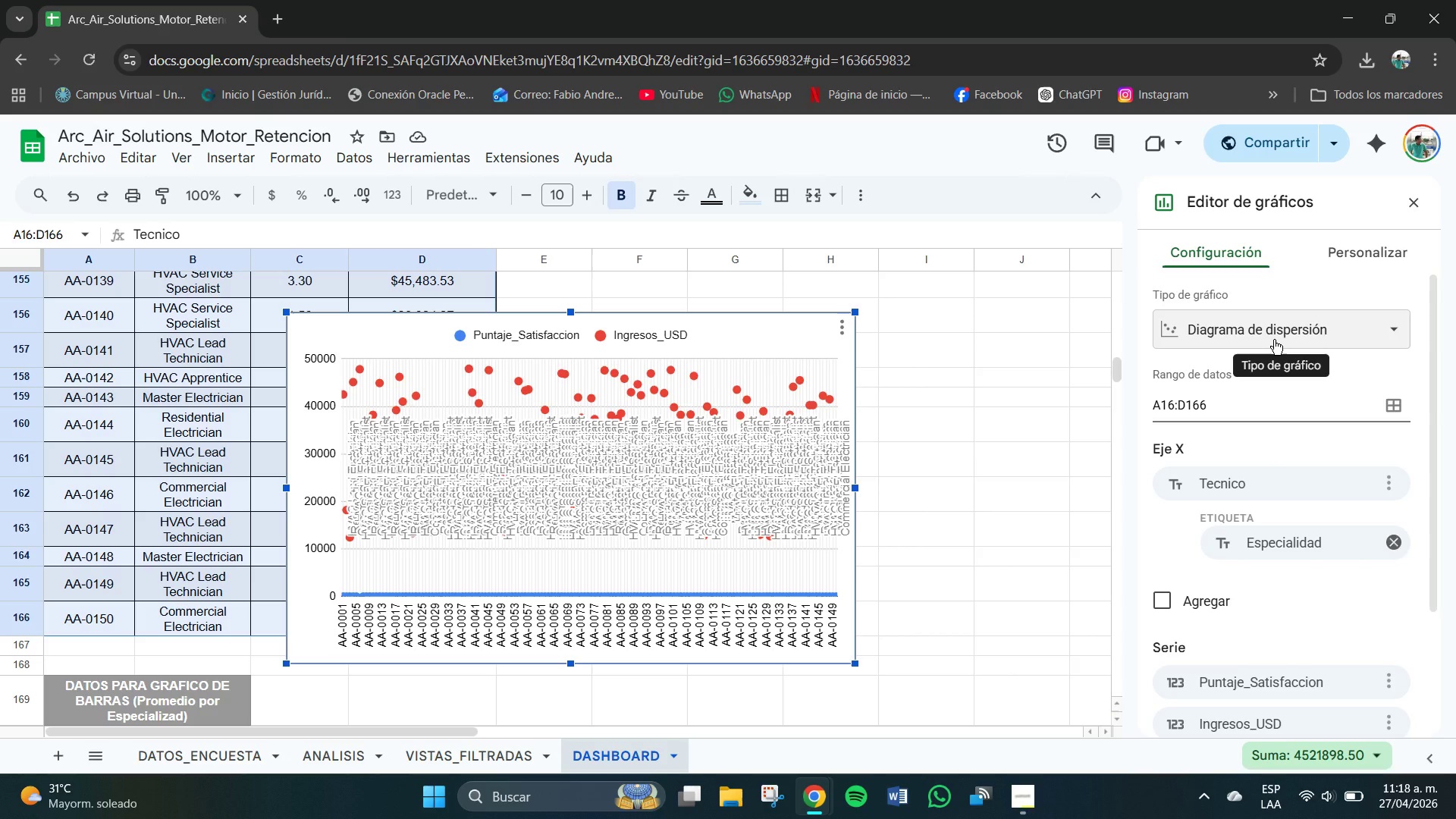 
wait(13.64)
 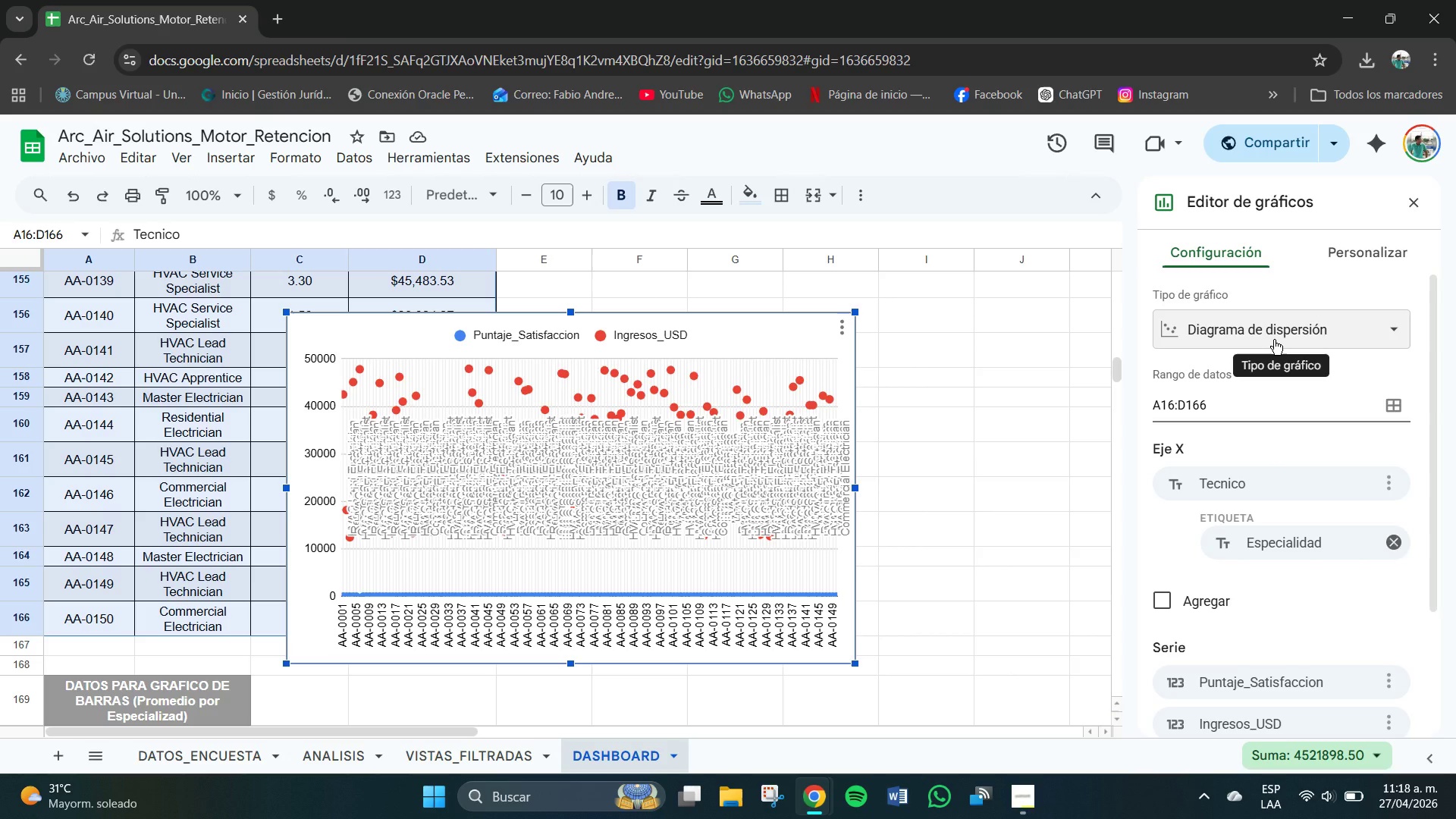 
left_click([1316, 338])
 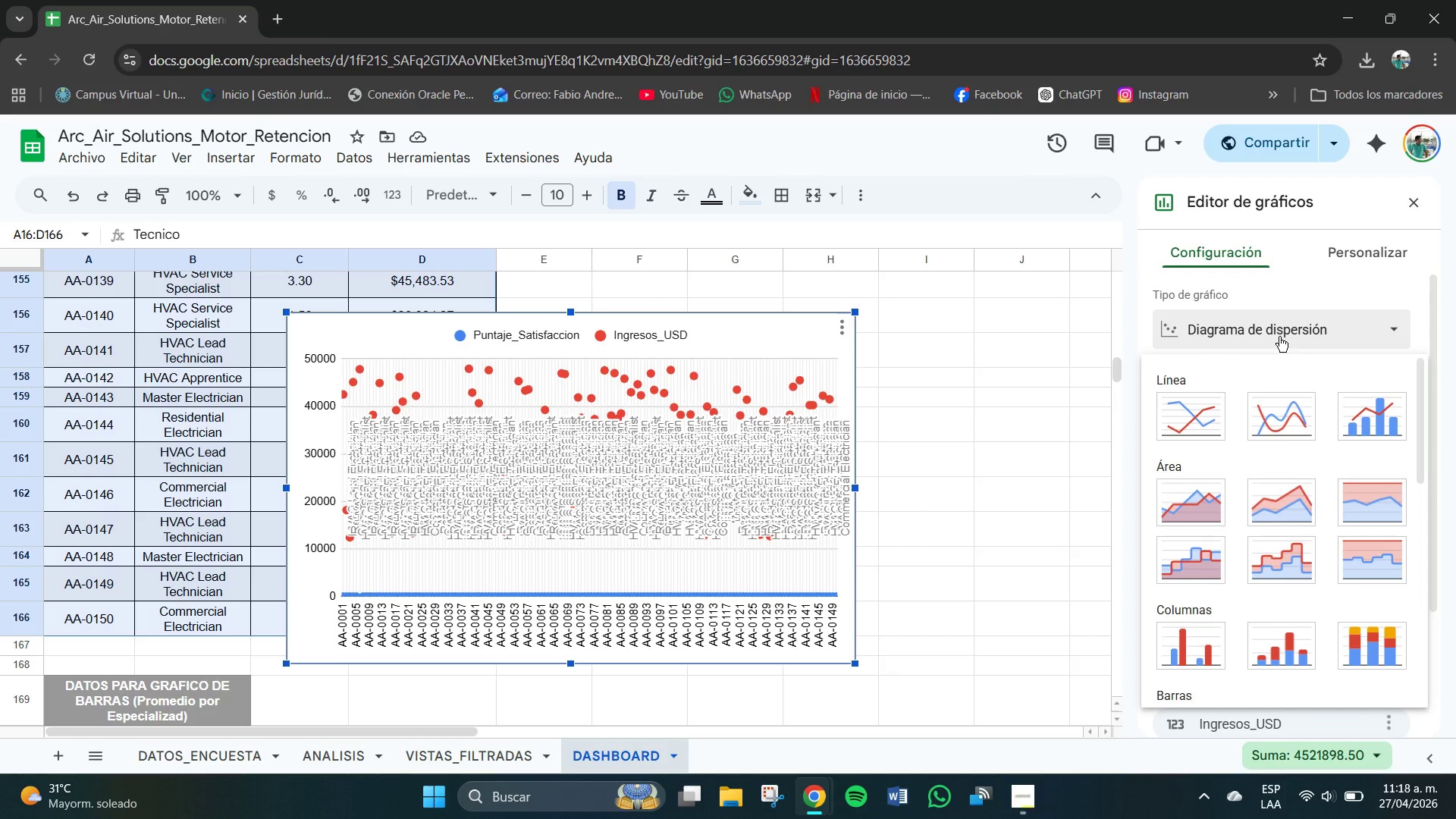 
double_click([1279, 337])
 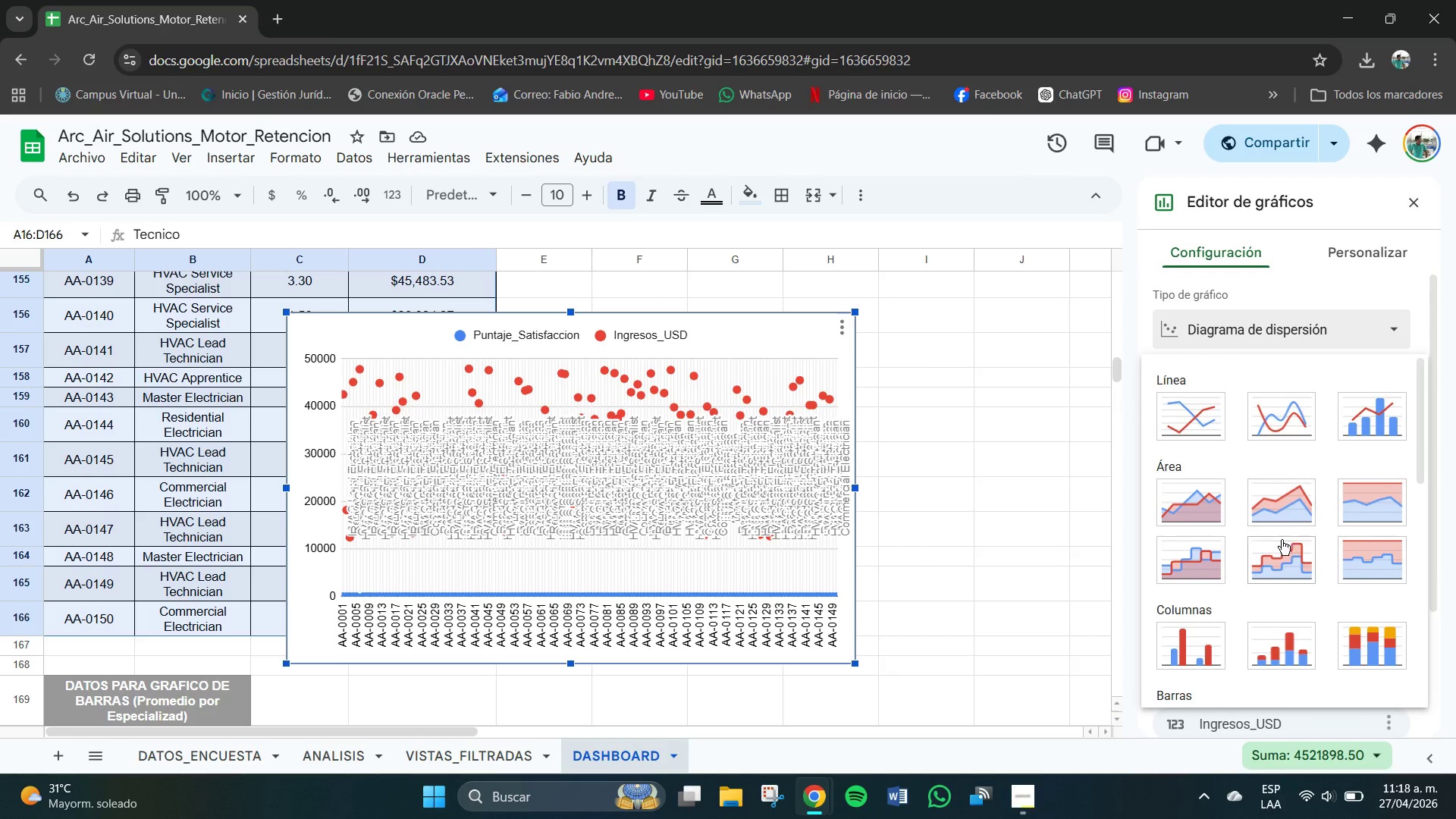 
scroll: coordinate [1281, 540], scroll_direction: down, amount: 4.0
 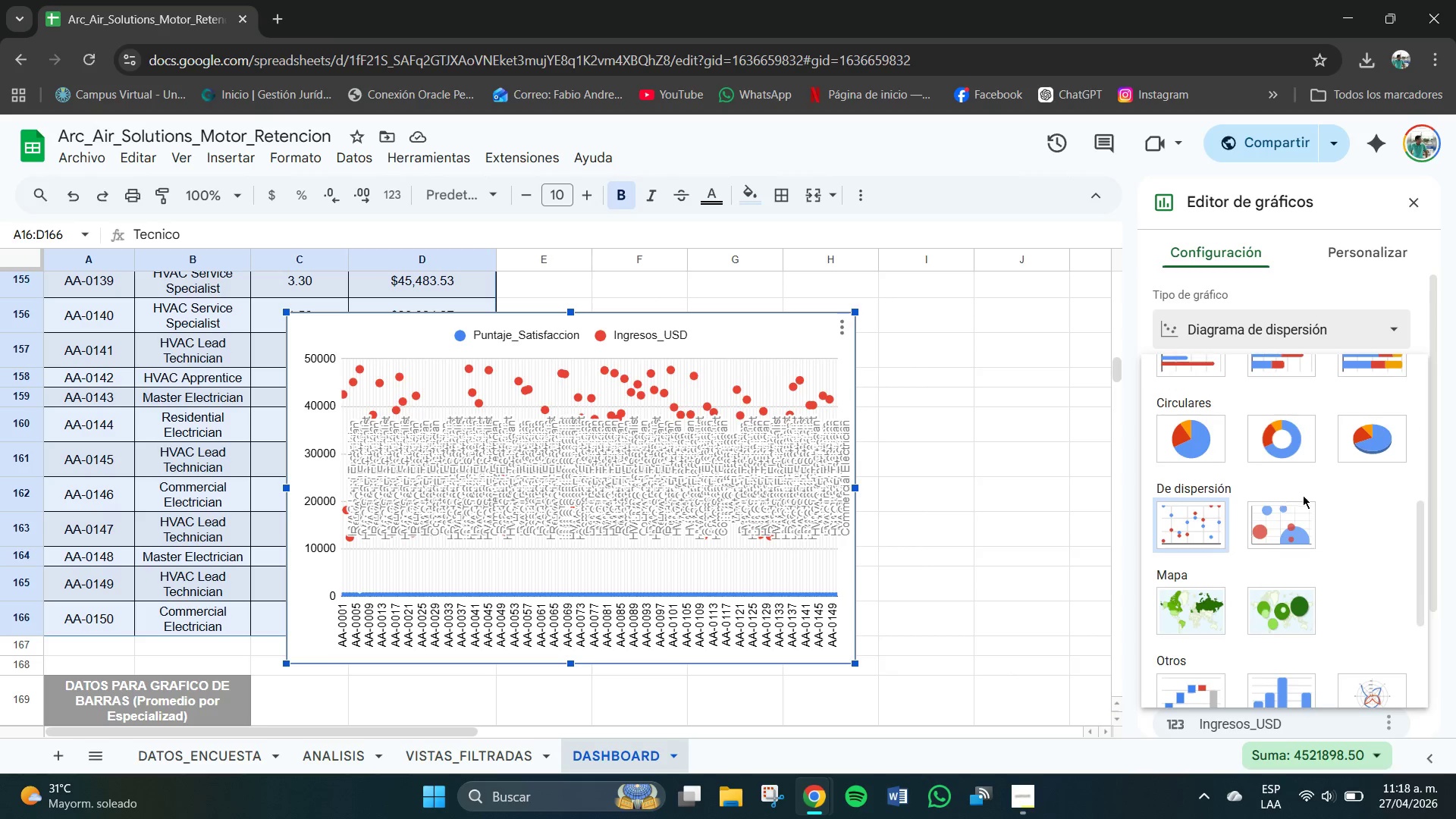 
scroll: coordinate [1248, 541], scroll_direction: up, amount: 5.0
 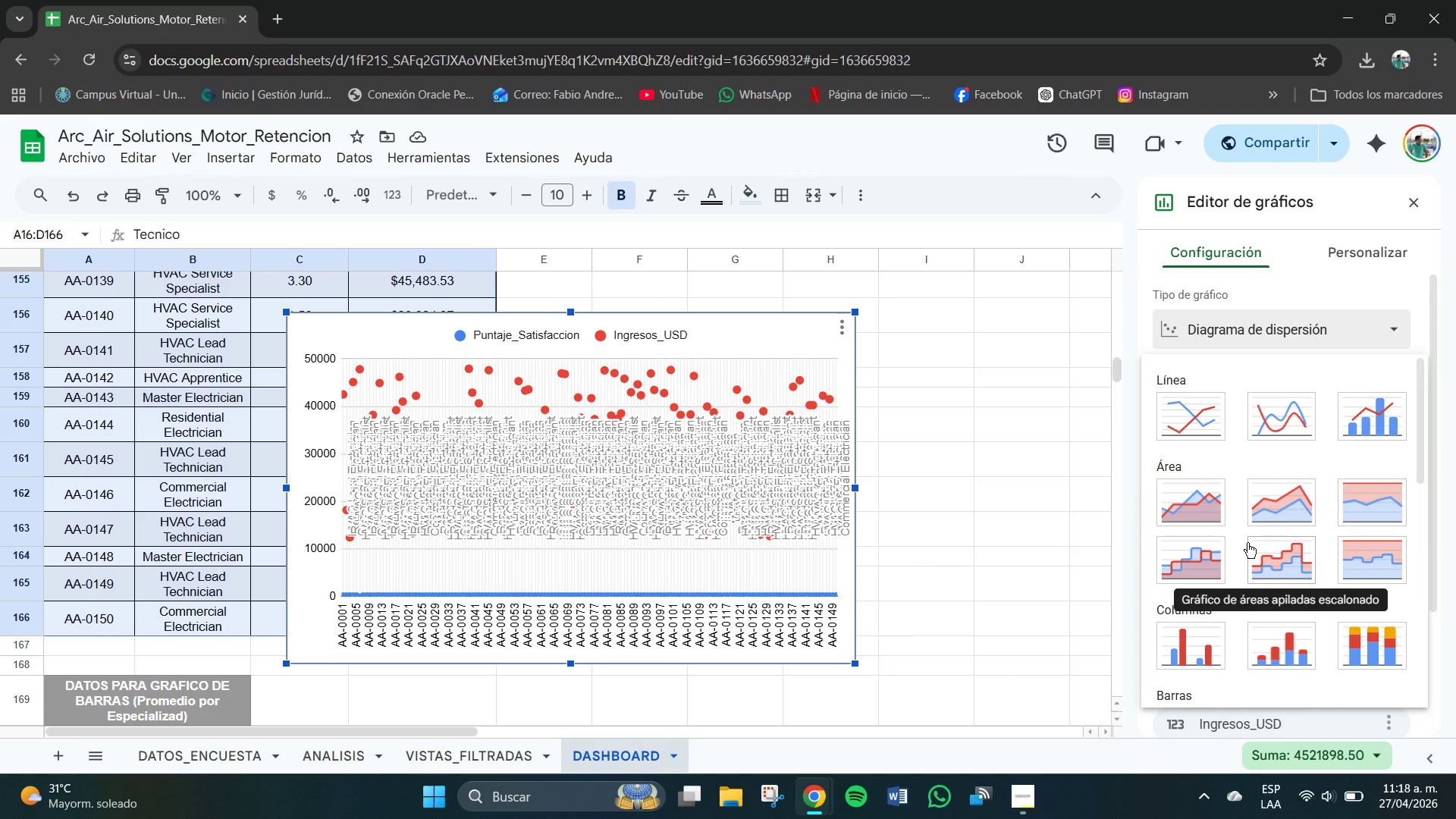 
scroll: coordinate [1322, 609], scroll_direction: down, amount: 9.0
 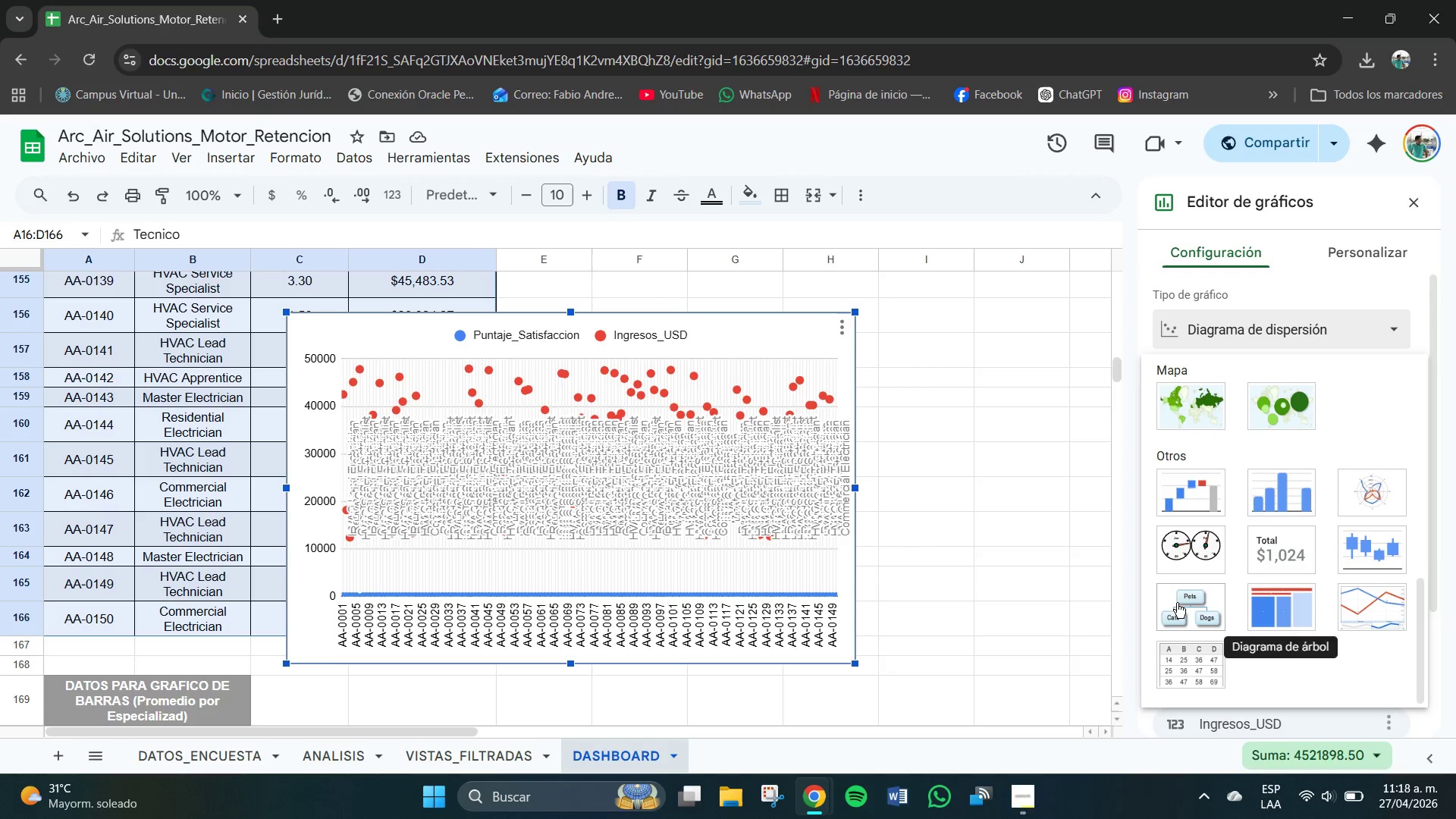 
scroll: coordinate [1303, 430], scroll_direction: up, amount: 13.0
 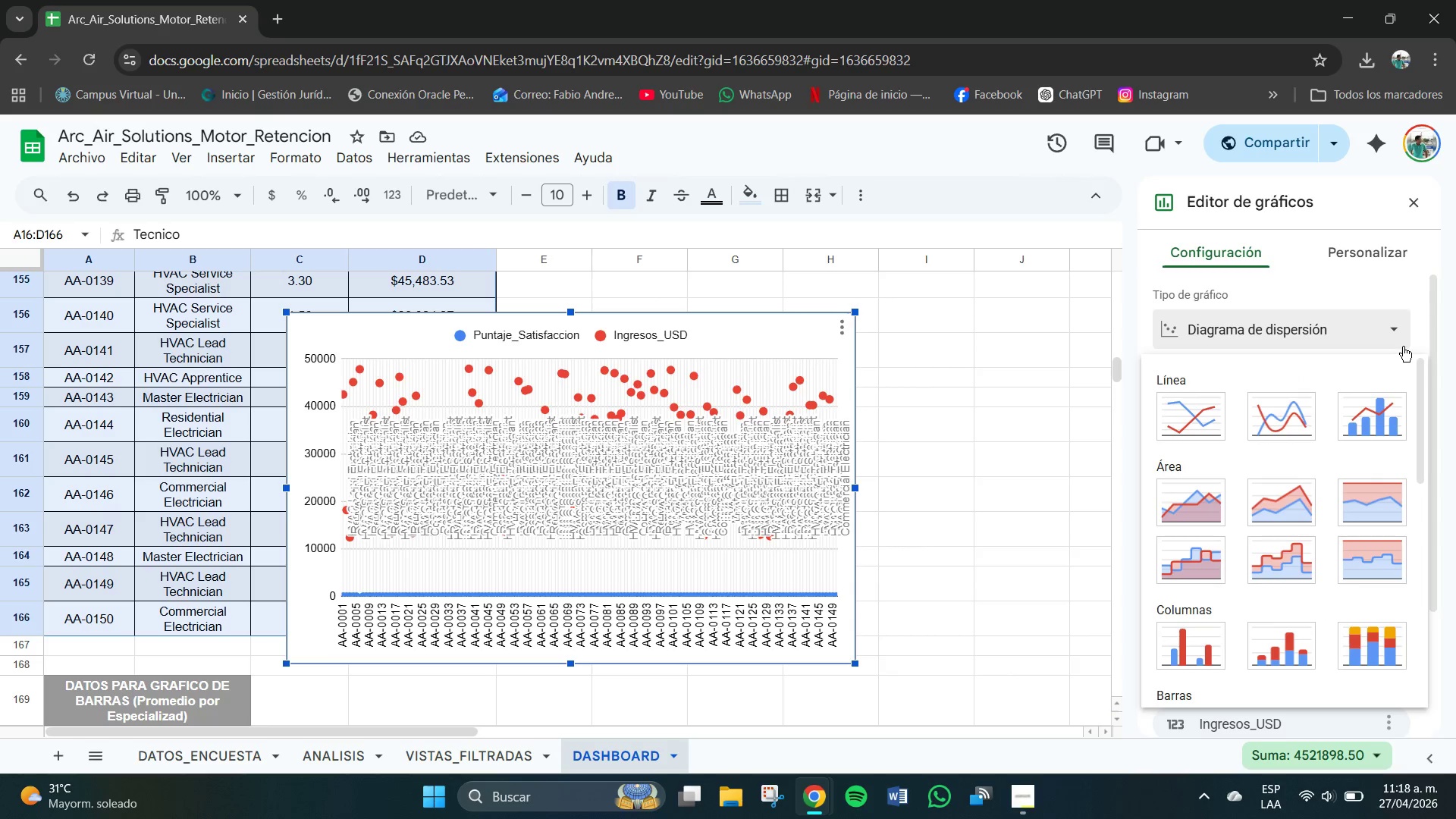 
left_click([1392, 339])
 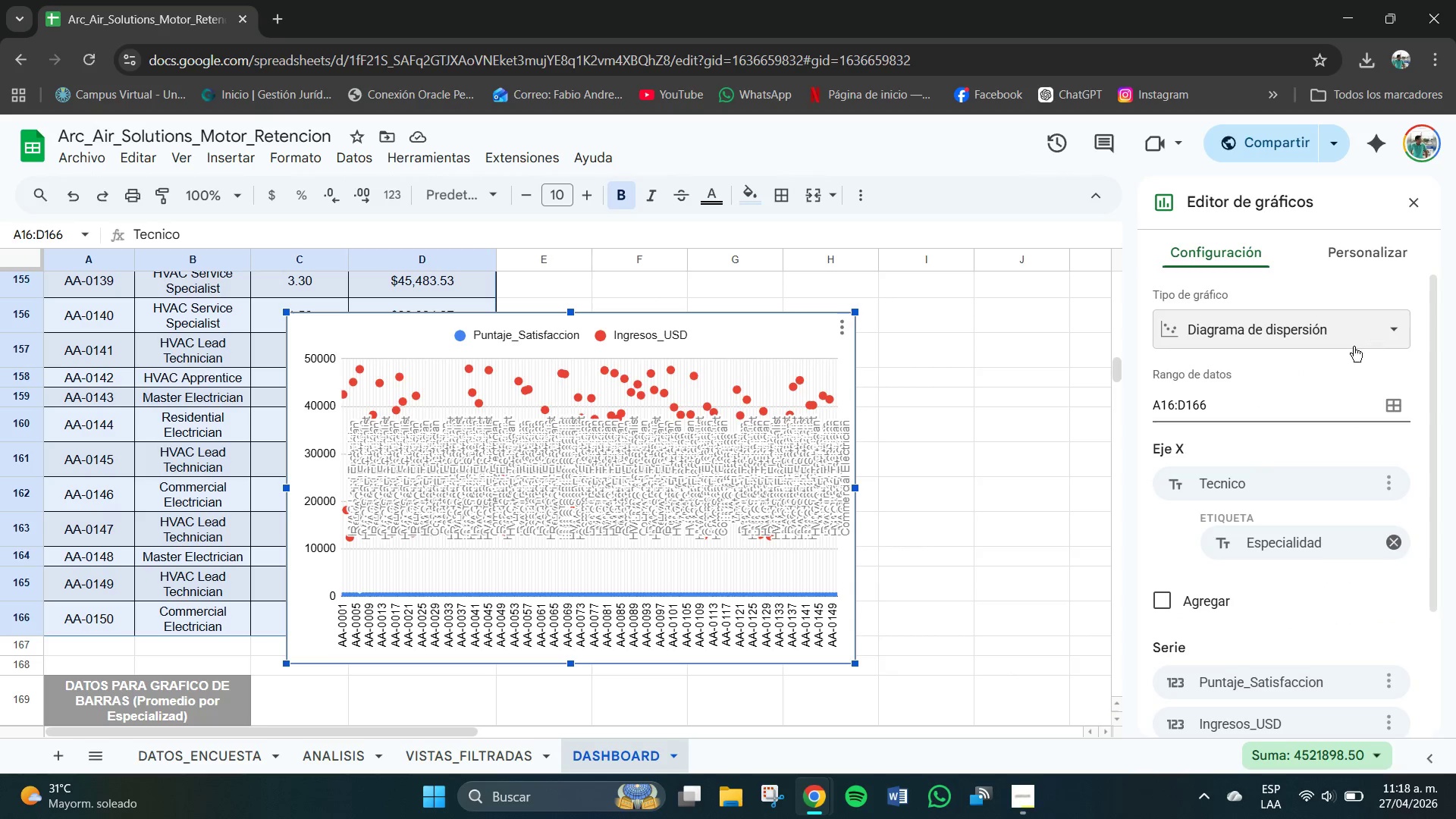 
scroll: coordinate [1318, 366], scroll_direction: up, amount: 3.0
 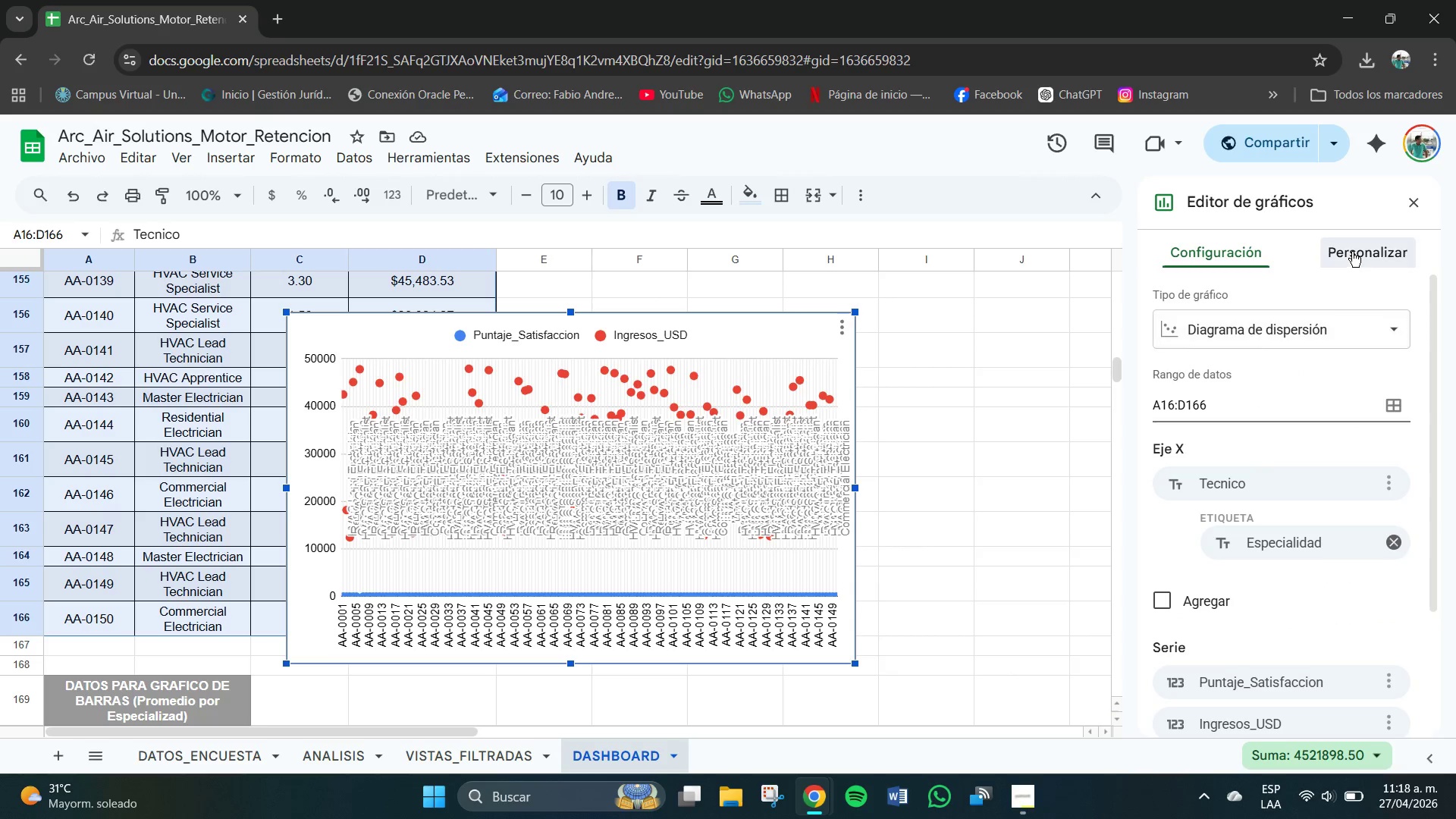 
left_click([1352, 252])
 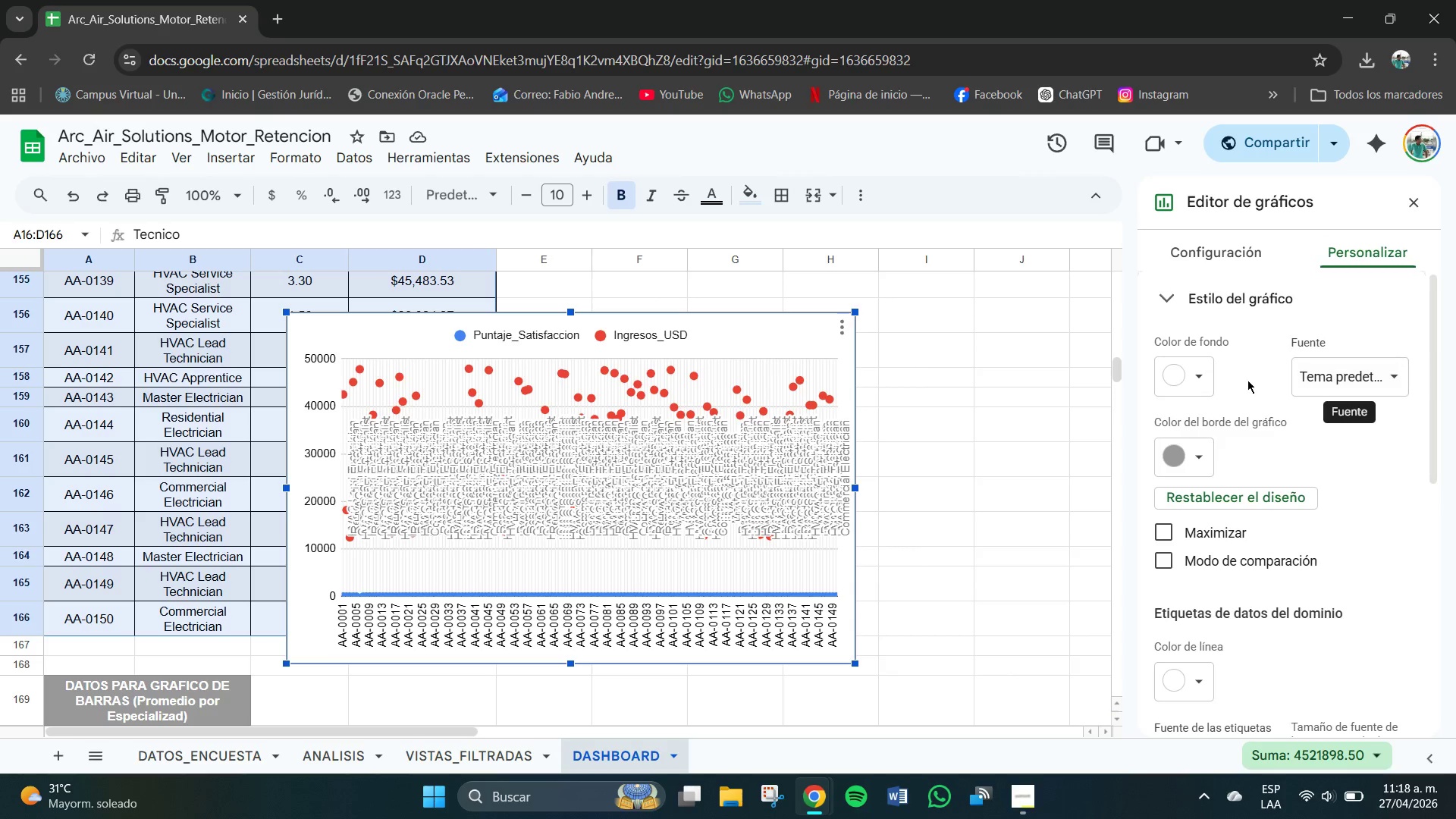 
scroll: coordinate [1313, 551], scroll_direction: down, amount: 3.0
 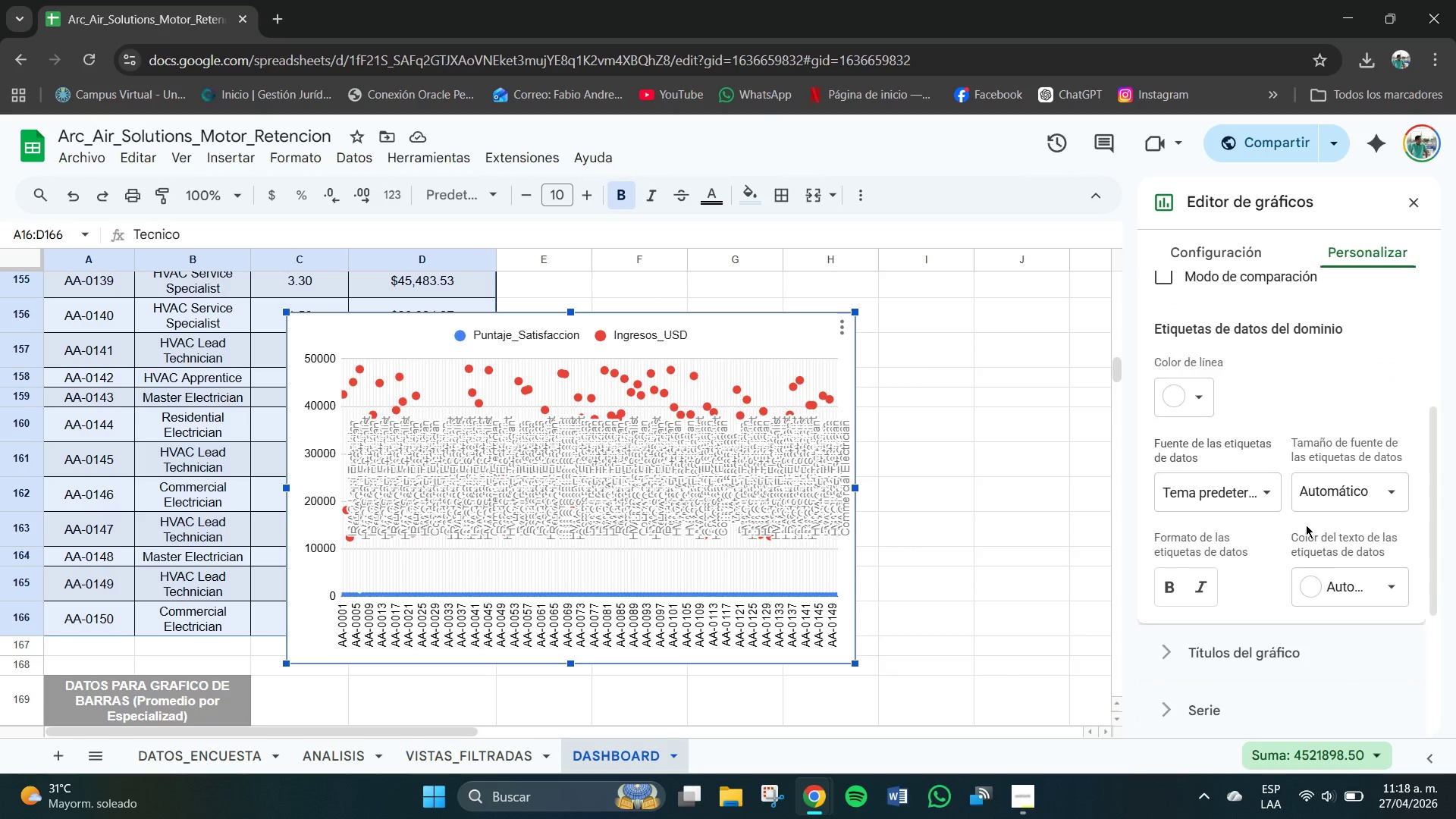 
scroll: coordinate [1306, 522], scroll_direction: up, amount: 5.0
 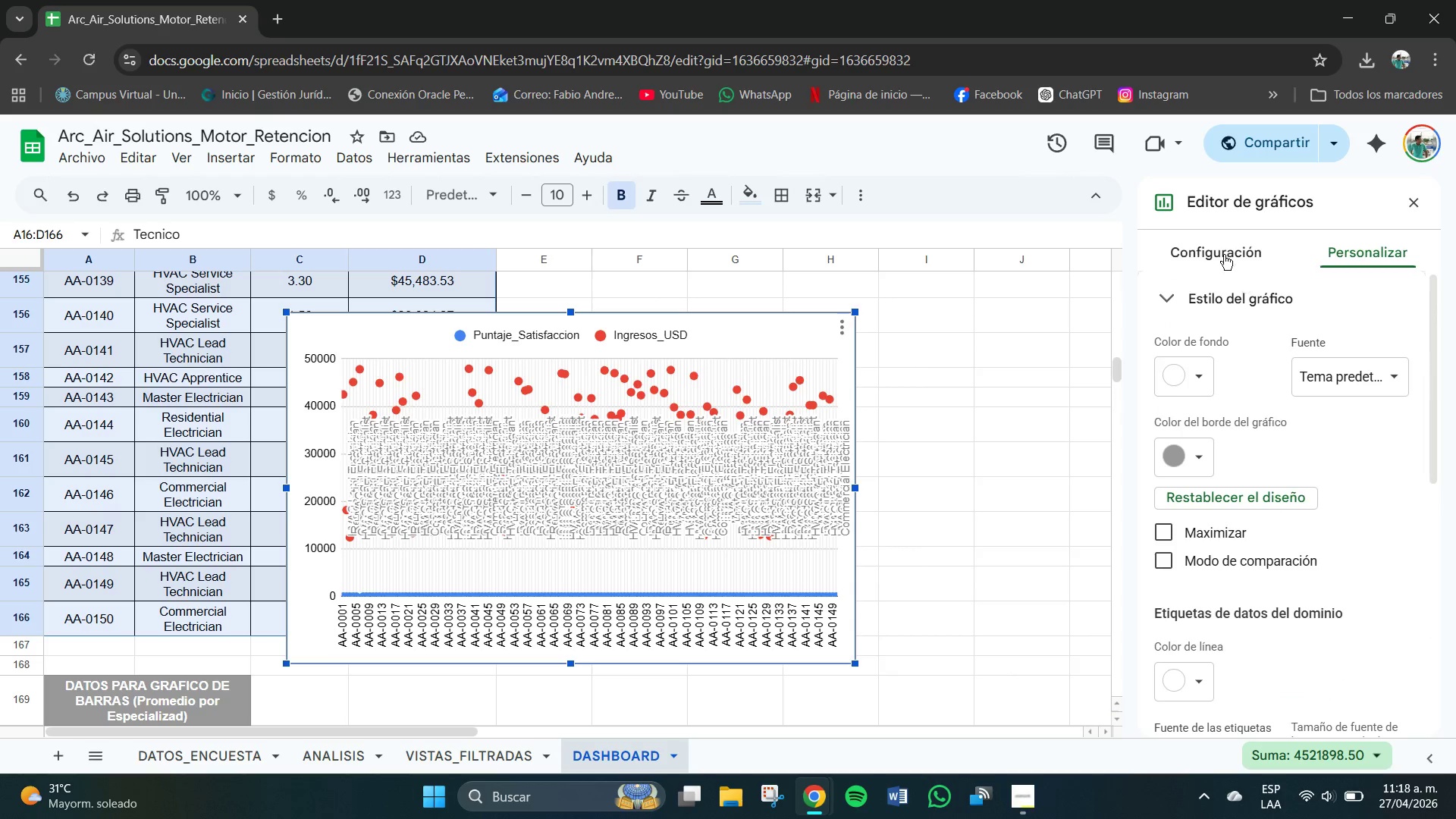 
left_click([1224, 255])
 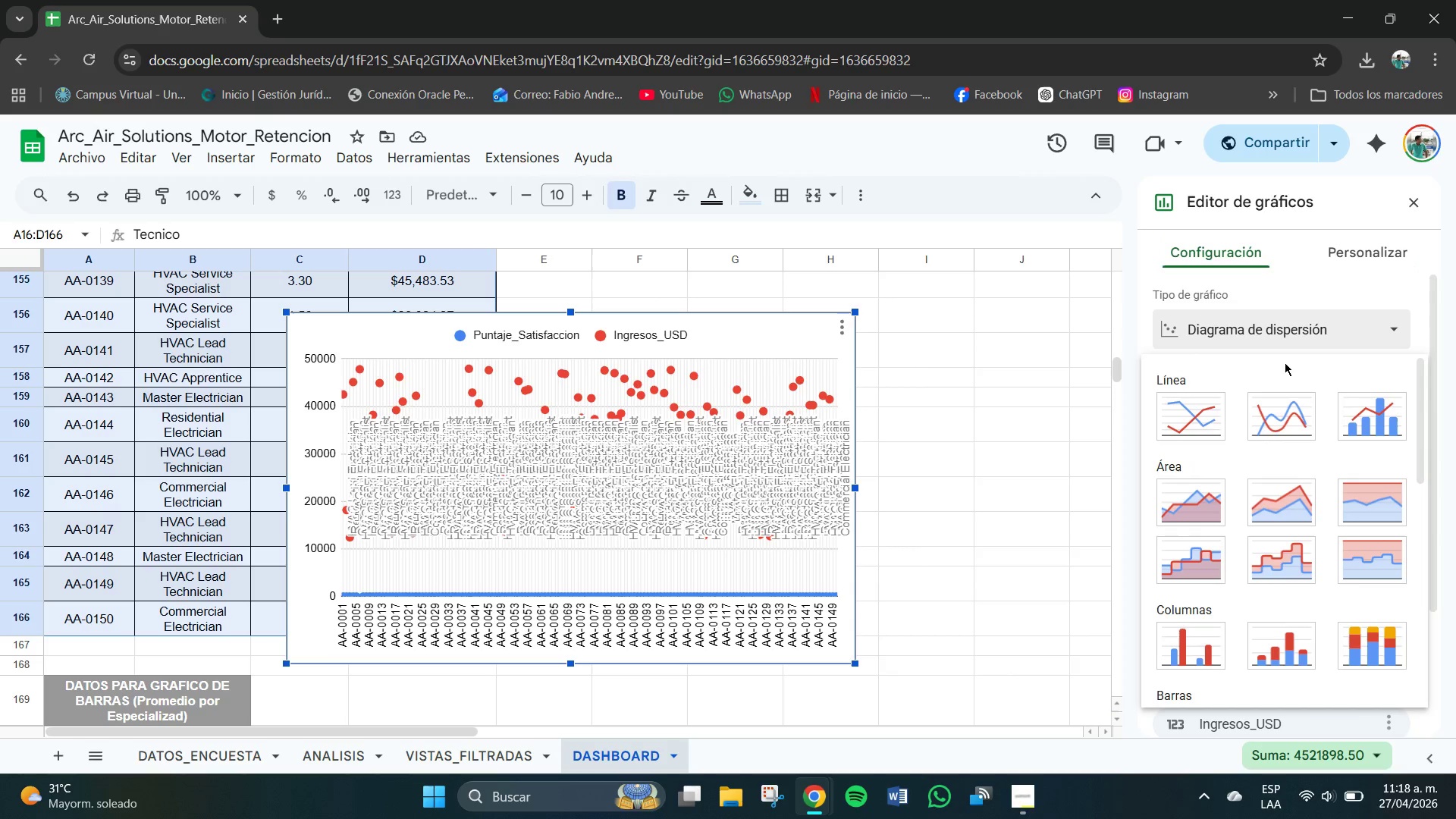 
double_click([1250, 339])
 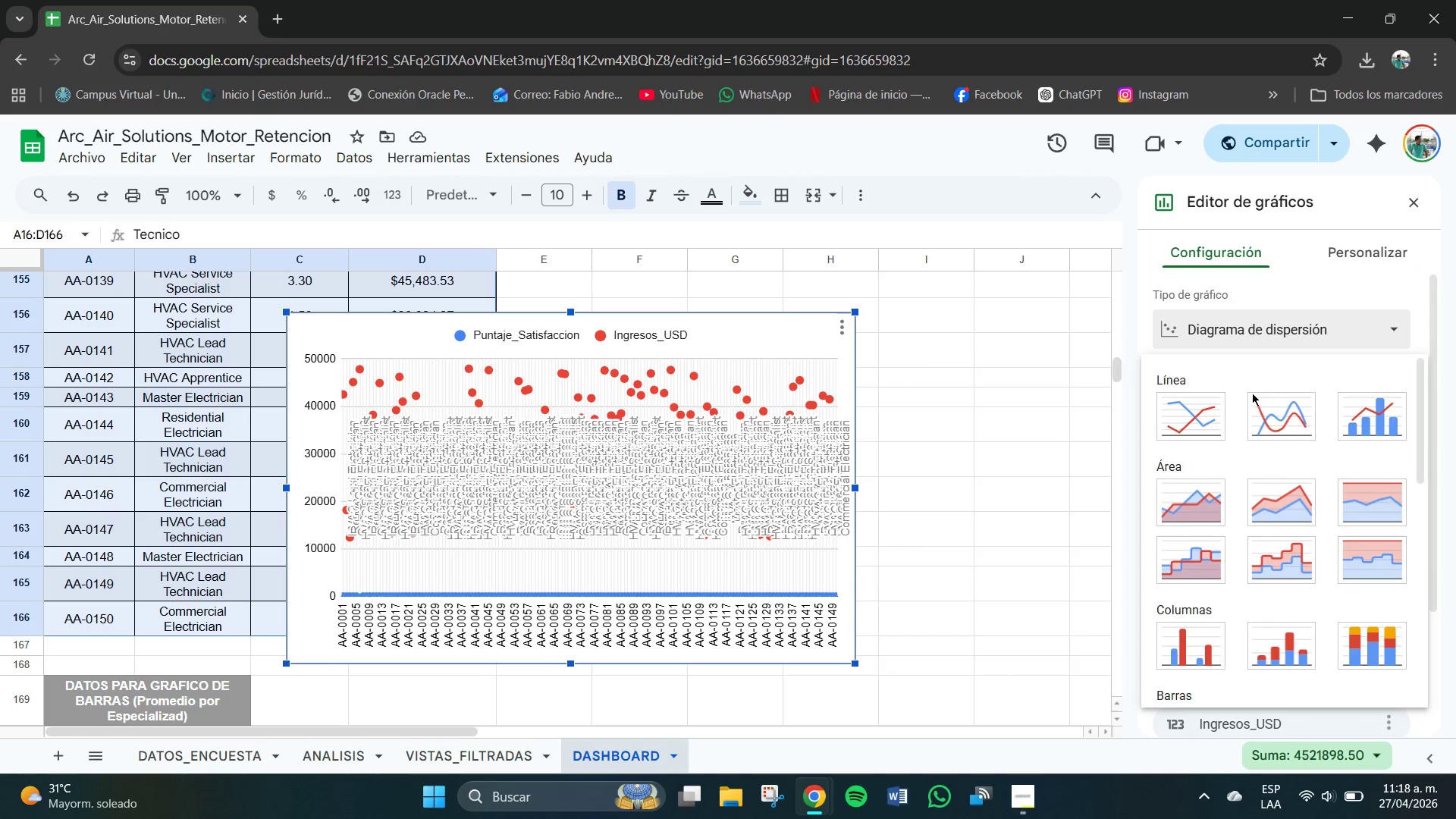 
scroll: coordinate [1252, 435], scroll_direction: down, amount: 2.0
 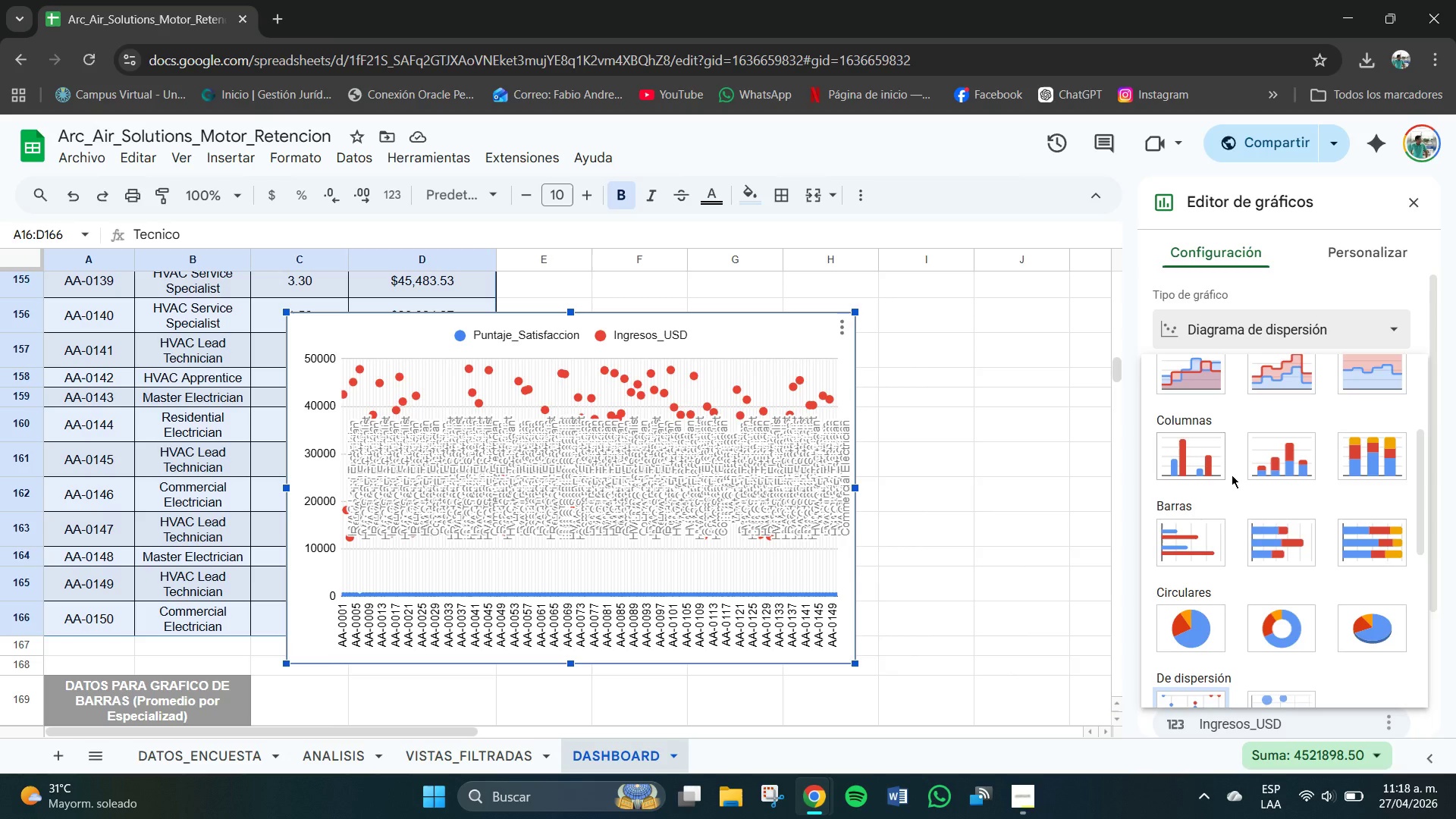 
scroll: coordinate [1262, 473], scroll_direction: up, amount: 2.0
 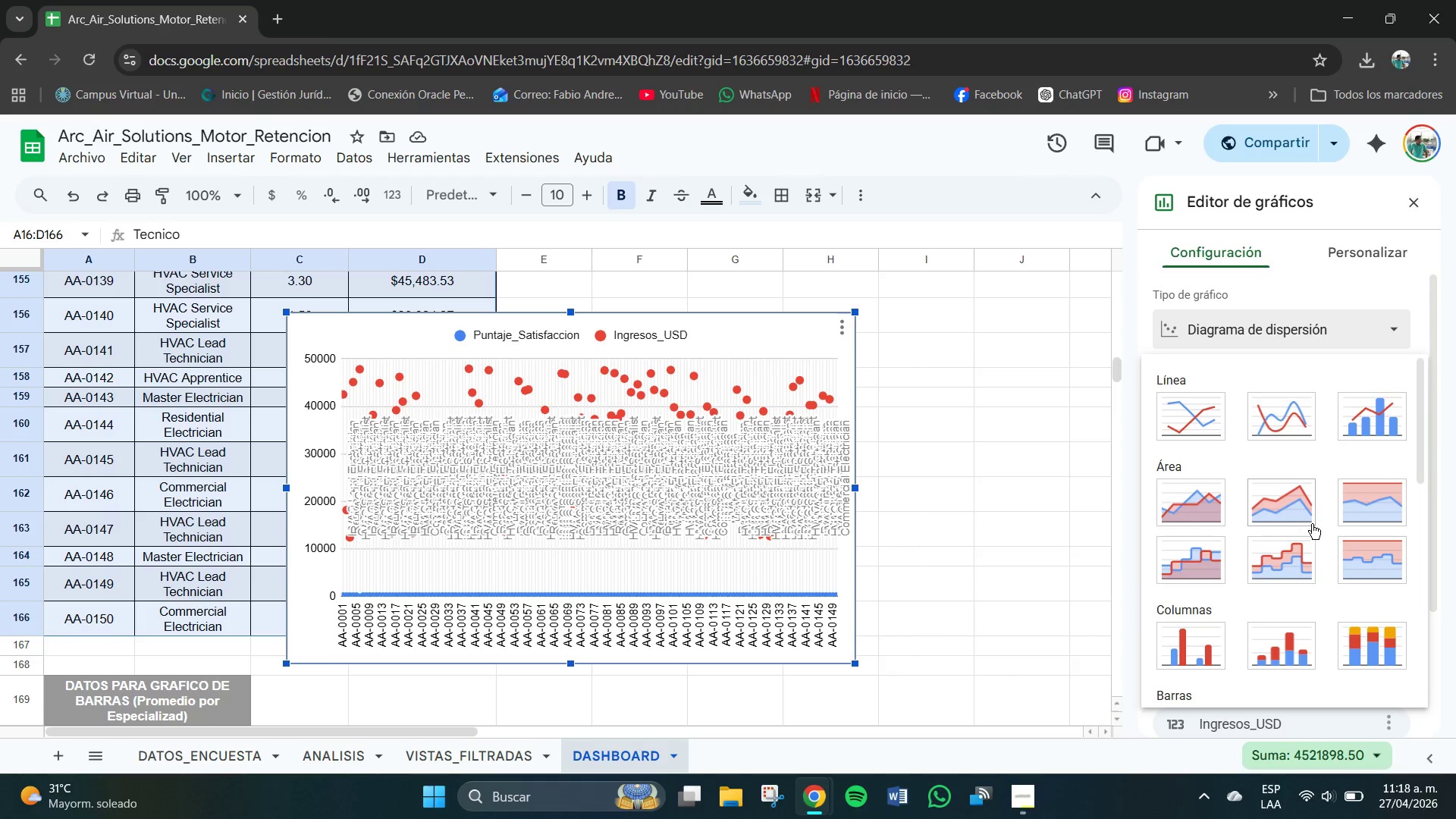 
mouse_move([1279, 506])
 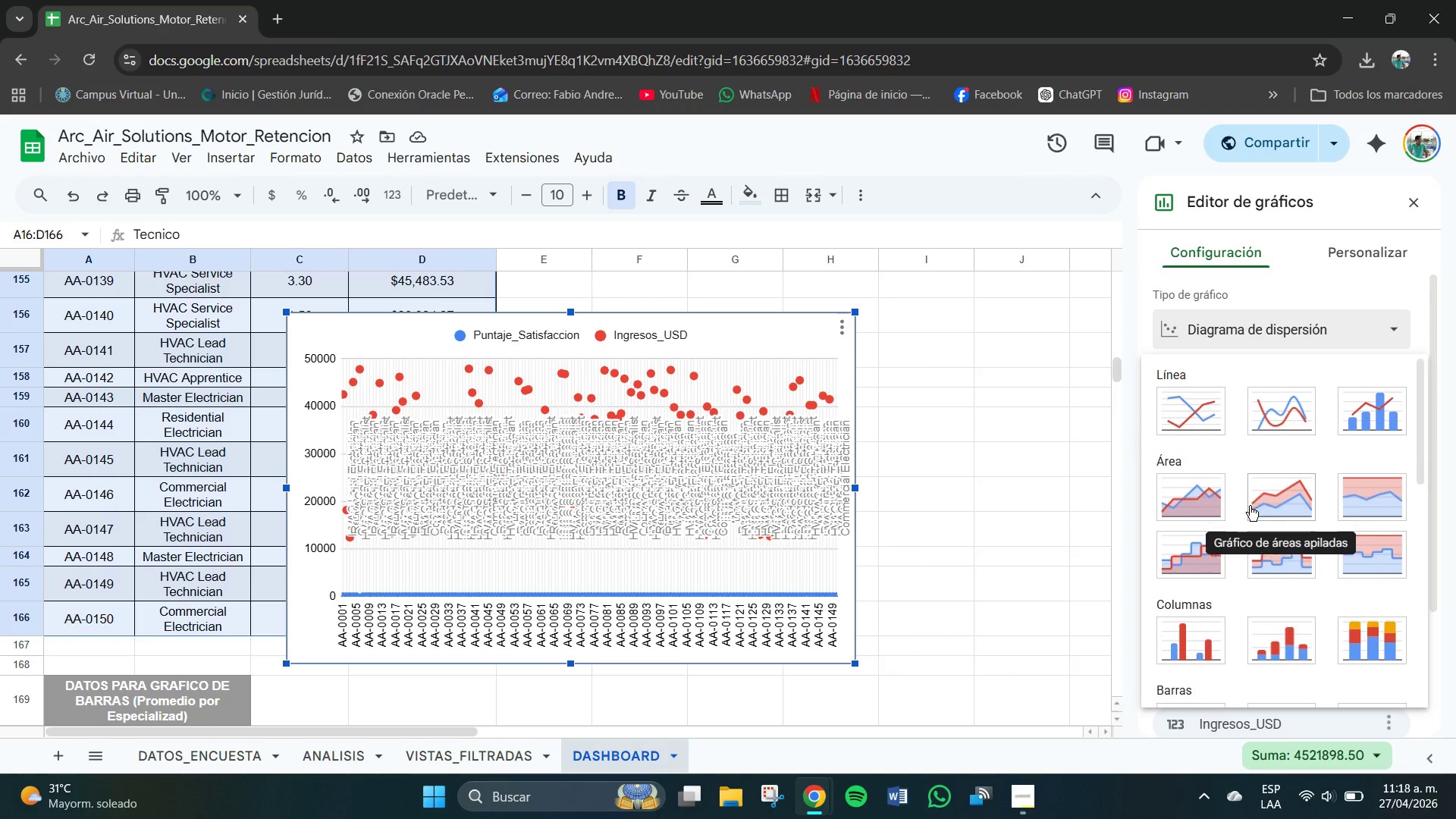 
scroll: coordinate [1272, 563], scroll_direction: down, amount: 5.0
 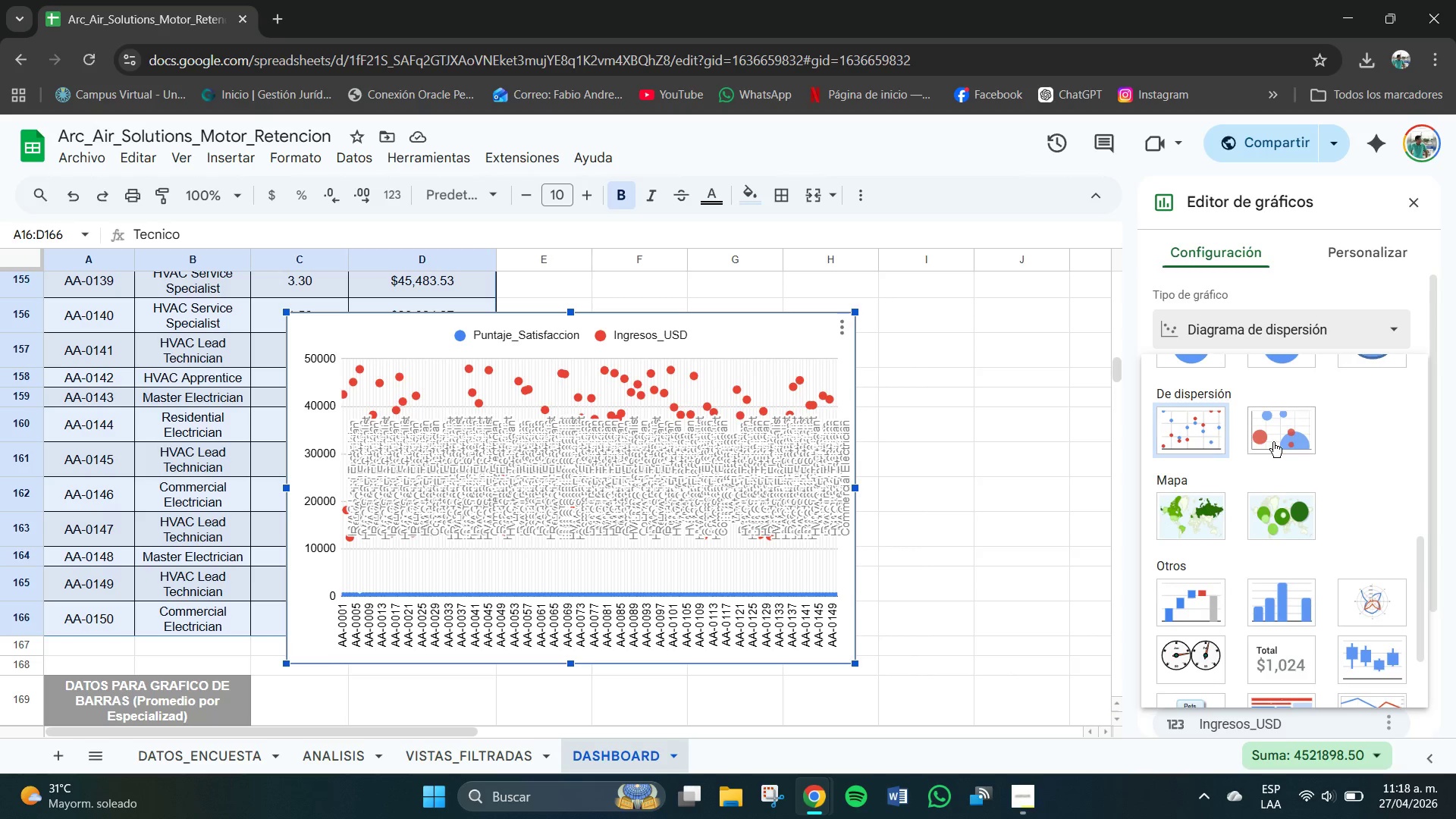 
left_click([1277, 436])
 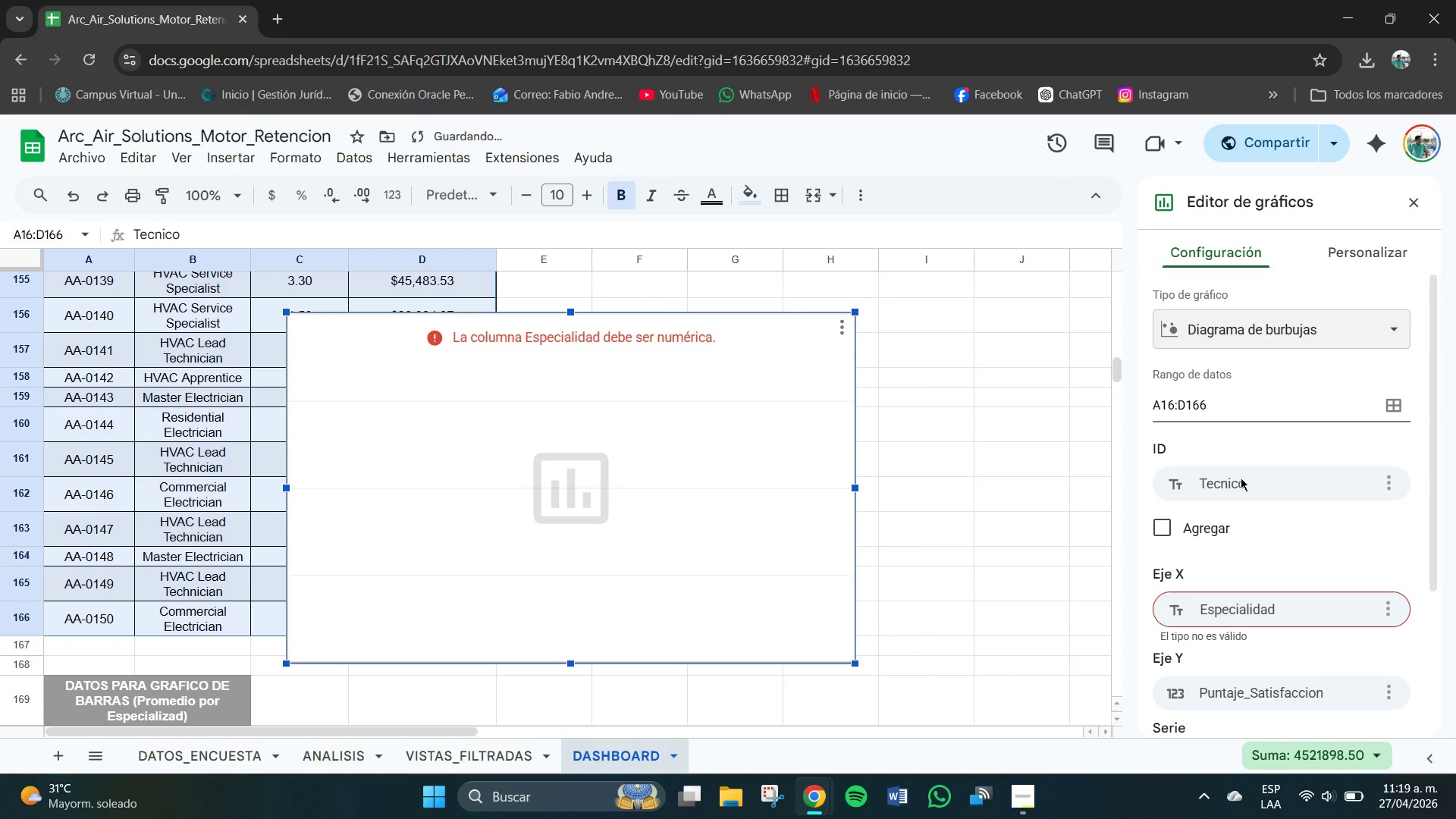 
left_click([1295, 320])
 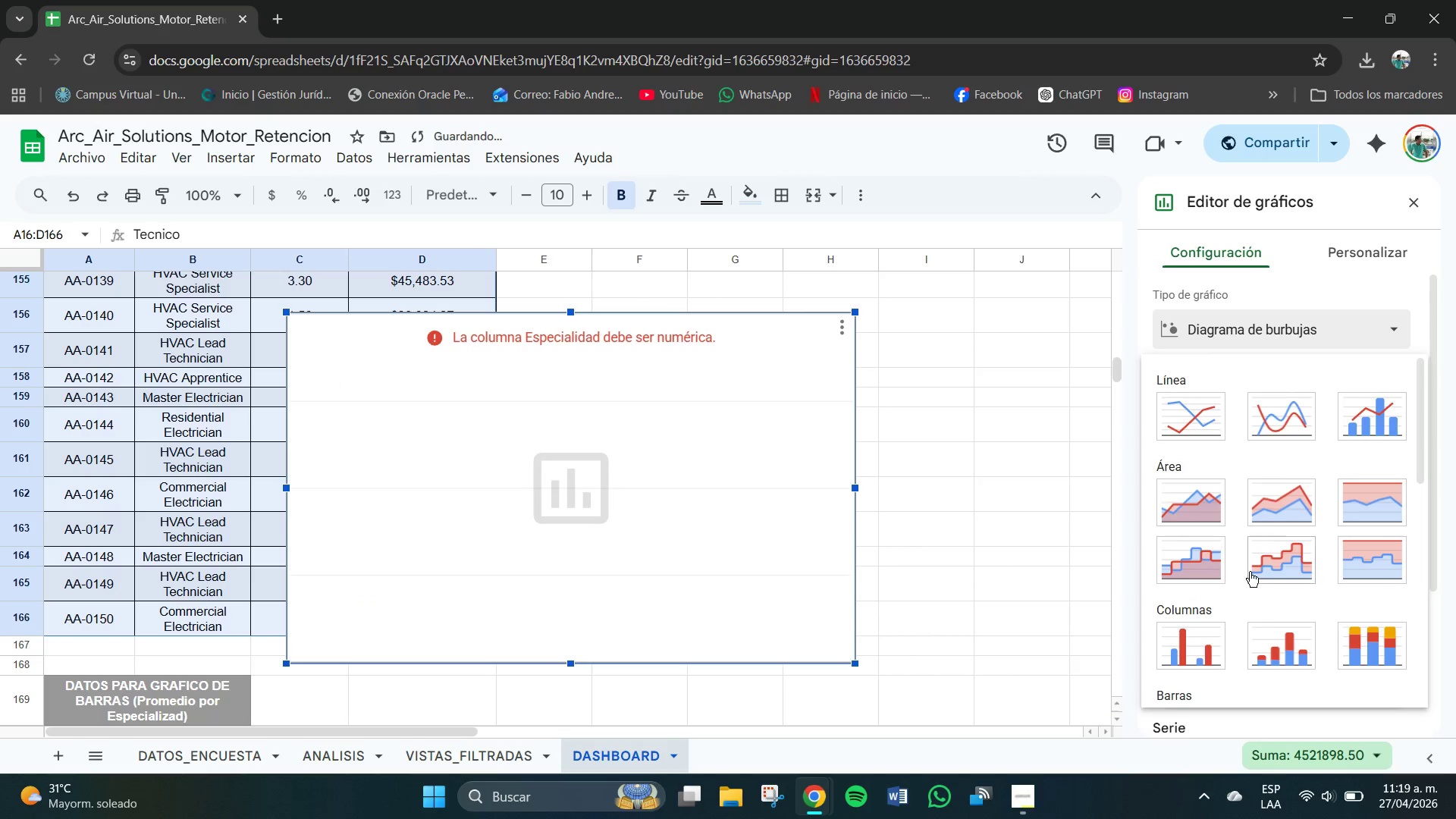 
scroll: coordinate [1240, 548], scroll_direction: down, amount: 3.0
 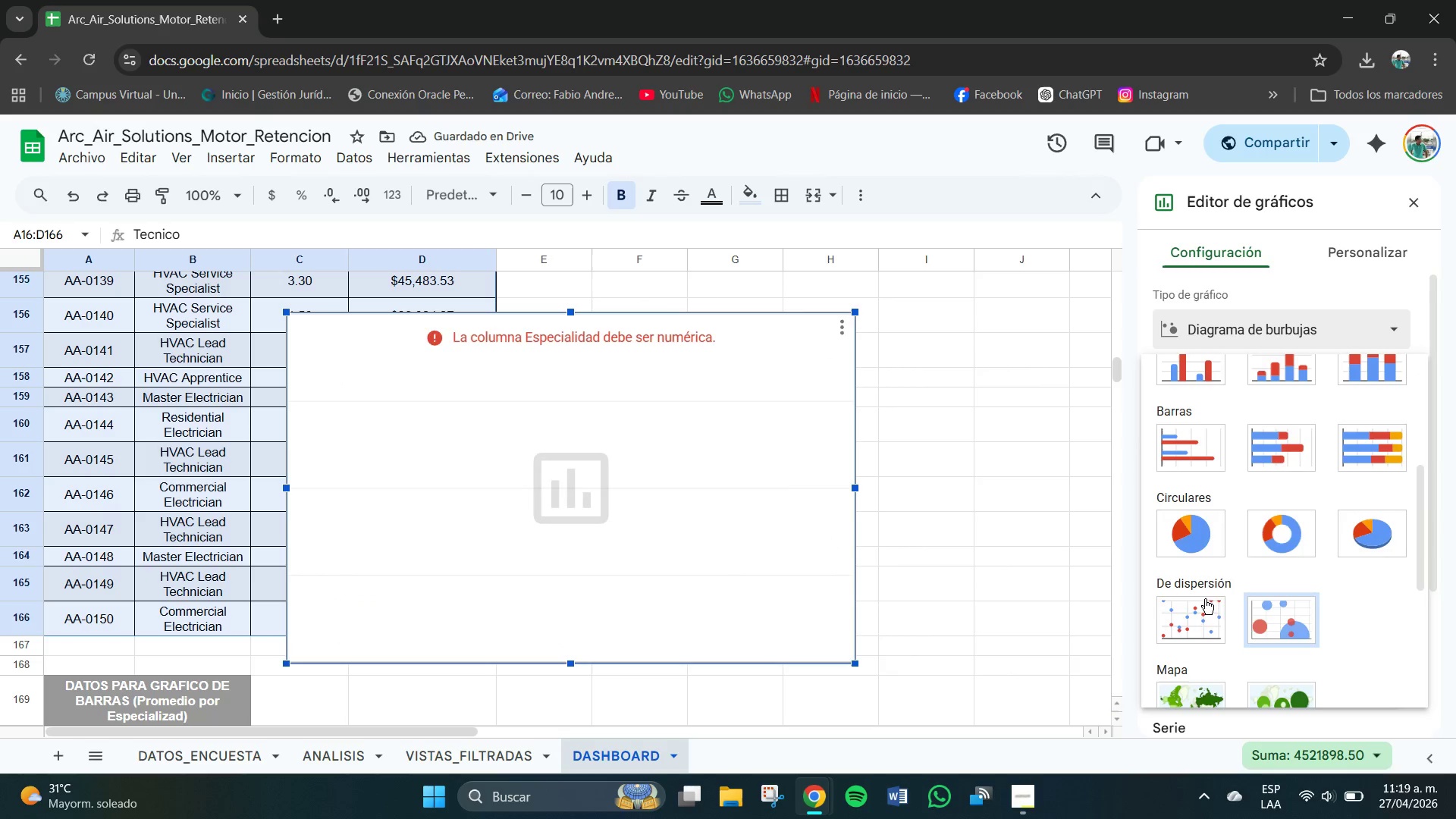 
left_click([1205, 607])
 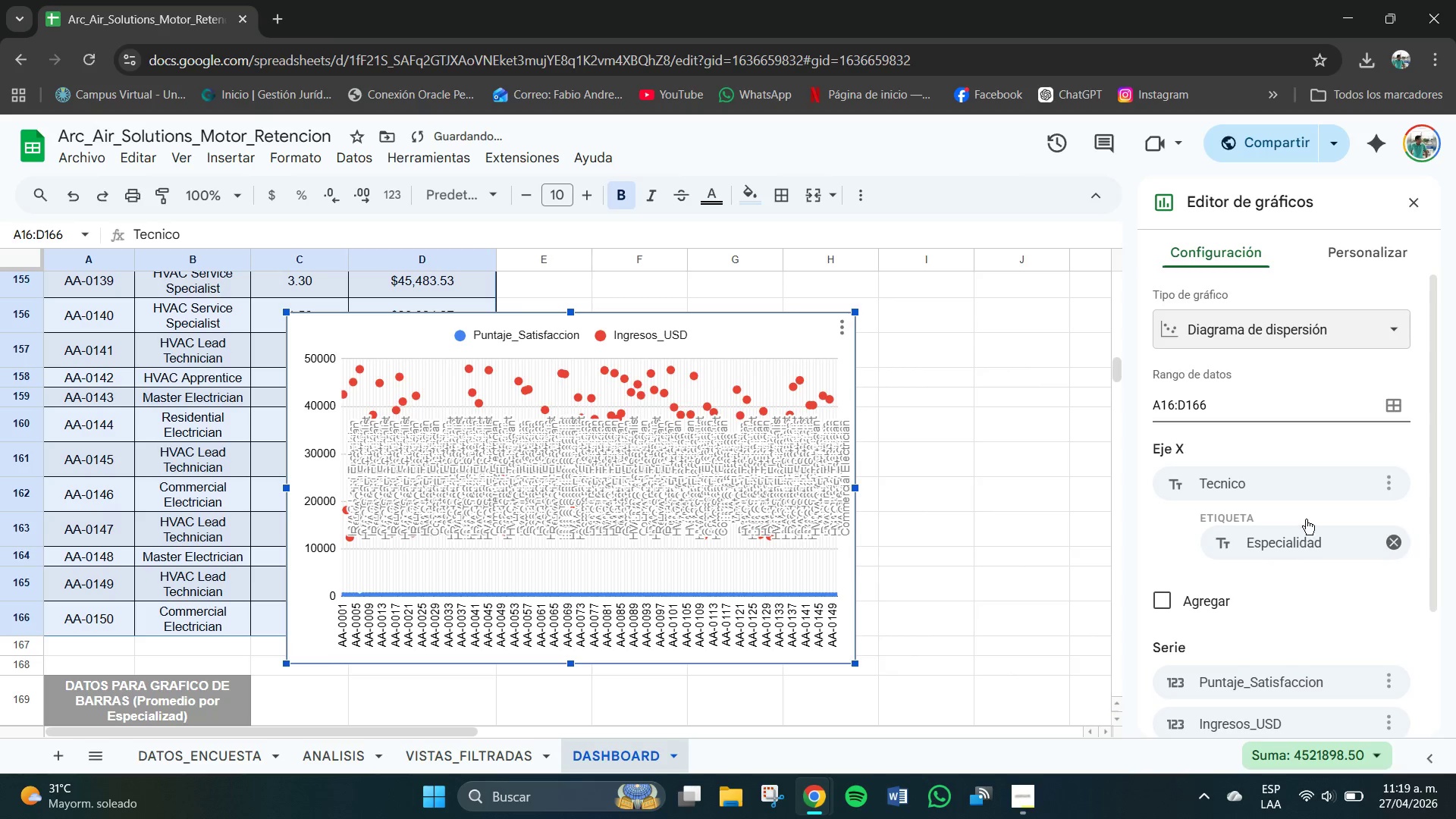 
scroll: coordinate [1306, 519], scroll_direction: down, amount: 1.0
 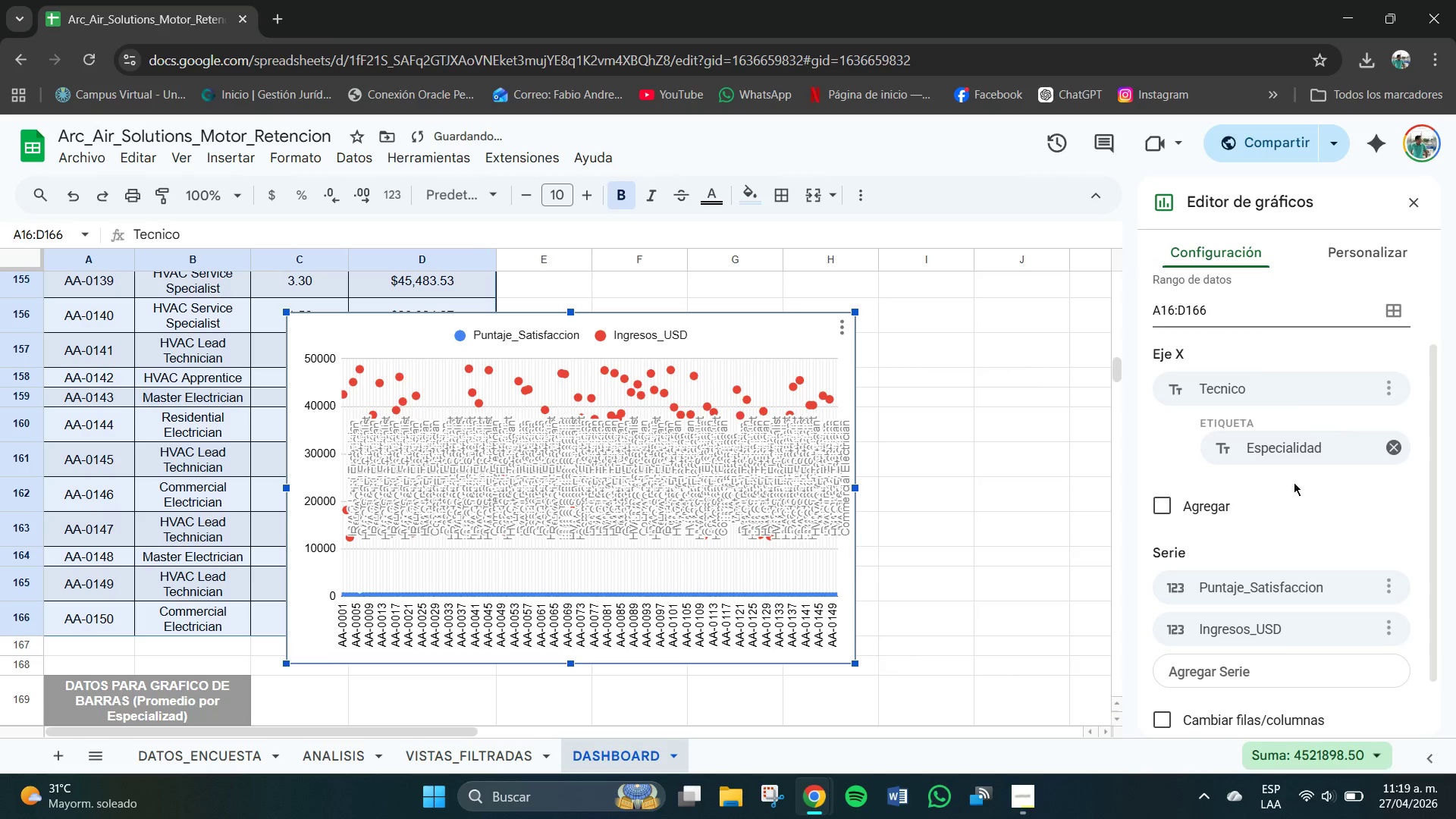 
left_click([1347, 252])
 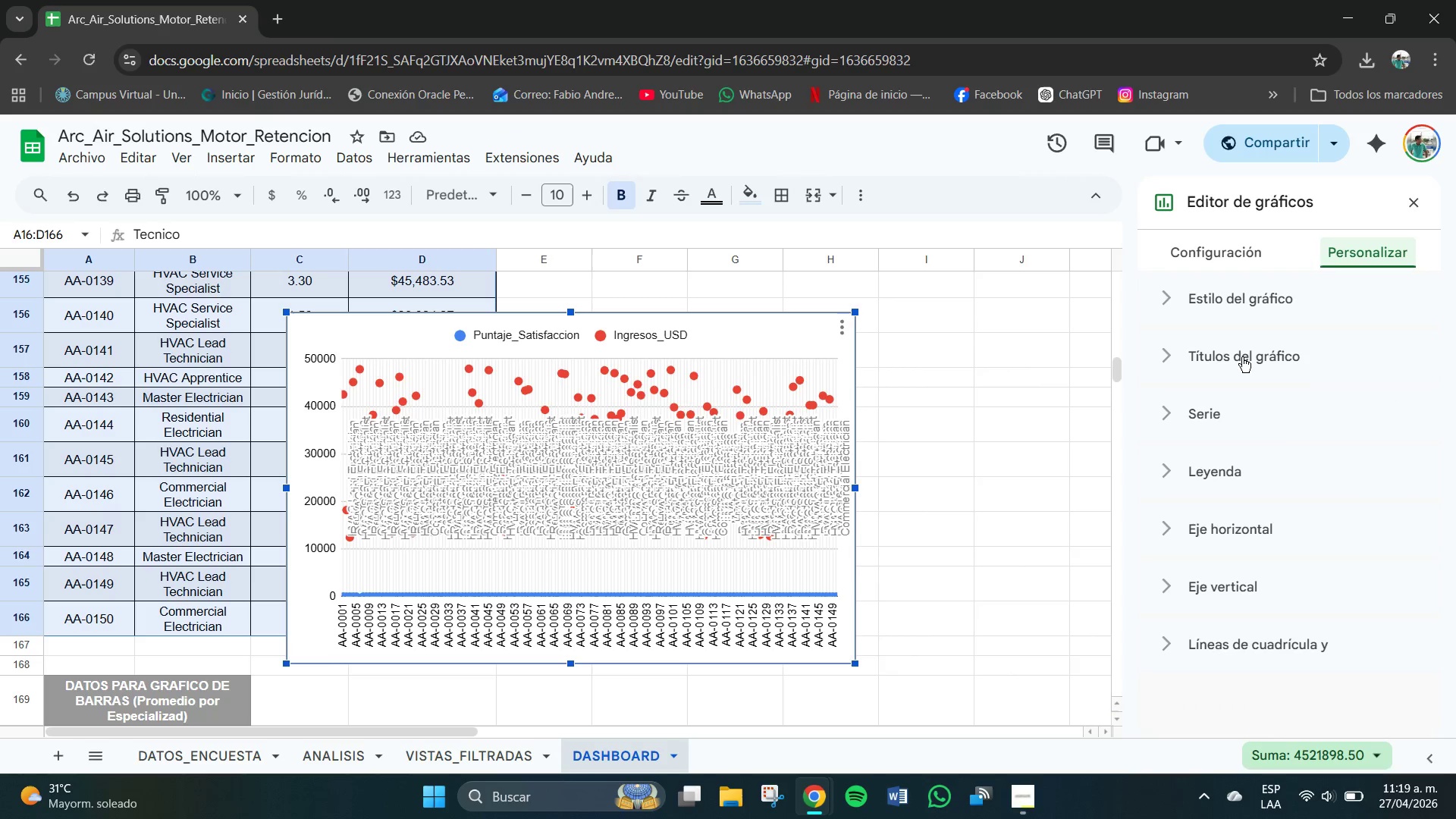 
scroll: coordinate [1288, 389], scroll_direction: up, amount: 3.0
 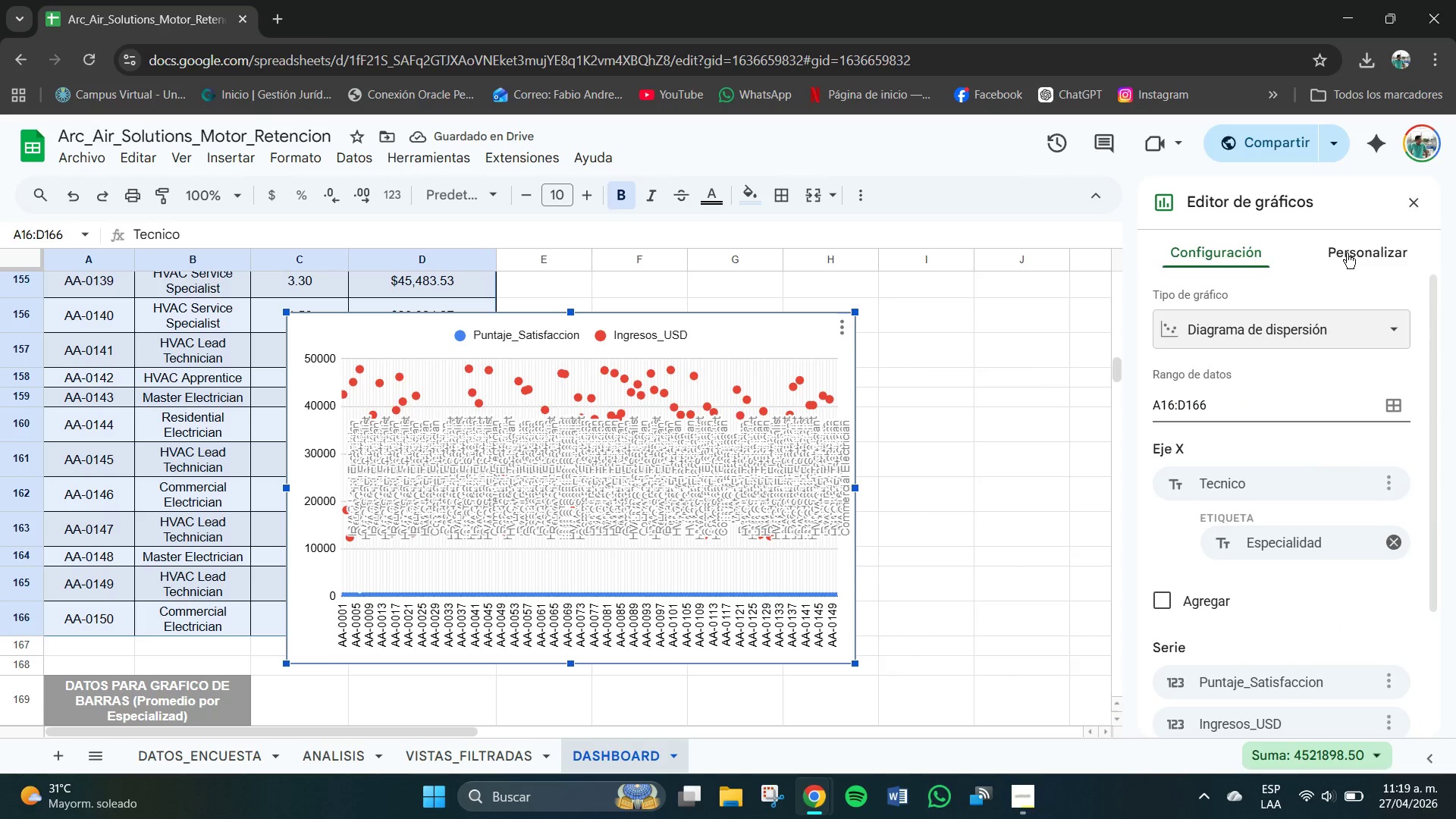 
left_click([1235, 247])
 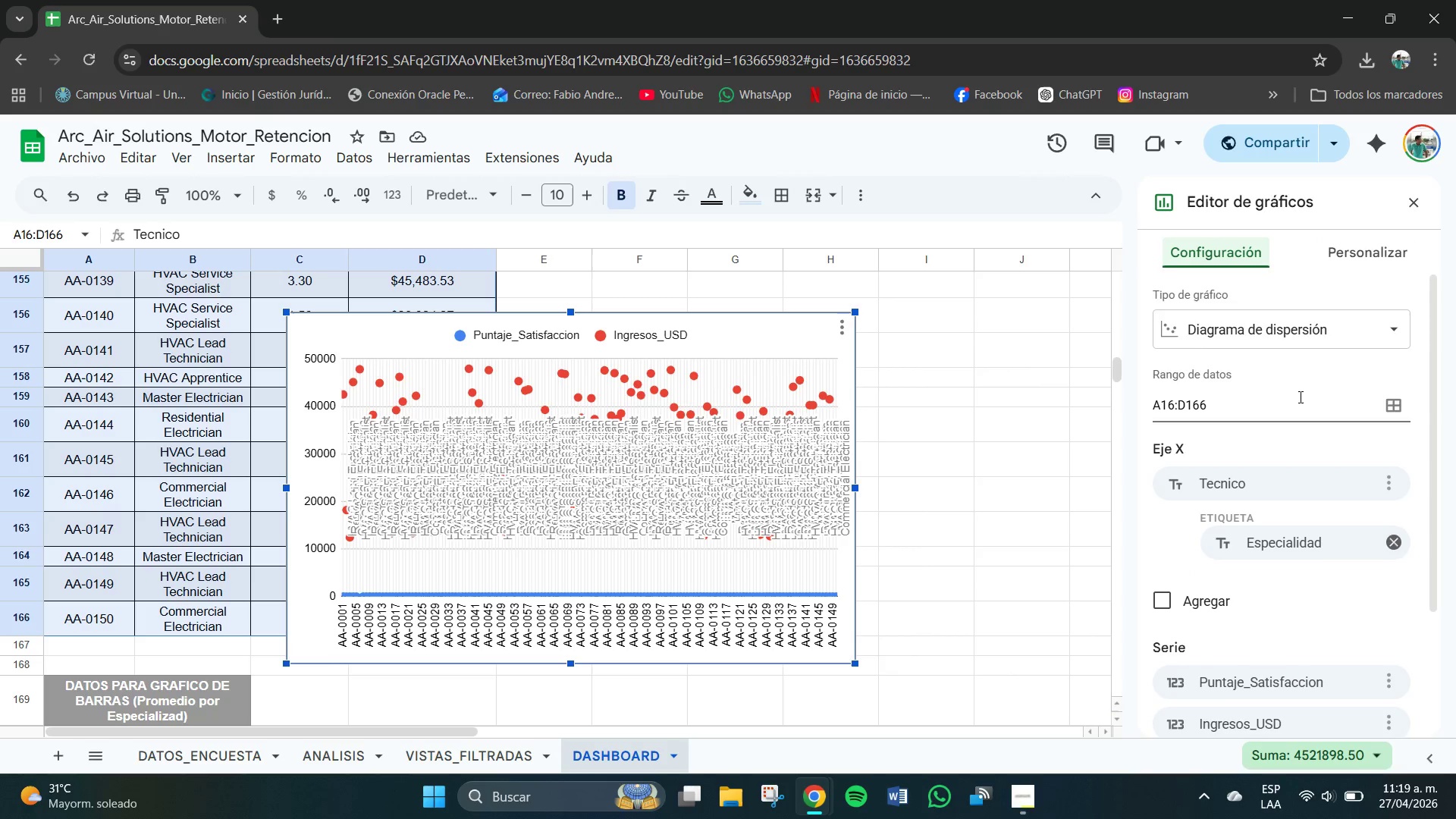 
scroll: coordinate [1277, 553], scroll_direction: down, amount: 4.0
 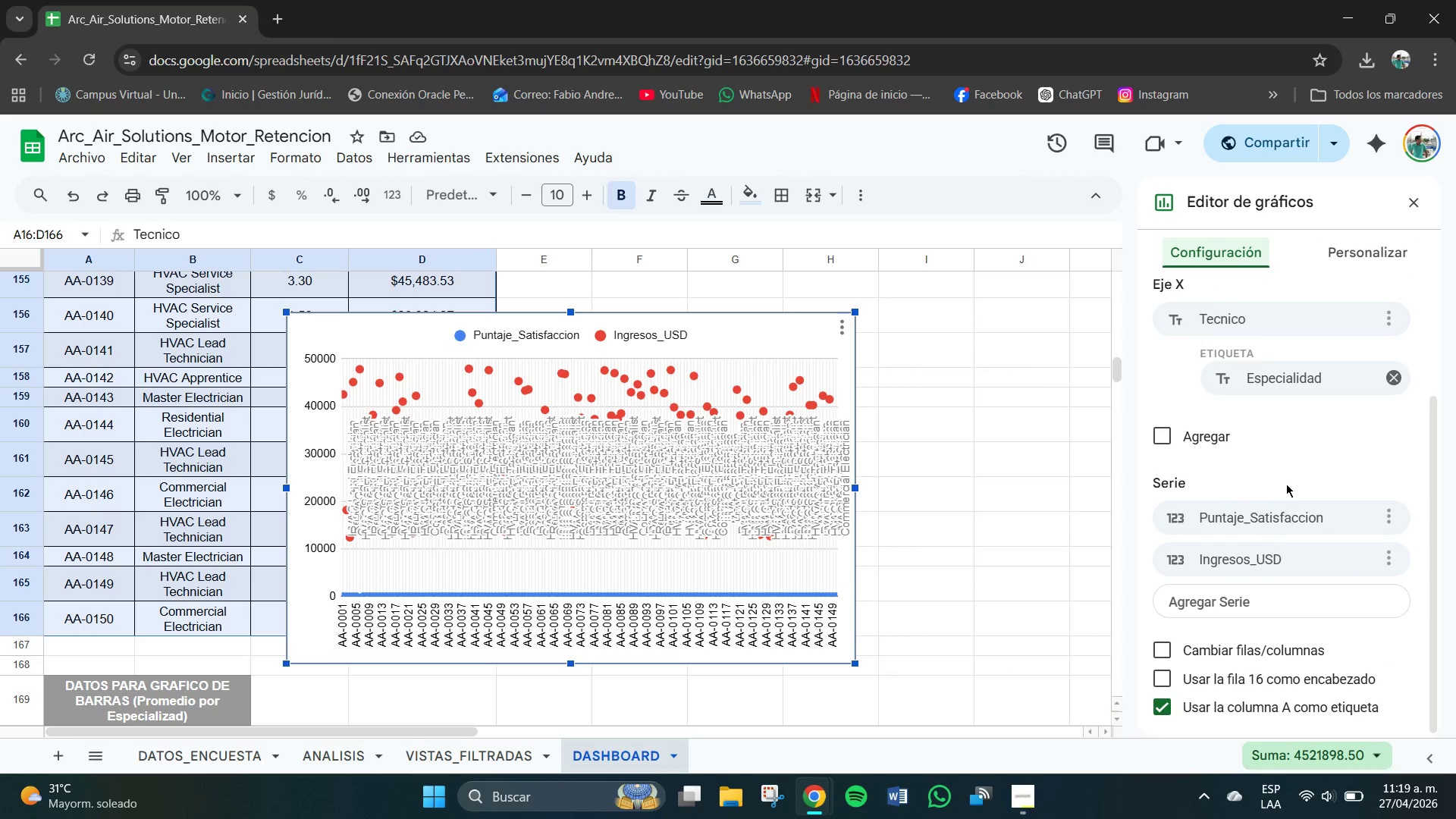 
scroll: coordinate [1286, 484], scroll_direction: up, amount: 2.0
 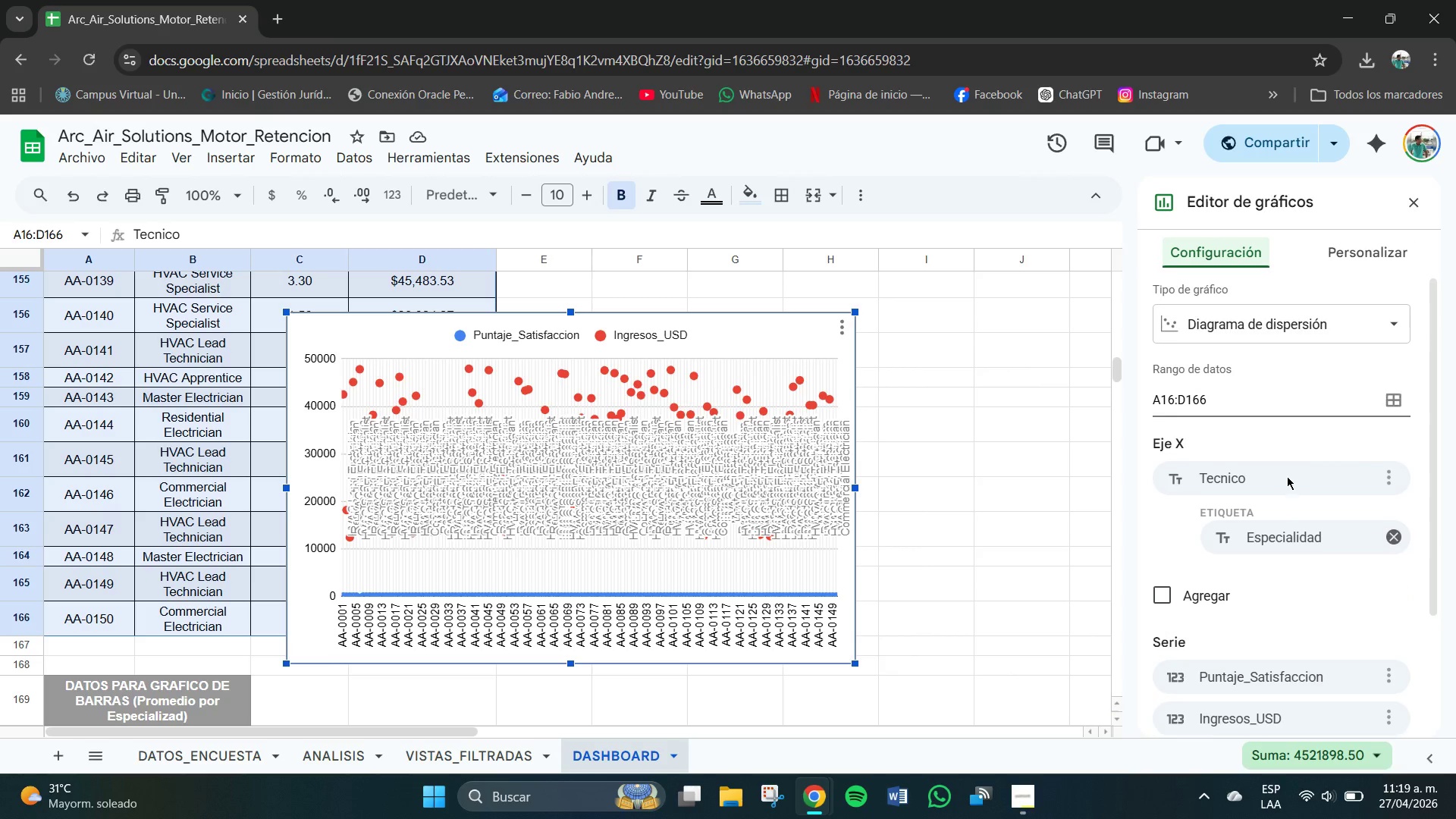 
scroll: coordinate [1287, 476], scroll_direction: down, amount: 1.0
 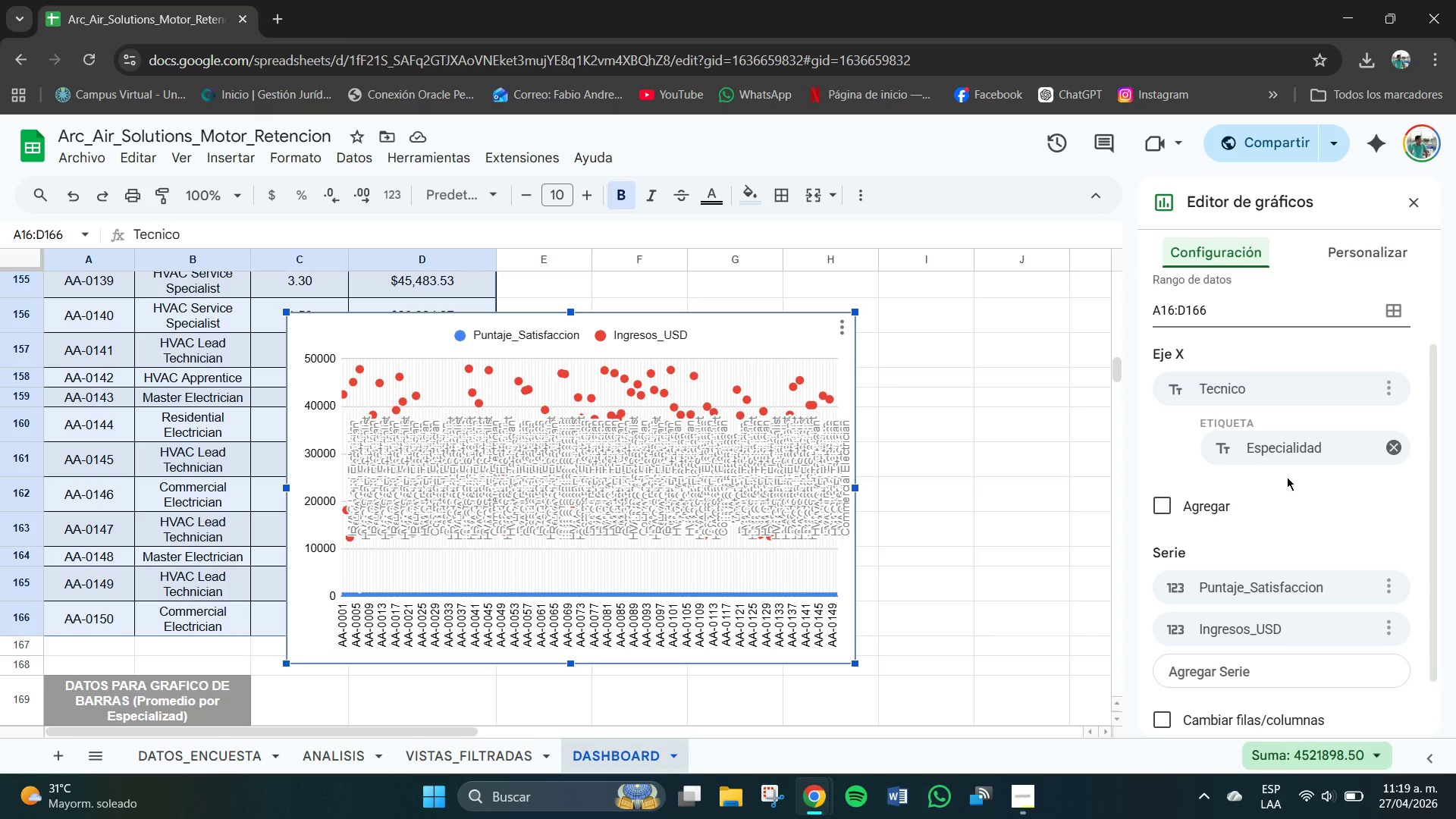 
wait(9.59)
 